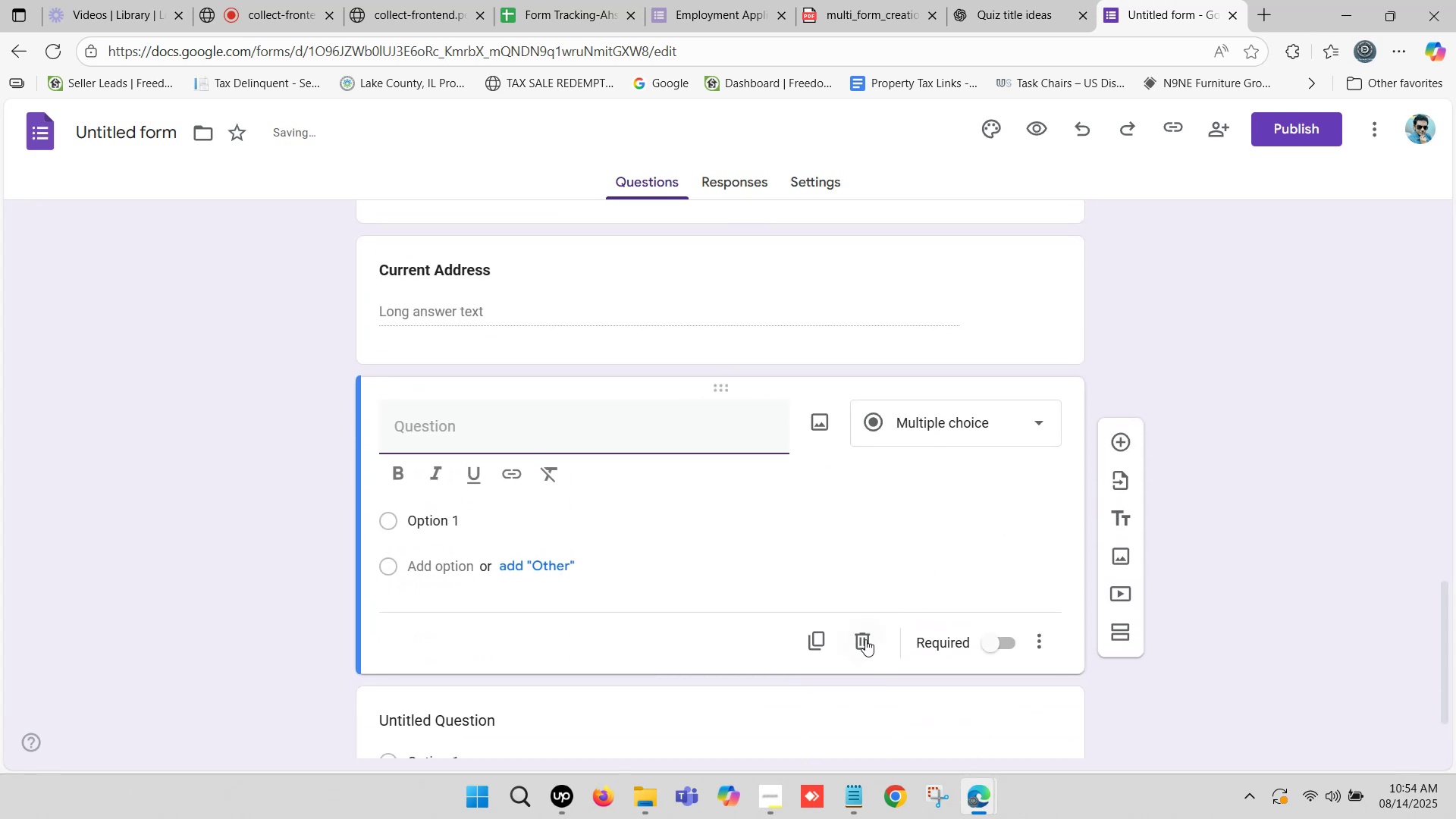 
left_click([861, 642])
 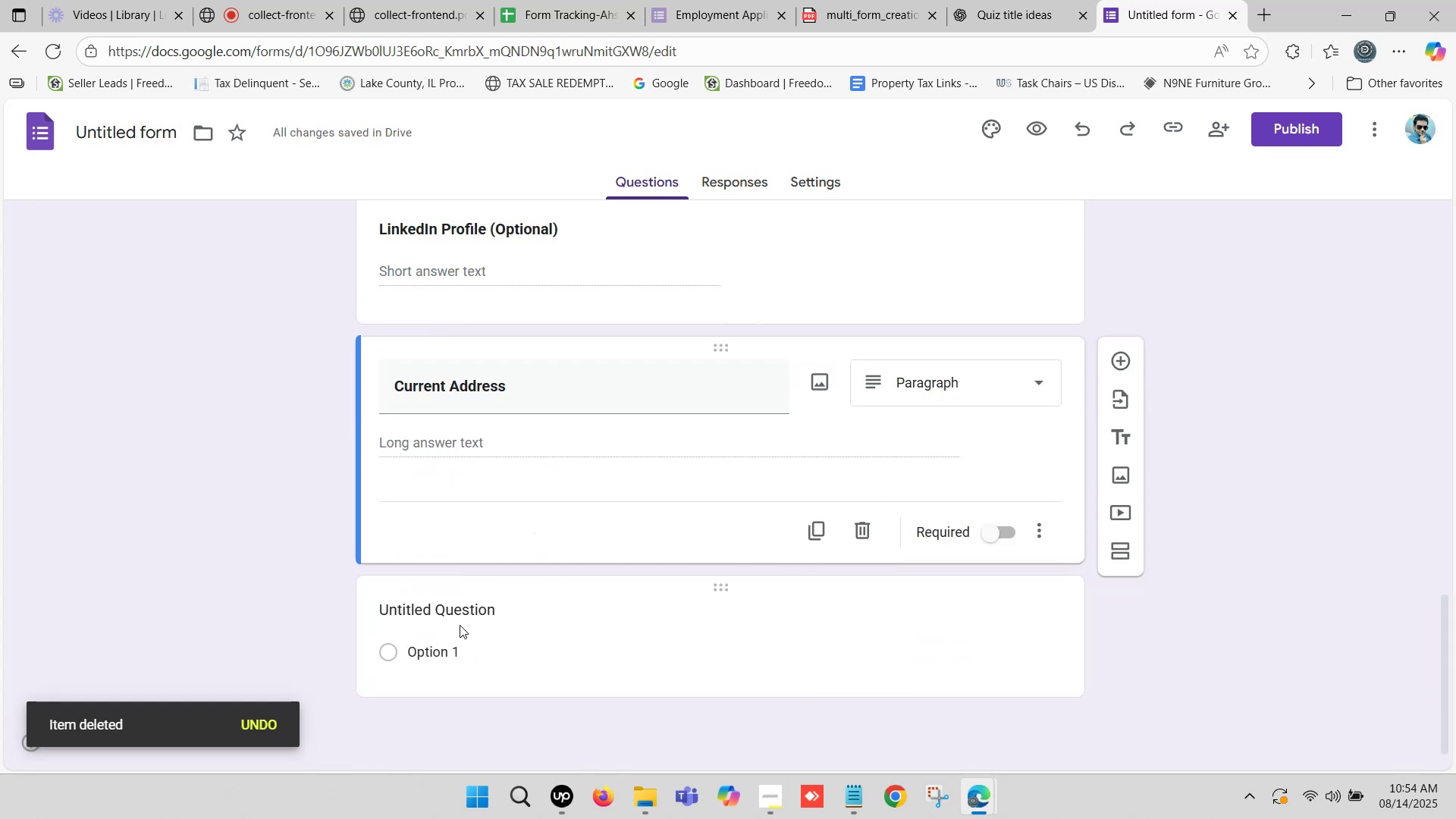 
left_click([466, 615])
 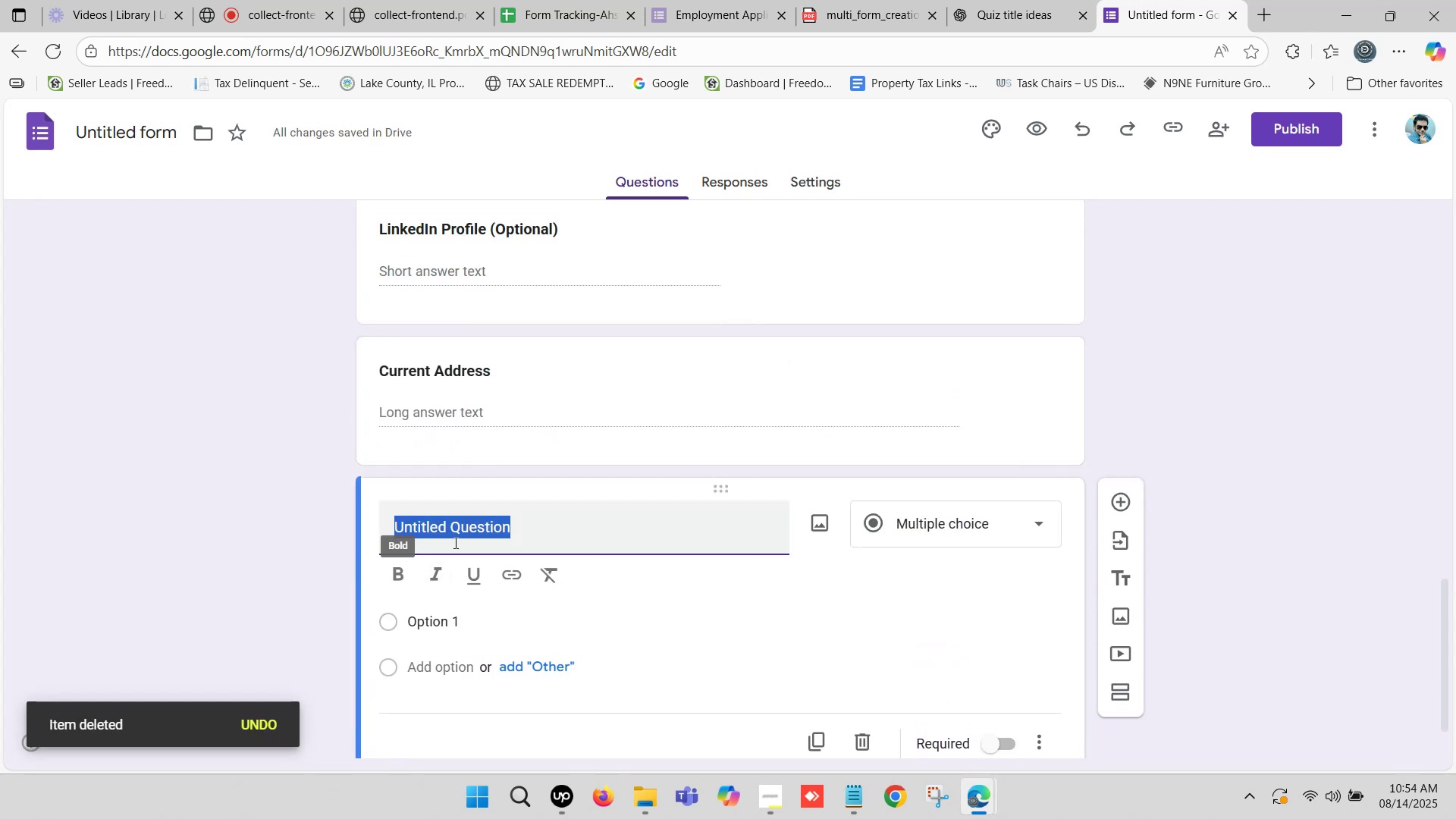 
scroll: coordinate [475, 470], scroll_direction: up, amount: 1.0
 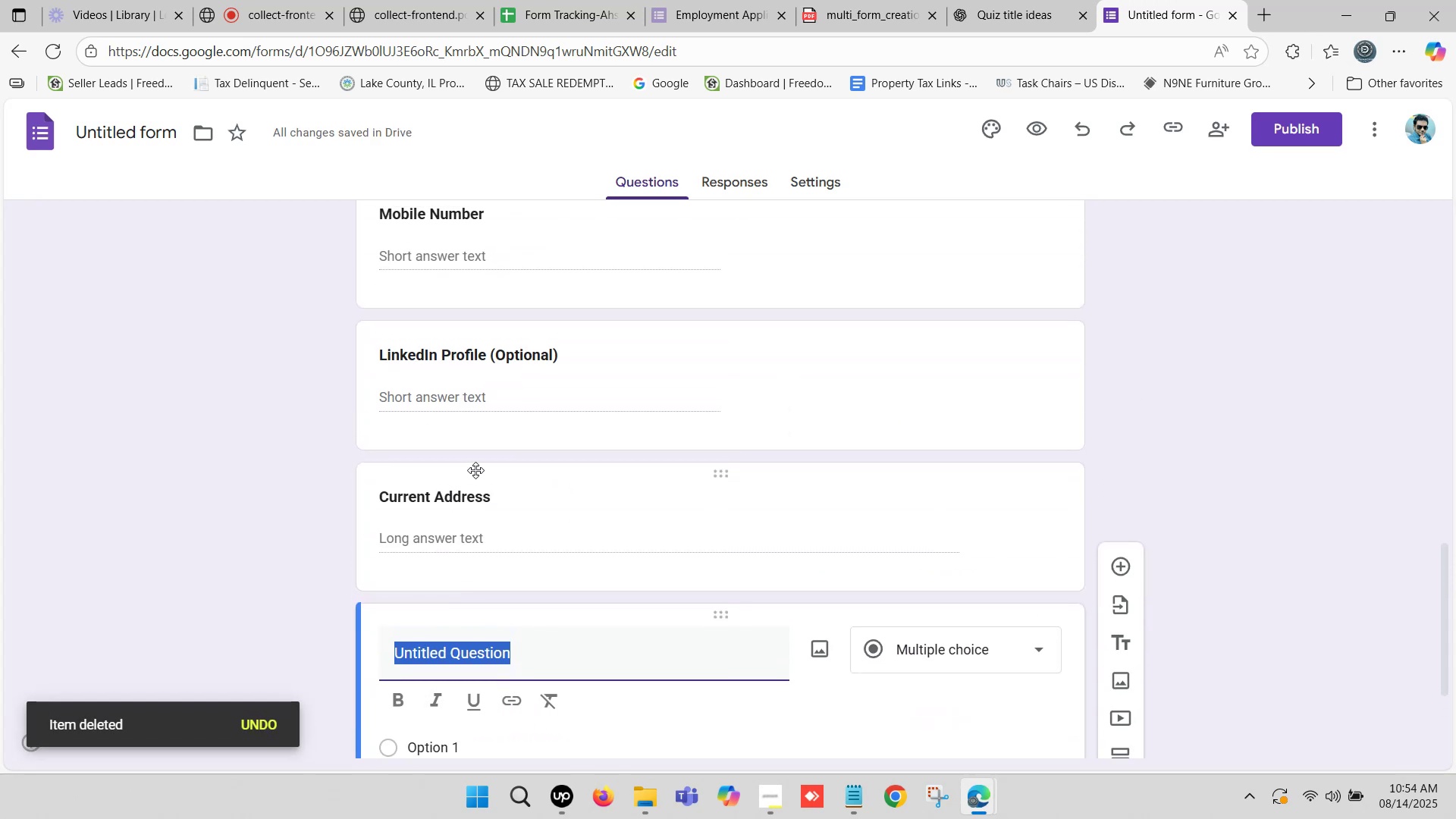 
scroll: coordinate [475, 470], scroll_direction: none, amount: 0.0
 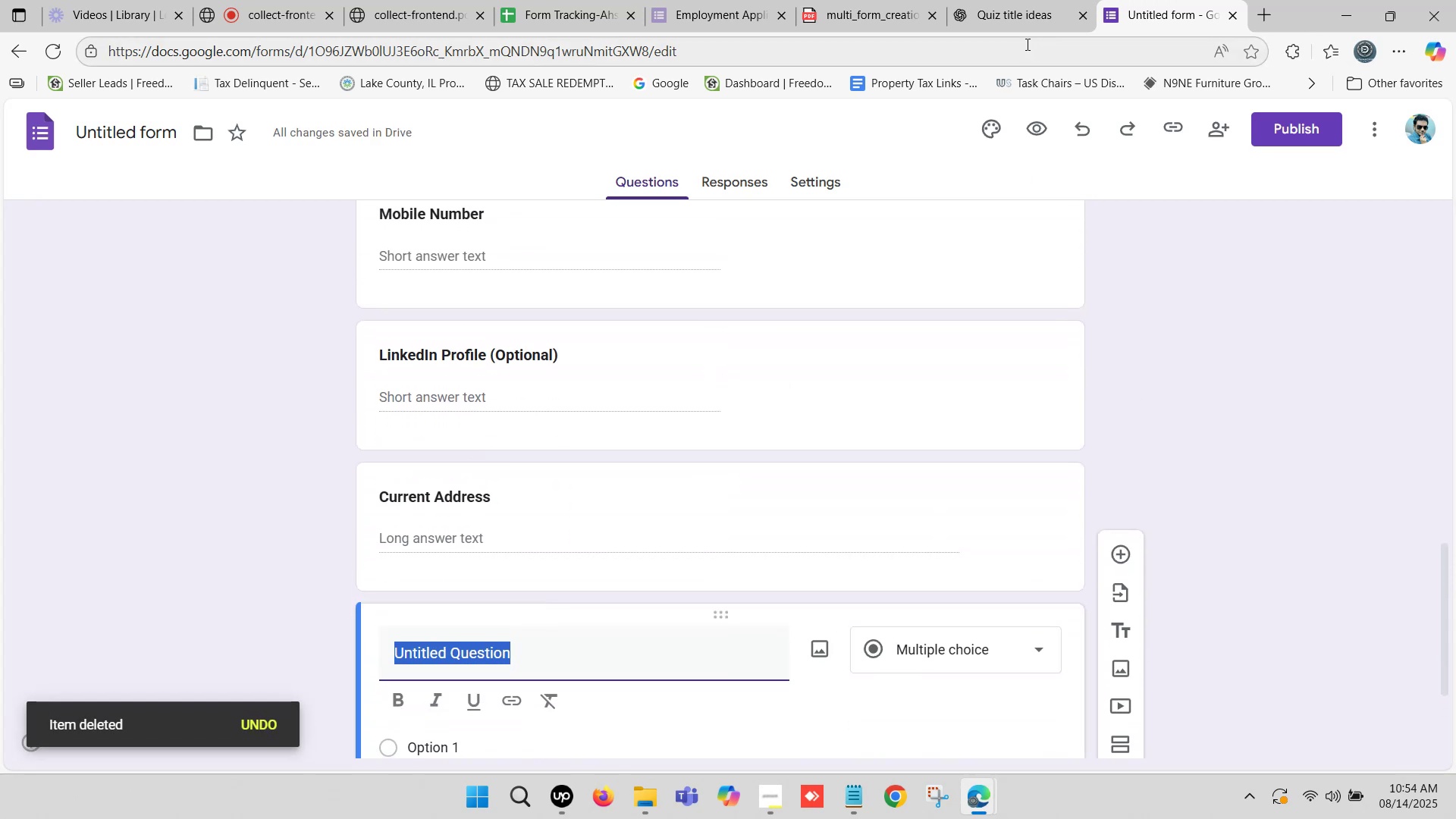 
left_click([1015, 8])
 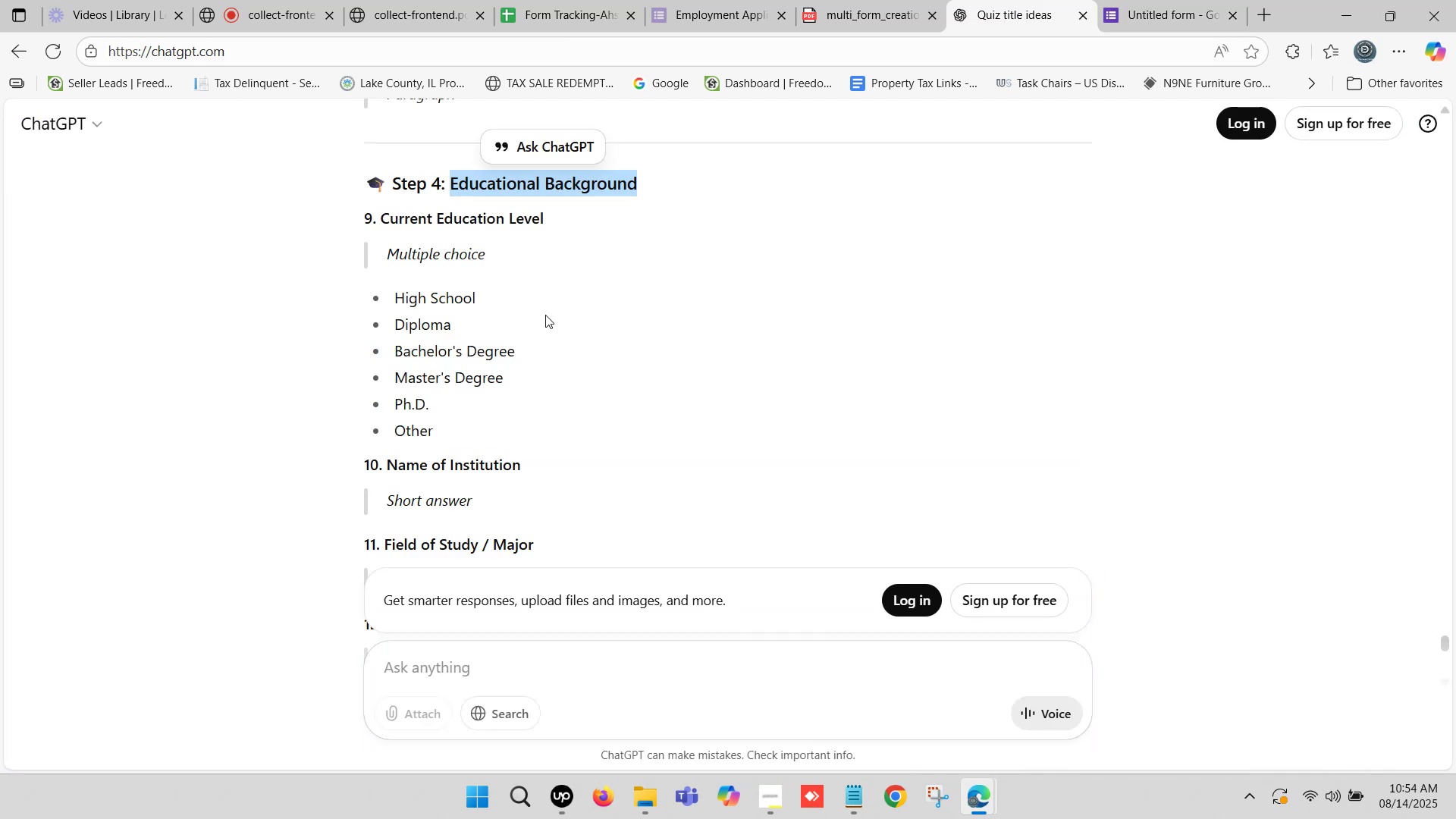 
scroll: coordinate [527, 287], scroll_direction: down, amount: 11.0
 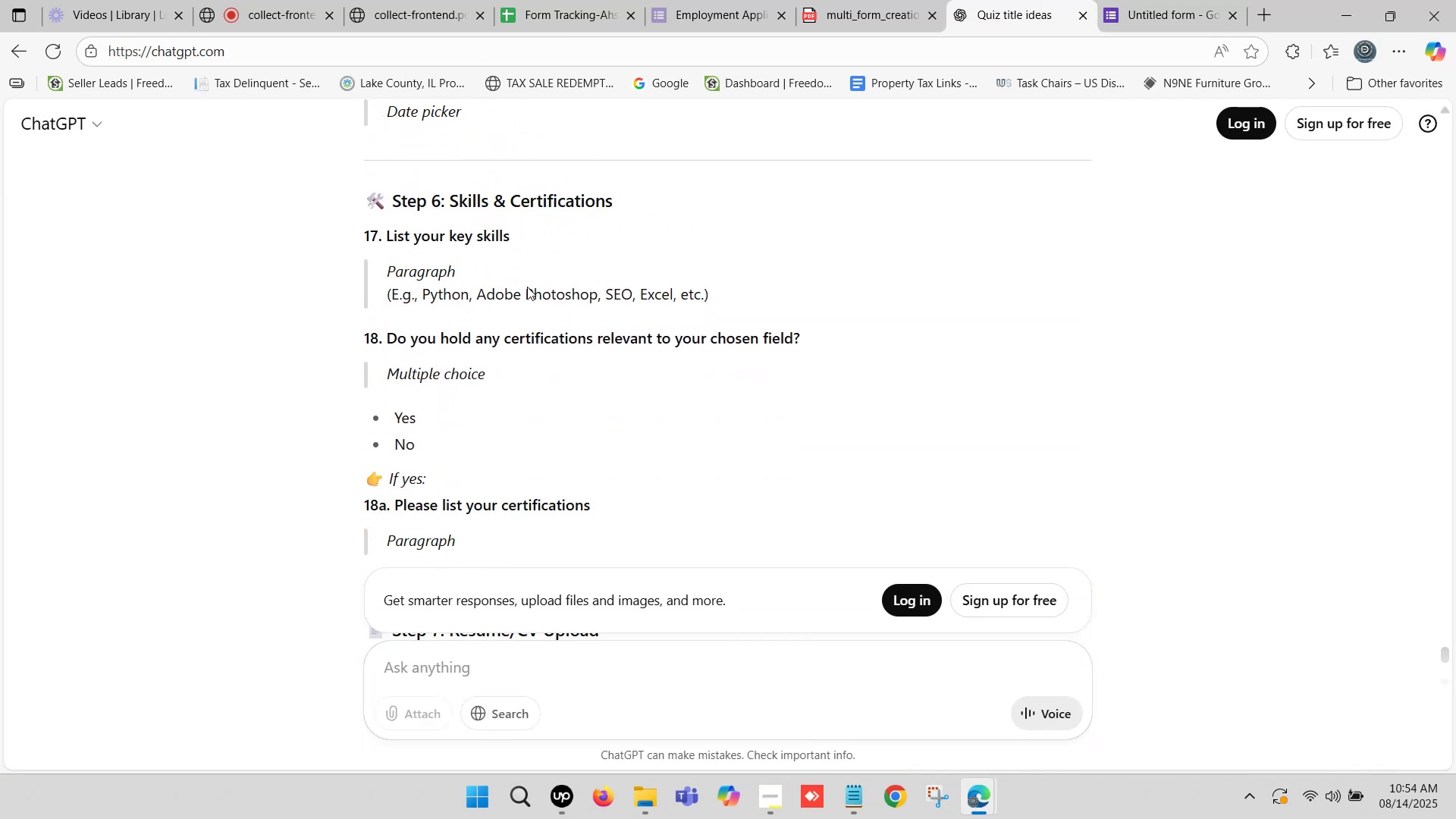 
scroll: coordinate [527, 287], scroll_direction: up, amount: 1.0
 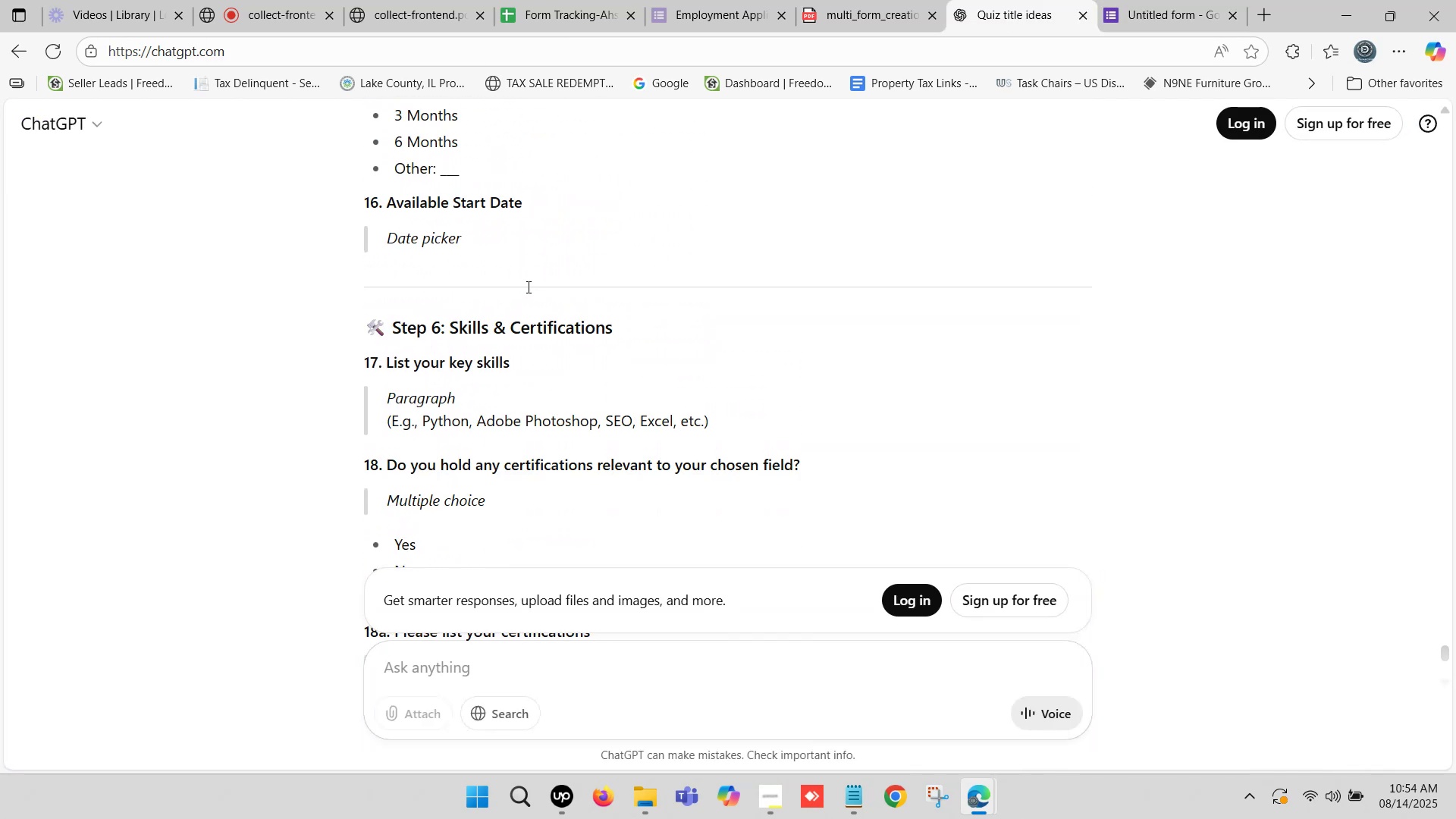 
scroll: coordinate [452, 242], scroll_direction: down, amount: 3.0
 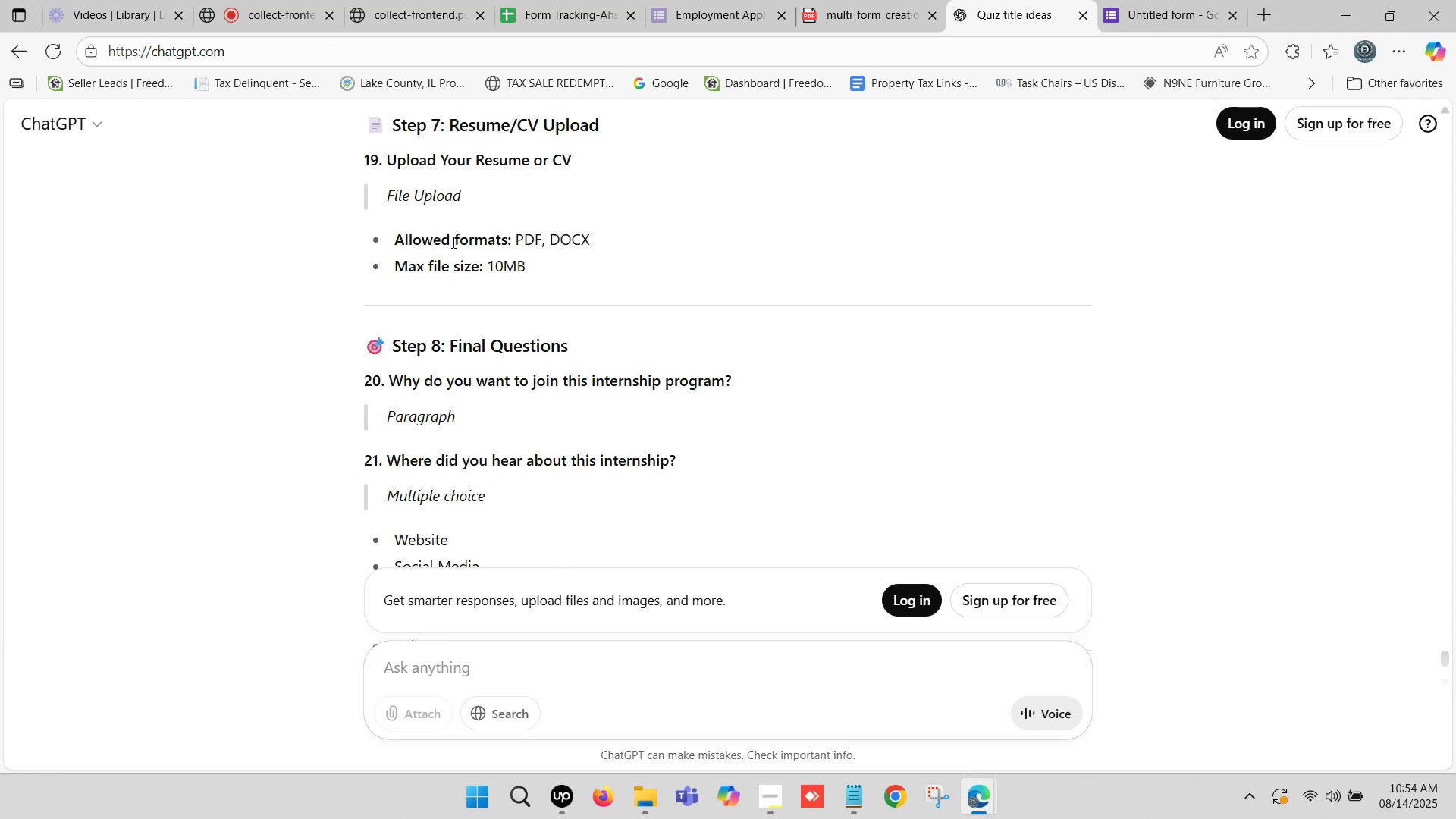 
scroll: coordinate [464, 249], scroll_direction: up, amount: 1.0
 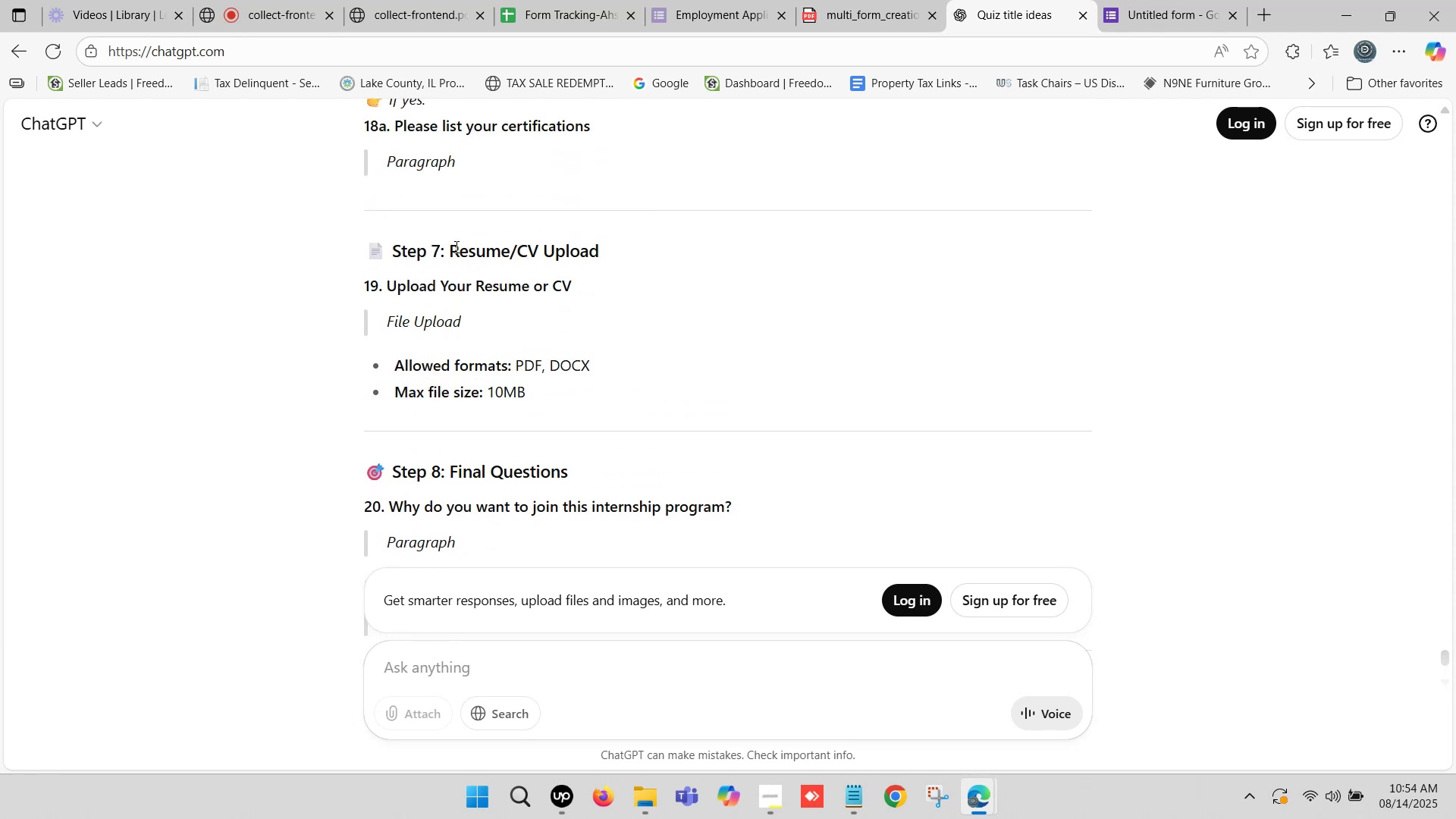 
left_click_drag(start_coordinate=[449, 246], to_coordinate=[595, 253])
 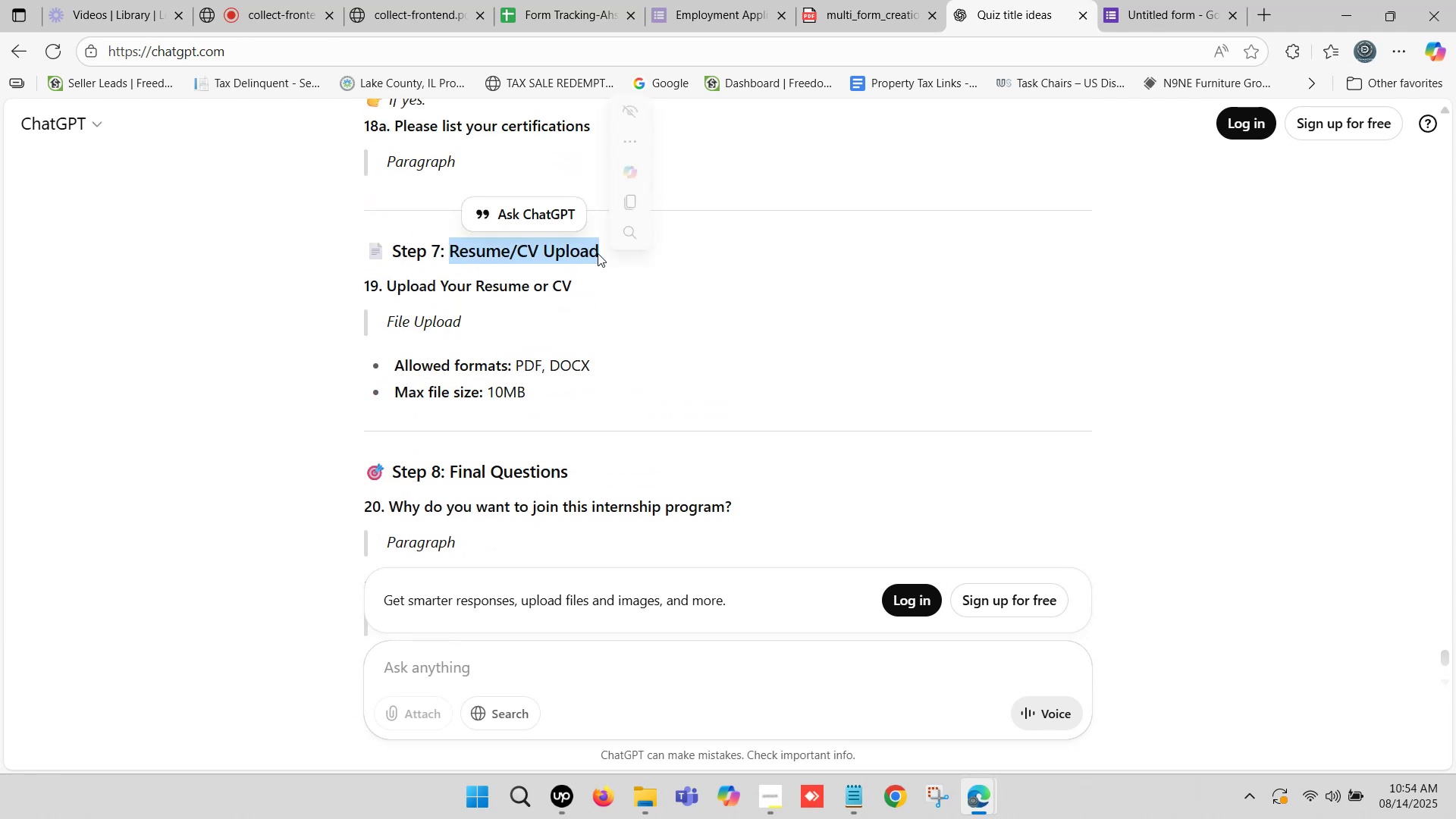 
key(Control+ControlLeft)
 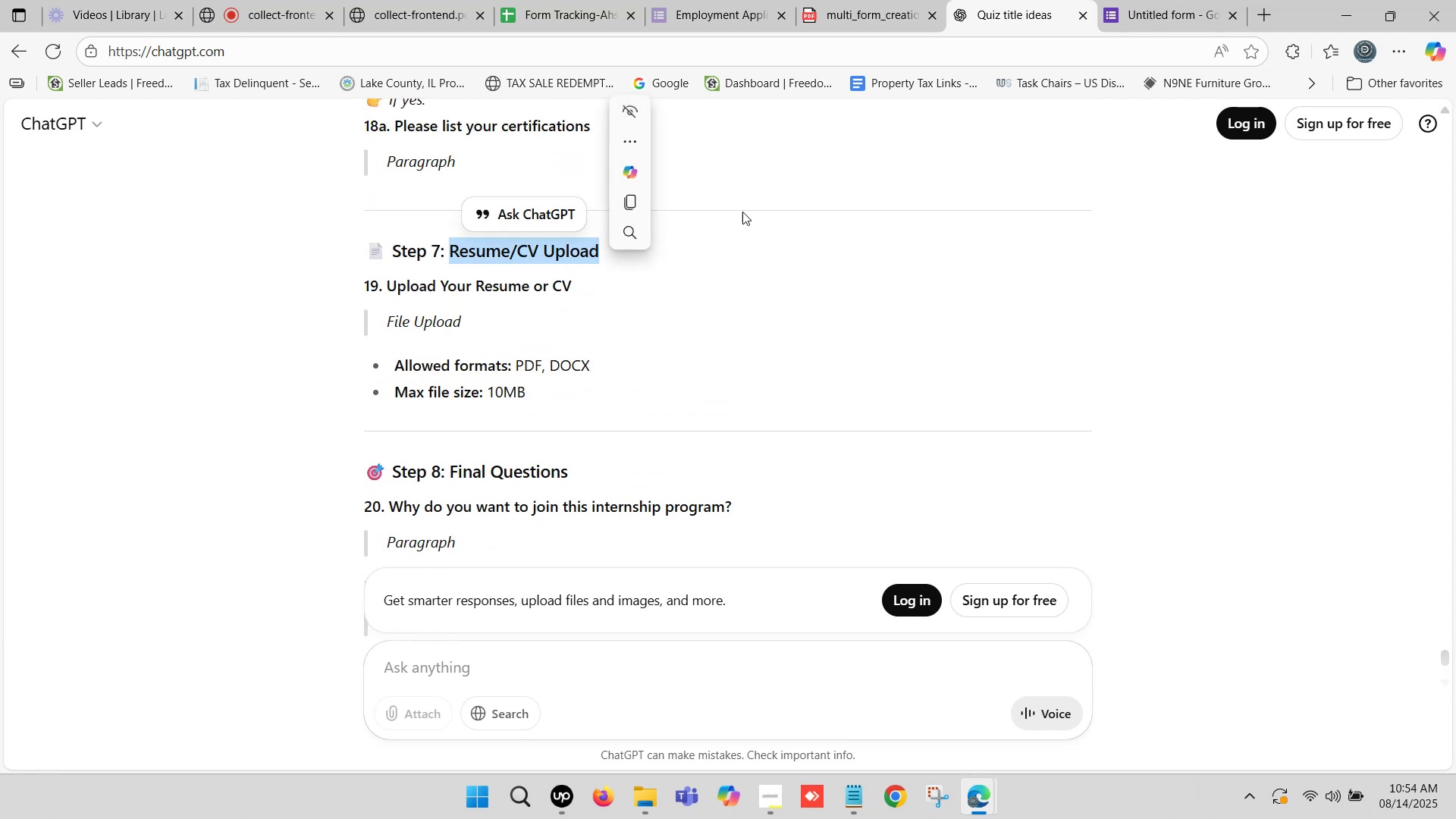 
key(Control+C)
 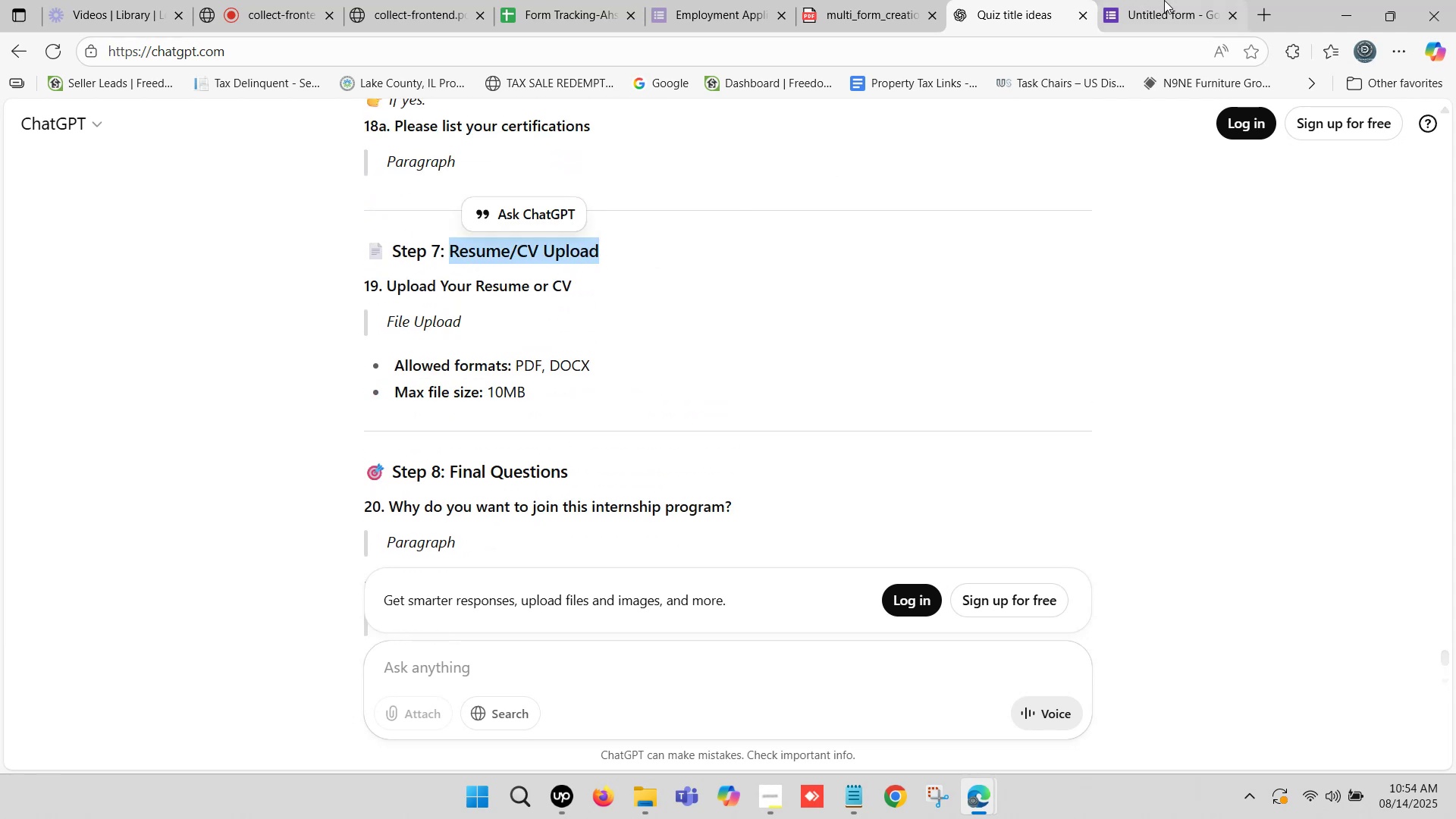 
left_click([1165, 0])
 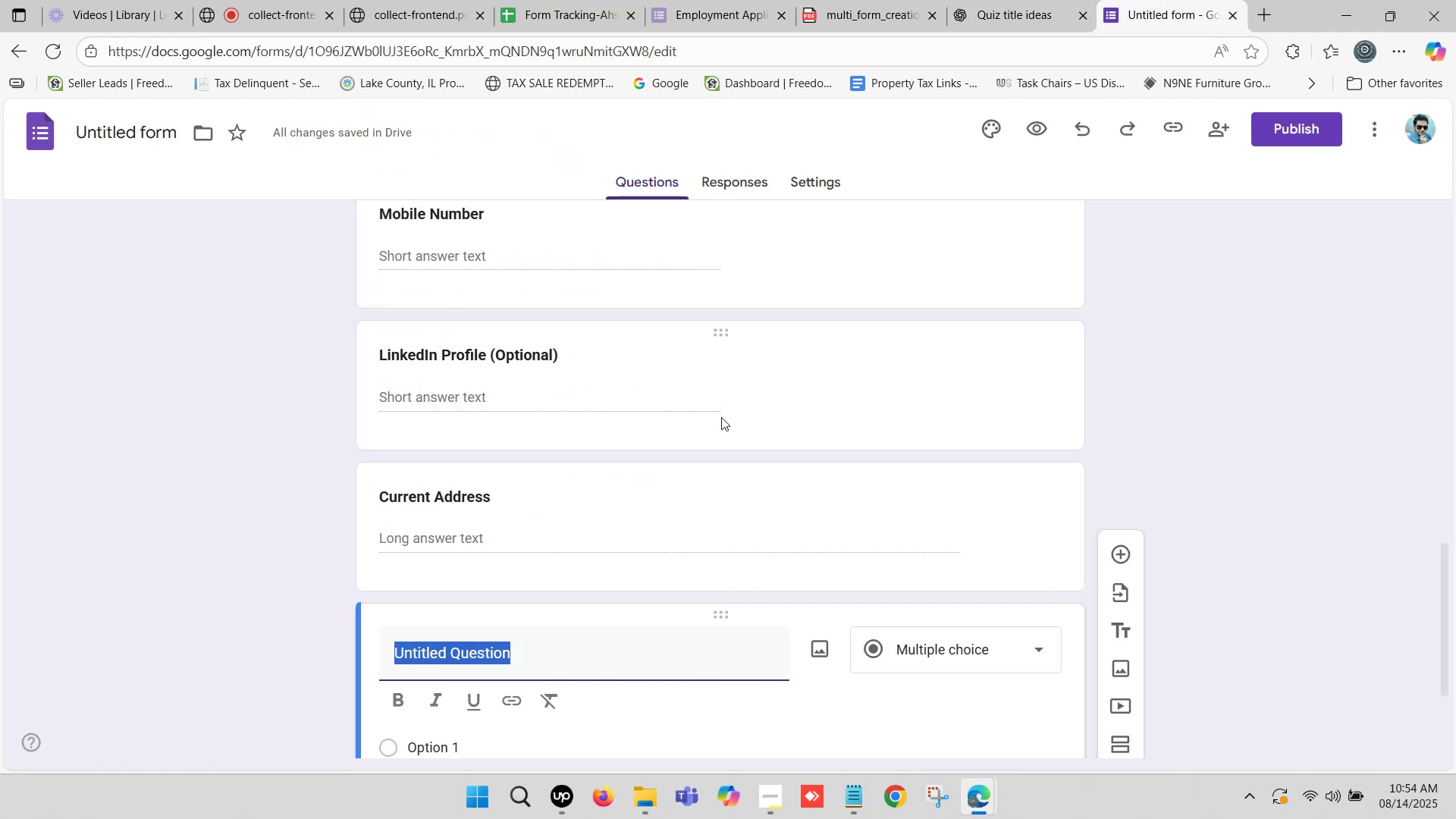 
scroll: coordinate [543, 508], scroll_direction: down, amount: 5.0
 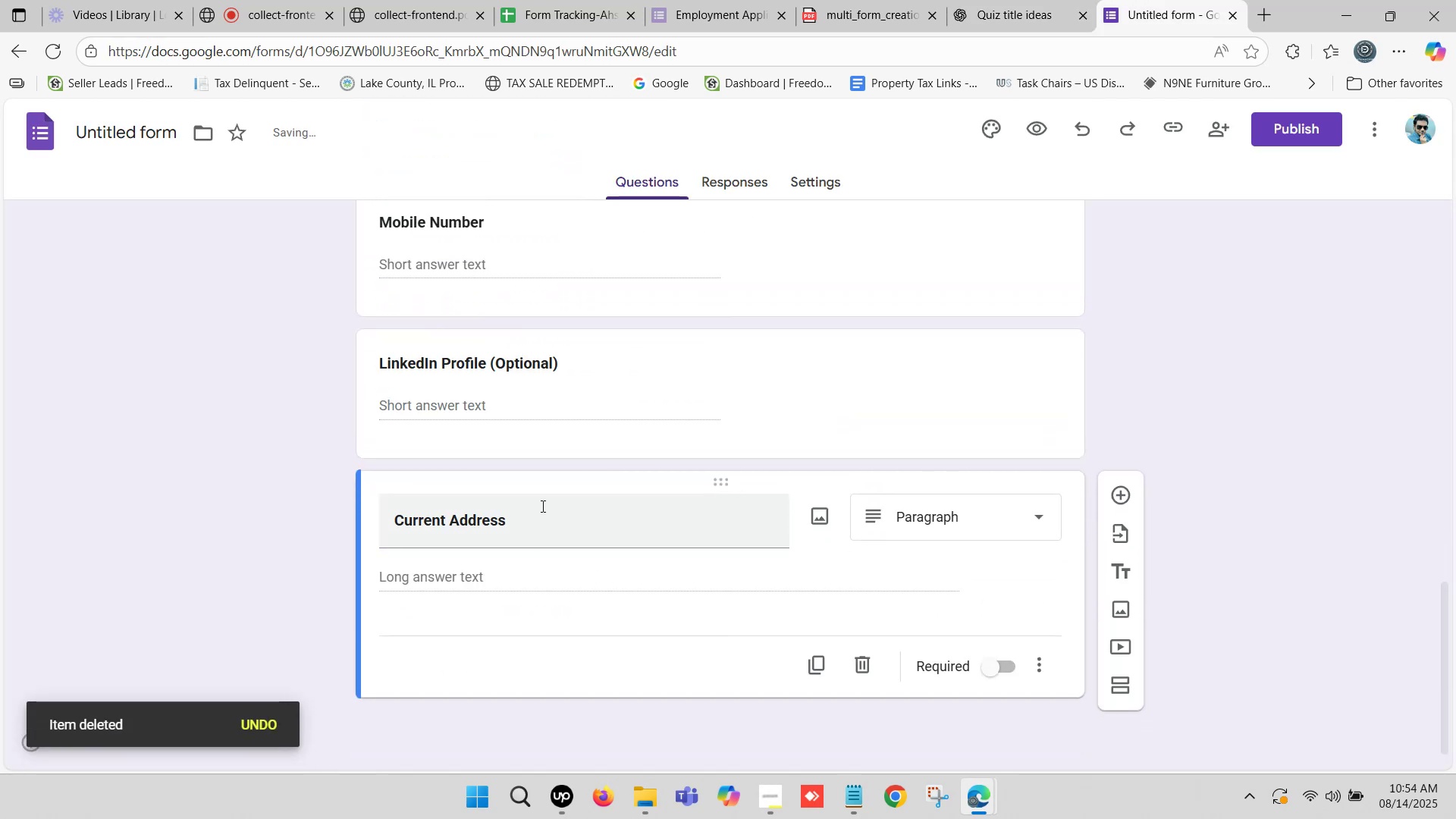 
scroll: coordinate [542, 505], scroll_direction: up, amount: 1.0
 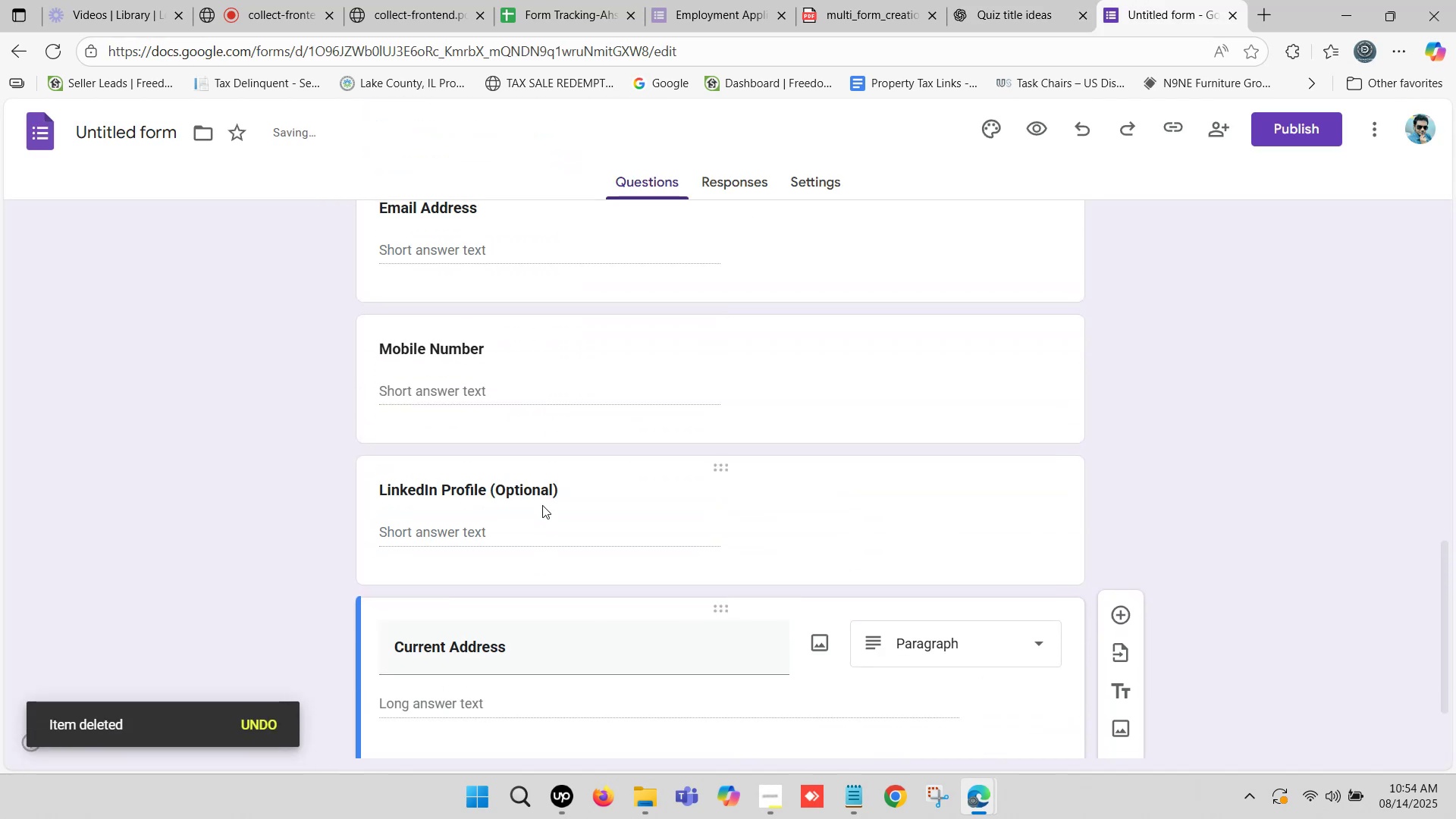 
scroll: coordinate [678, 468], scroll_direction: down, amount: 4.0
 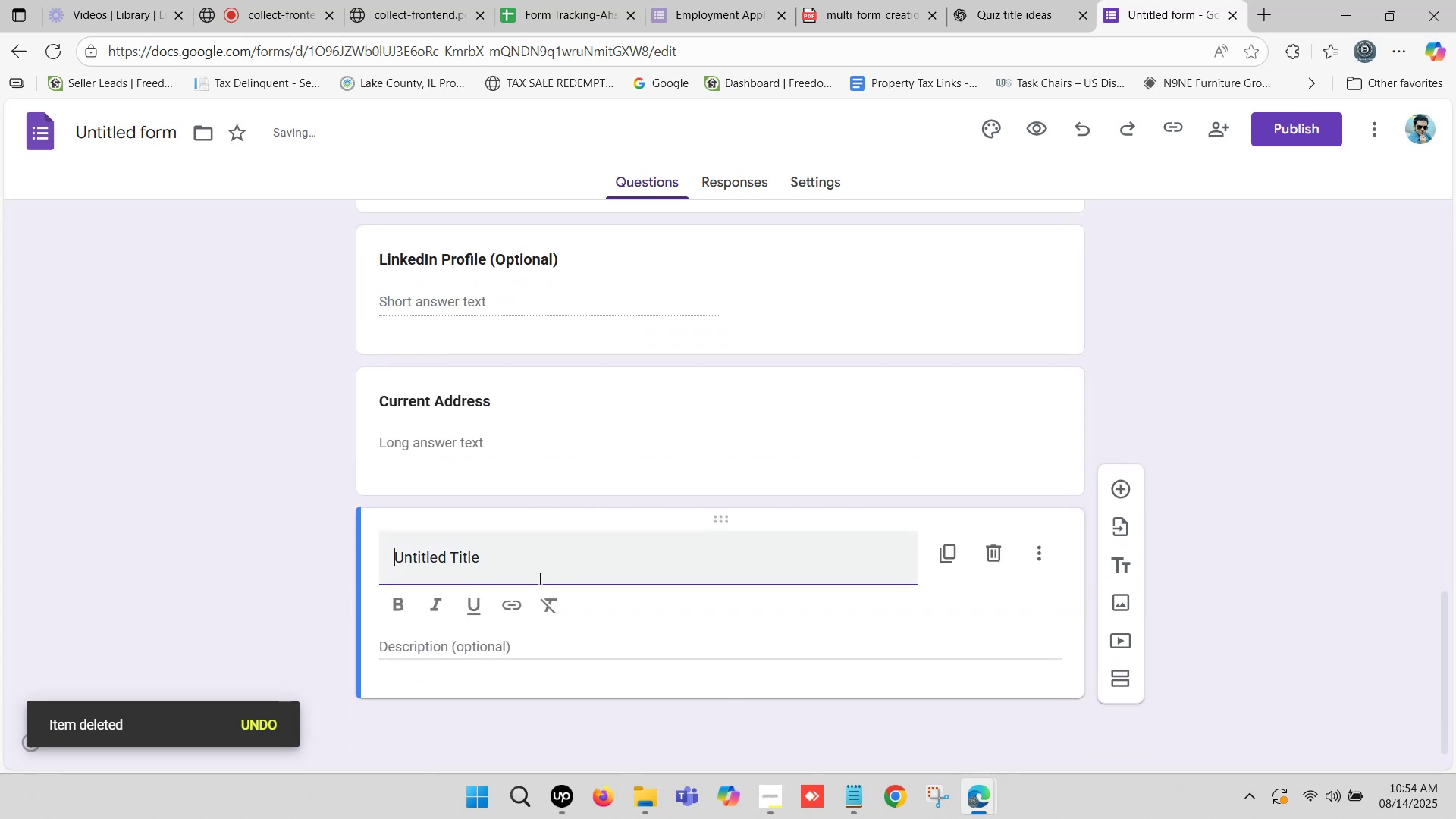 
left_click_drag(start_coordinate=[494, 557], to_coordinate=[271, 560])
 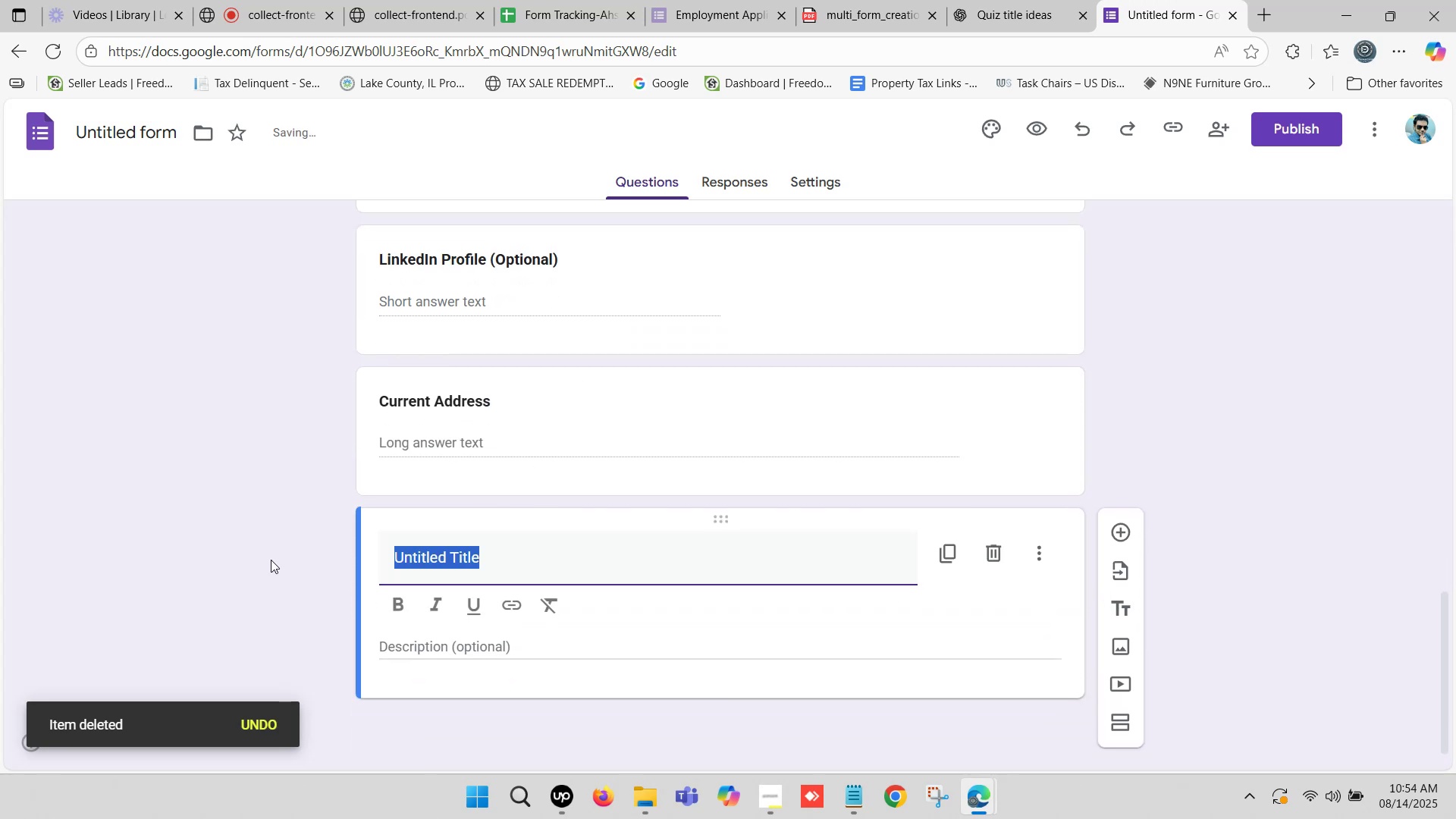 
key(Control+ControlLeft)
 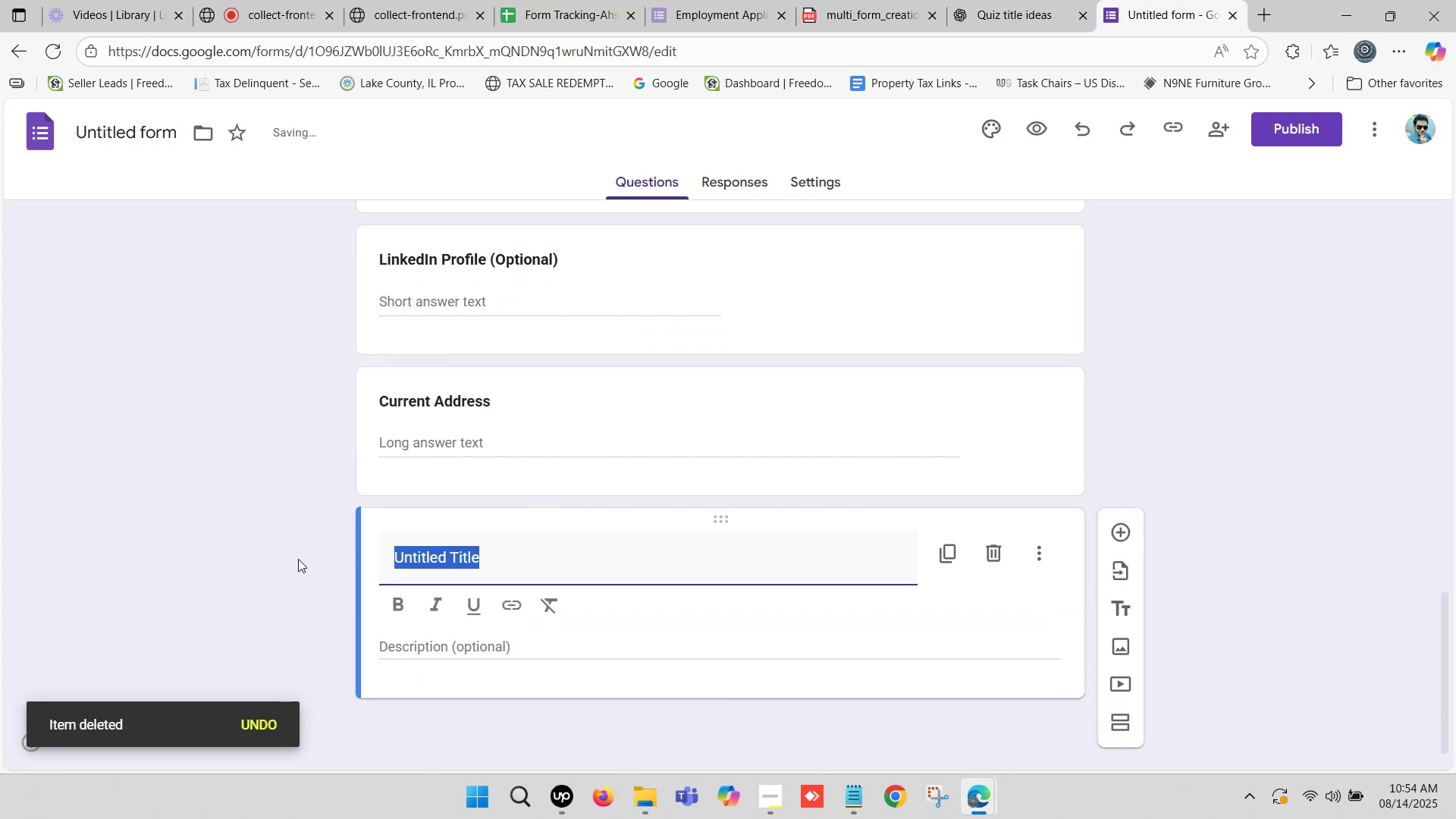 
key(Control+V)
 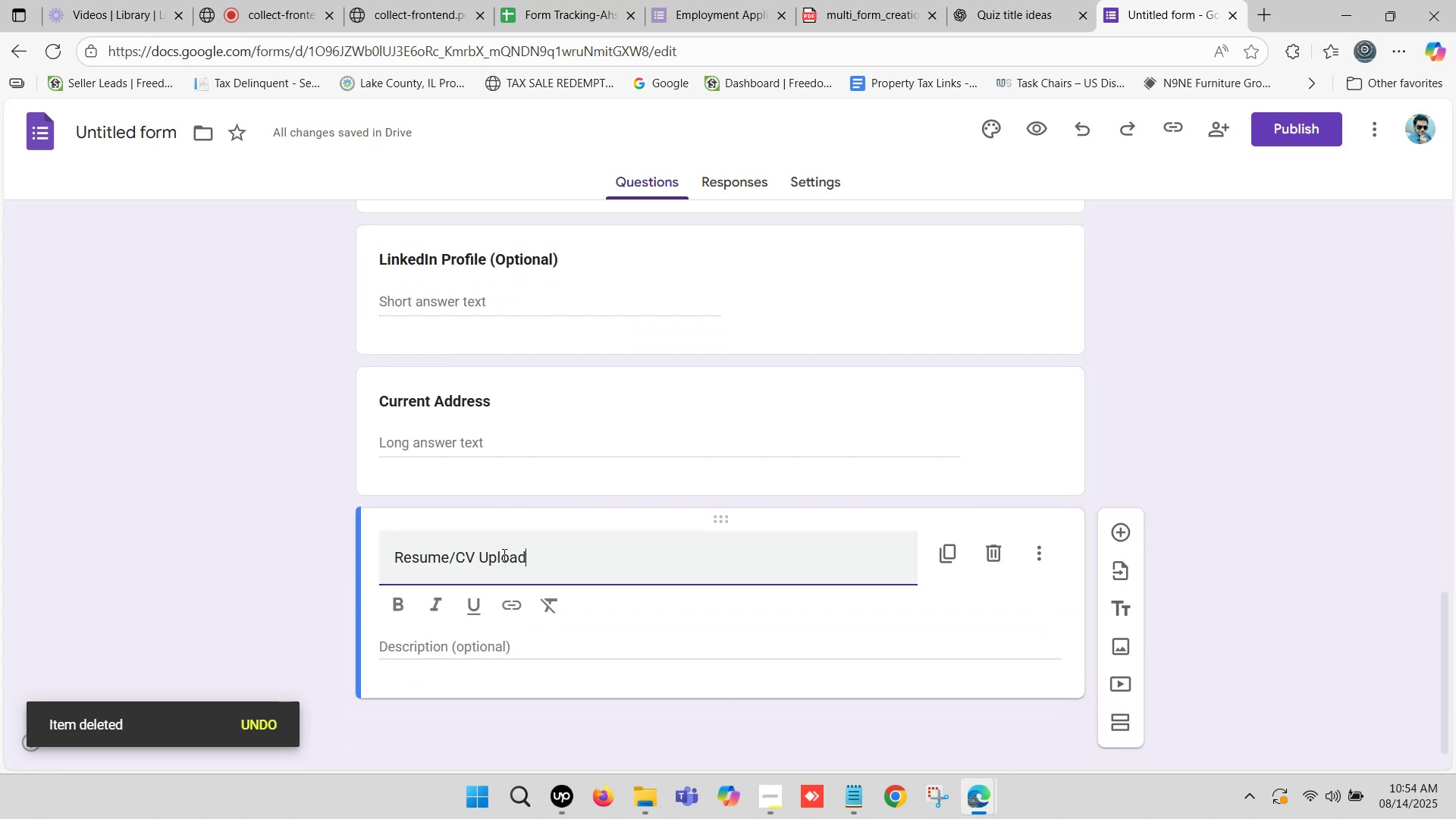 
left_click_drag(start_coordinate=[549, 559], to_coordinate=[290, 562])
 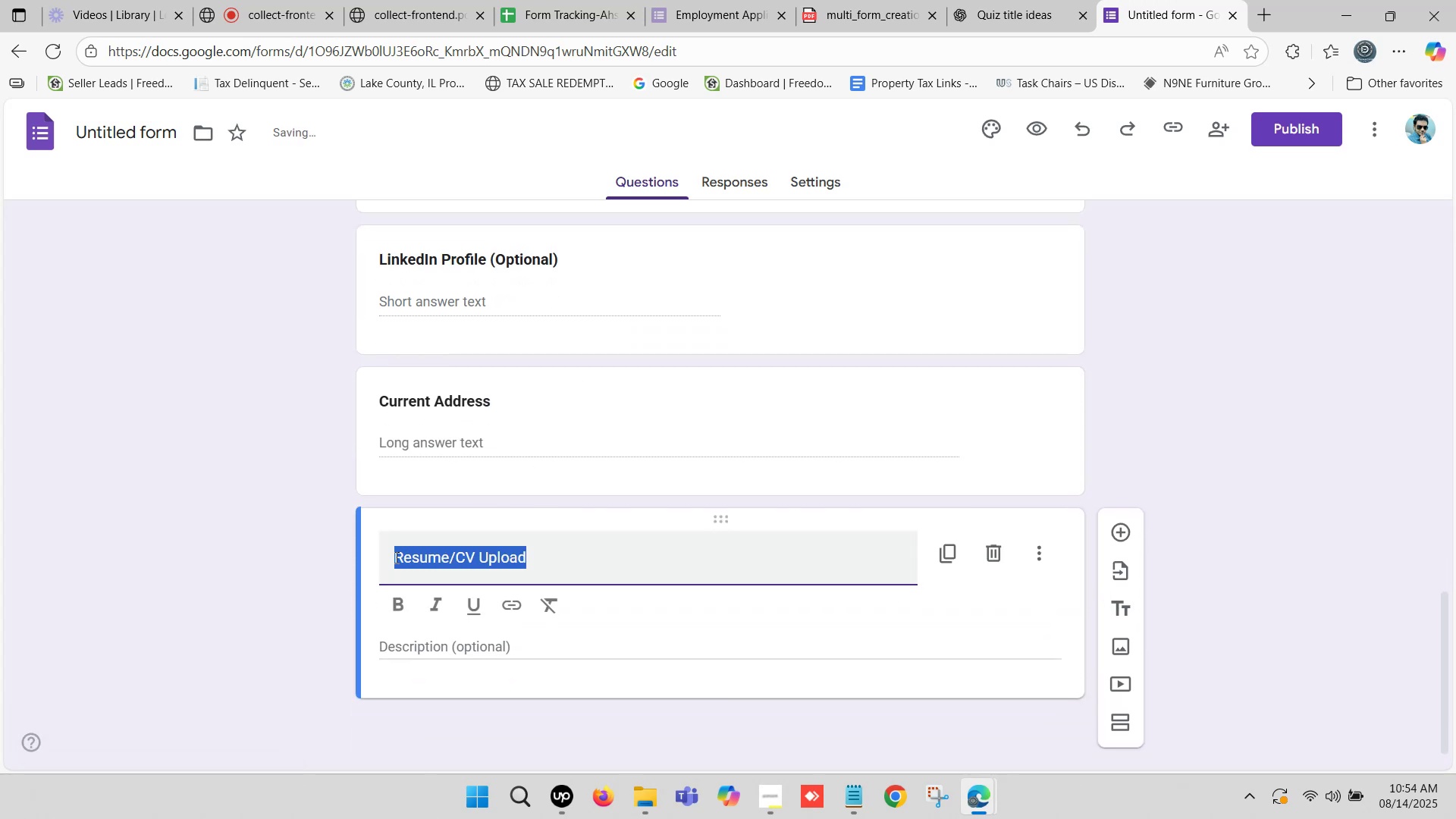 
left_click([392, 557])
 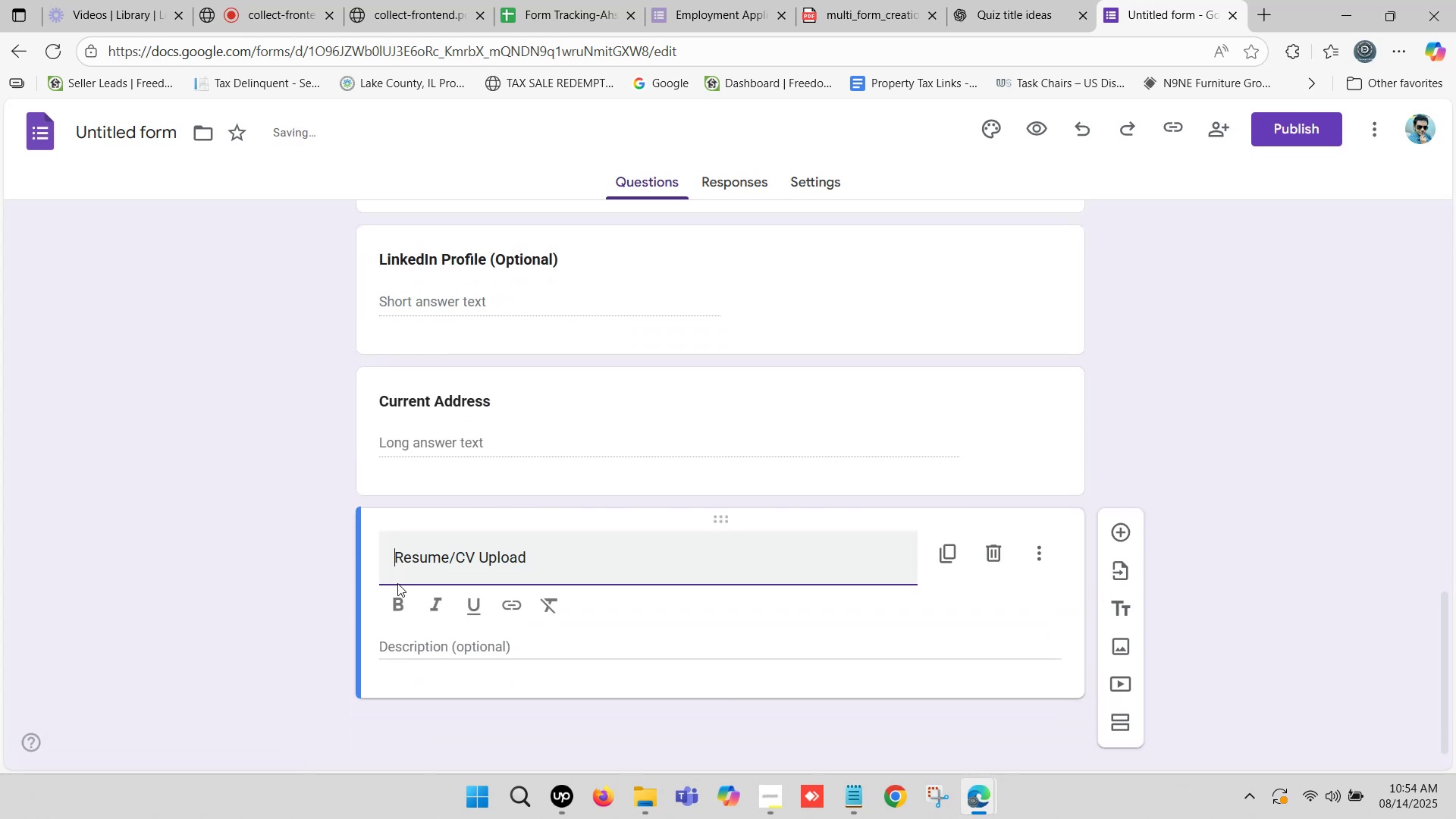 
key(Backspace)
 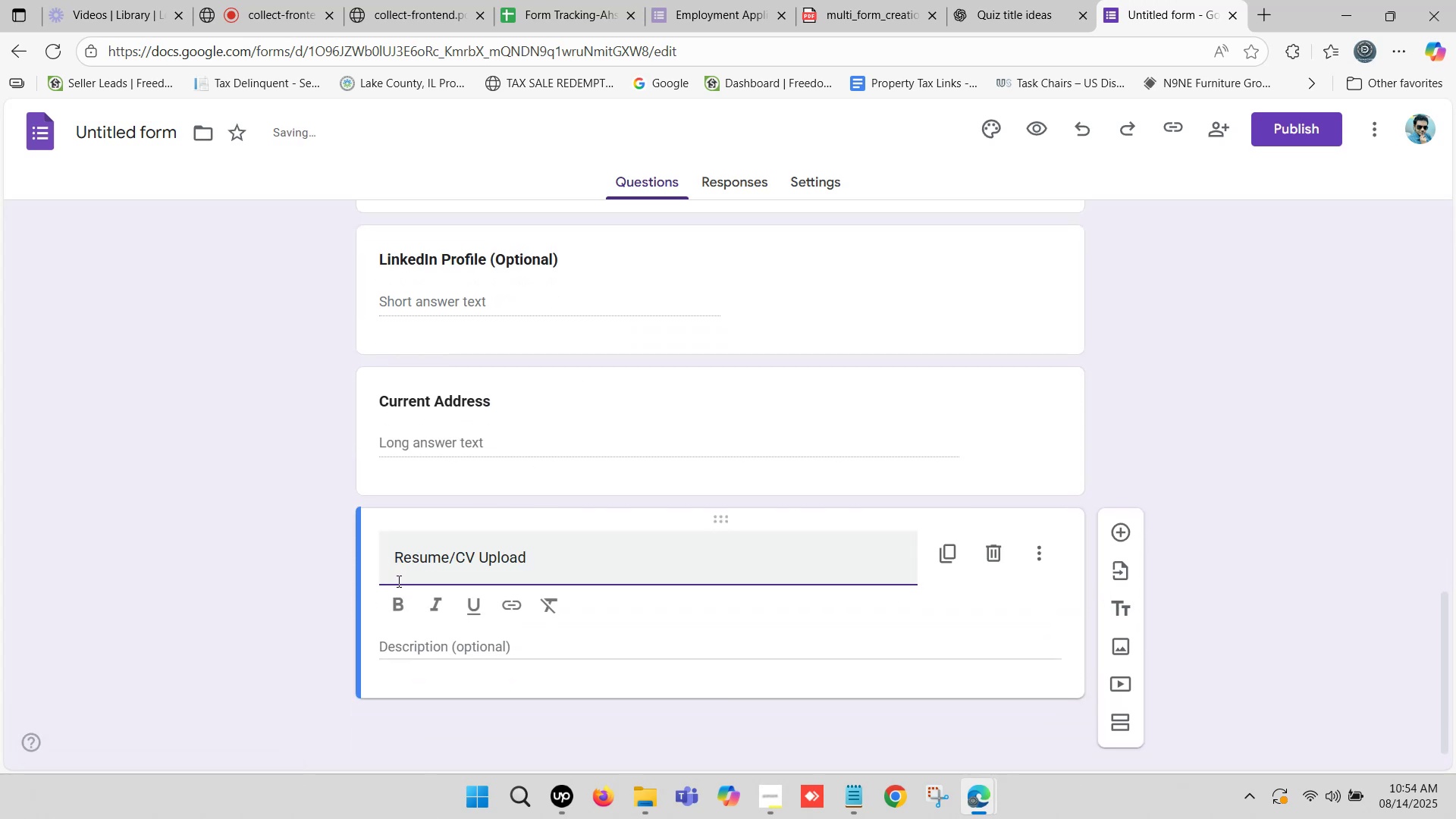 
key(Backspace)
 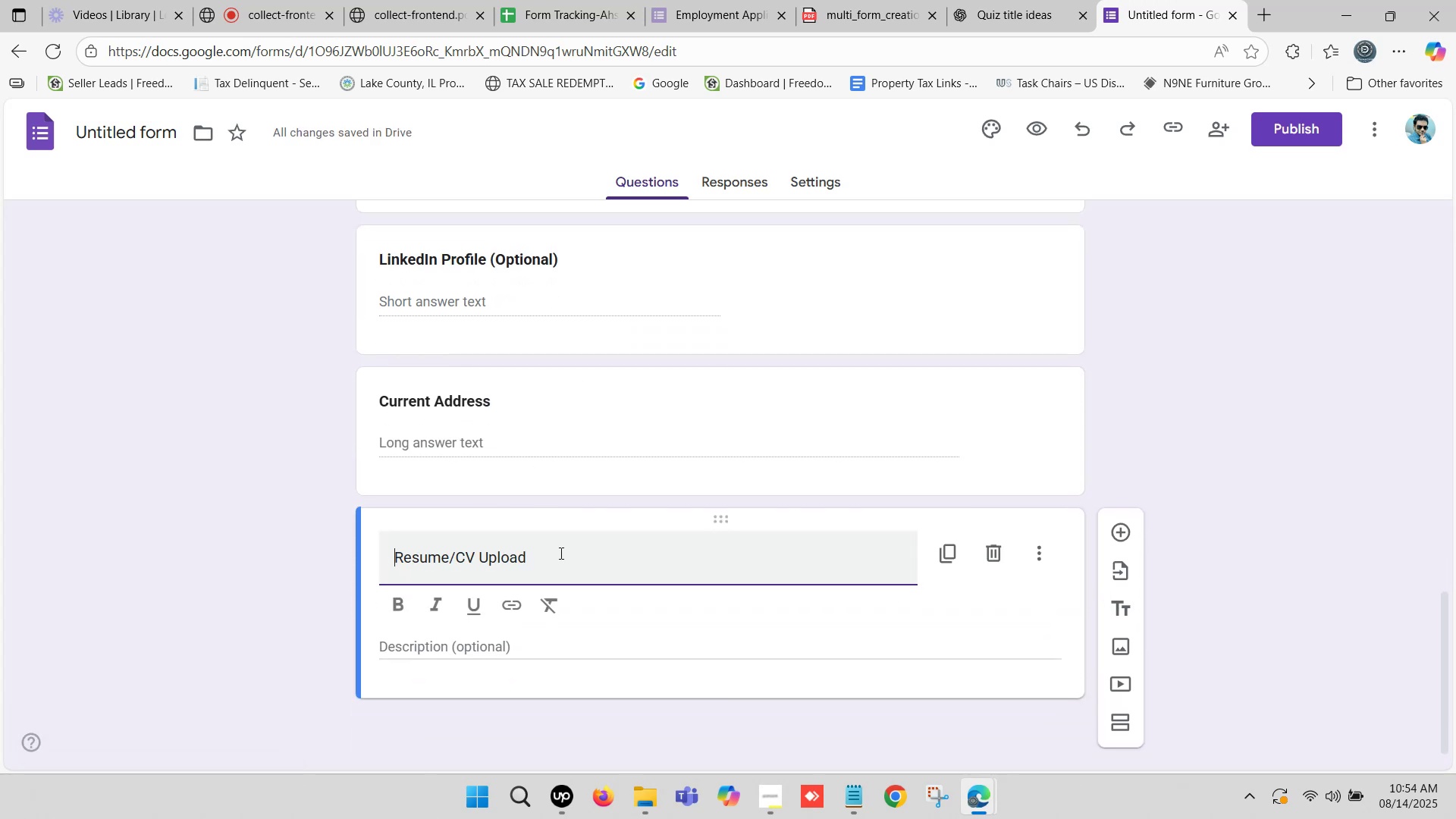 
left_click([560, 553])
 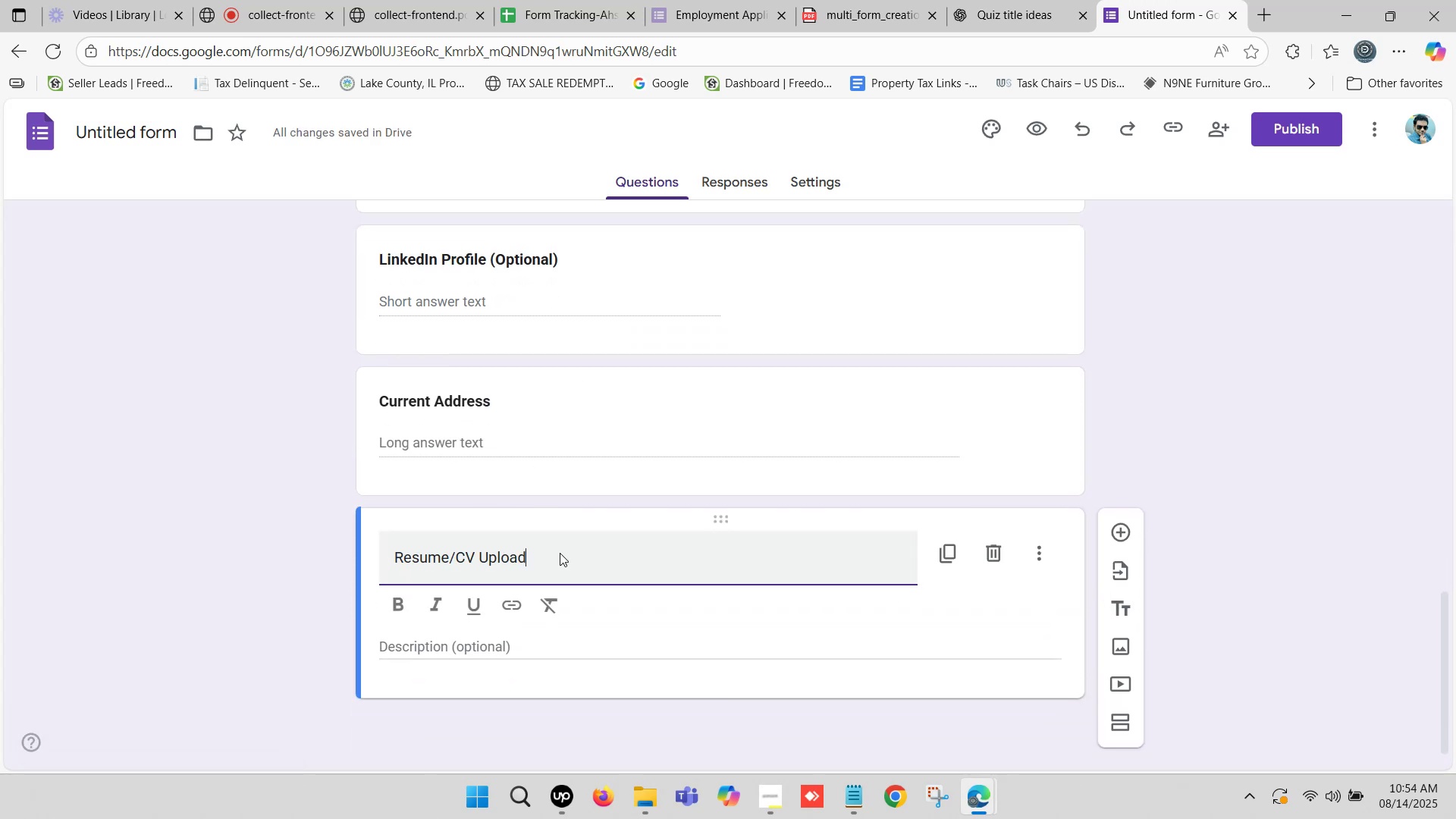 
left_click_drag(start_coordinate=[560, 552], to_coordinate=[611, 556])
 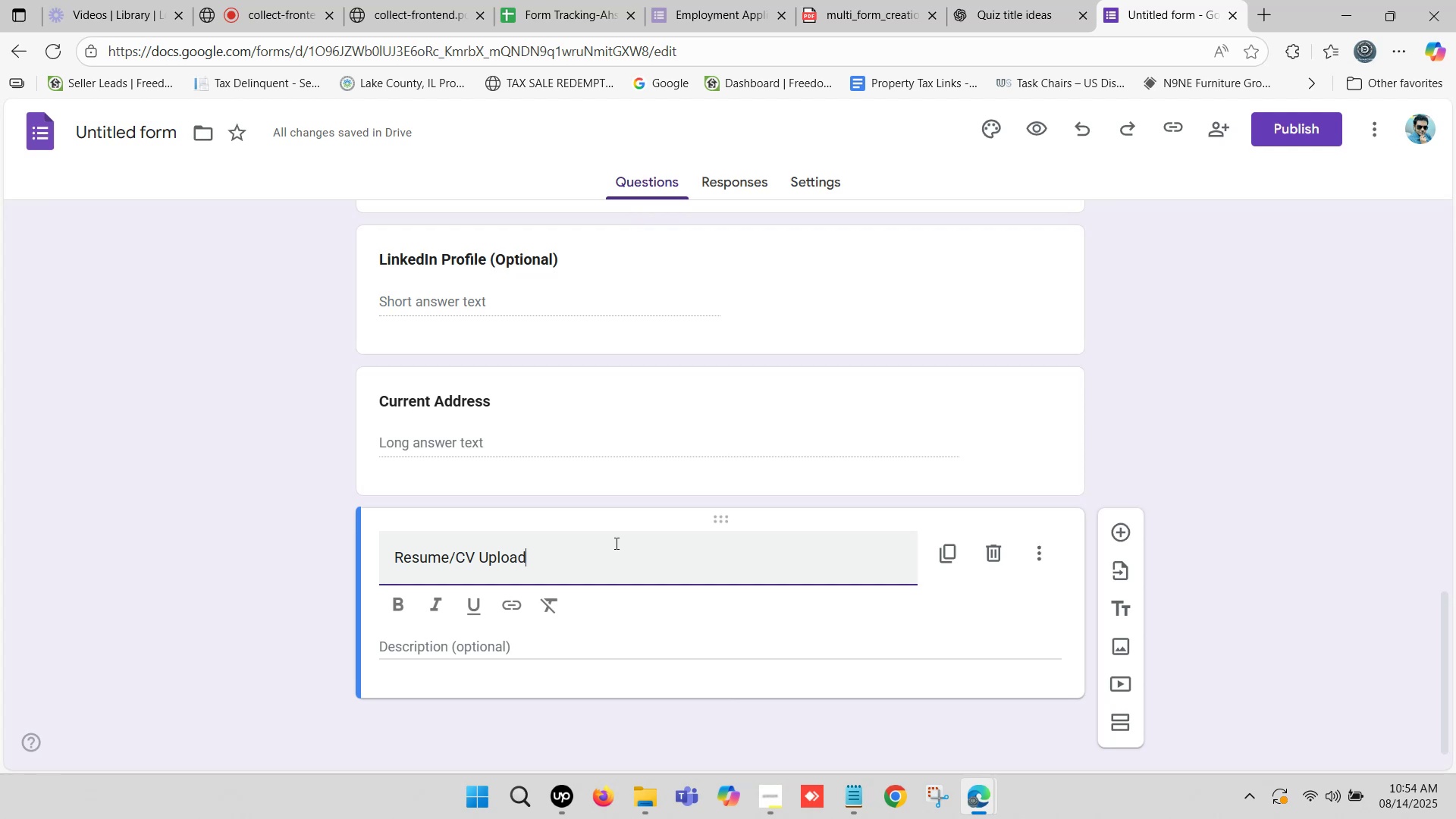 
wait(10.53)
 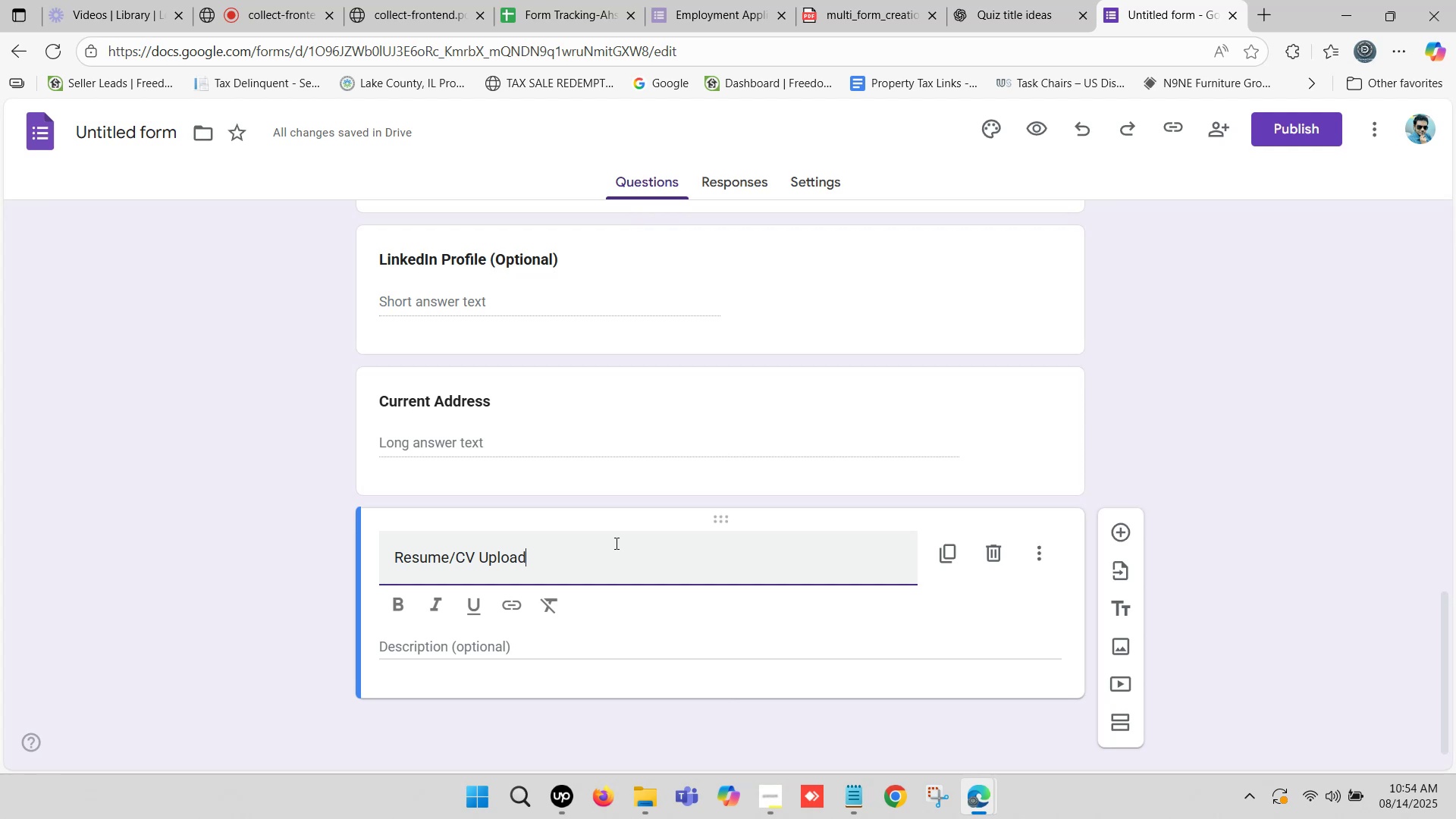 
left_click_drag(start_coordinate=[552, 556], to_coordinate=[383, 558])
 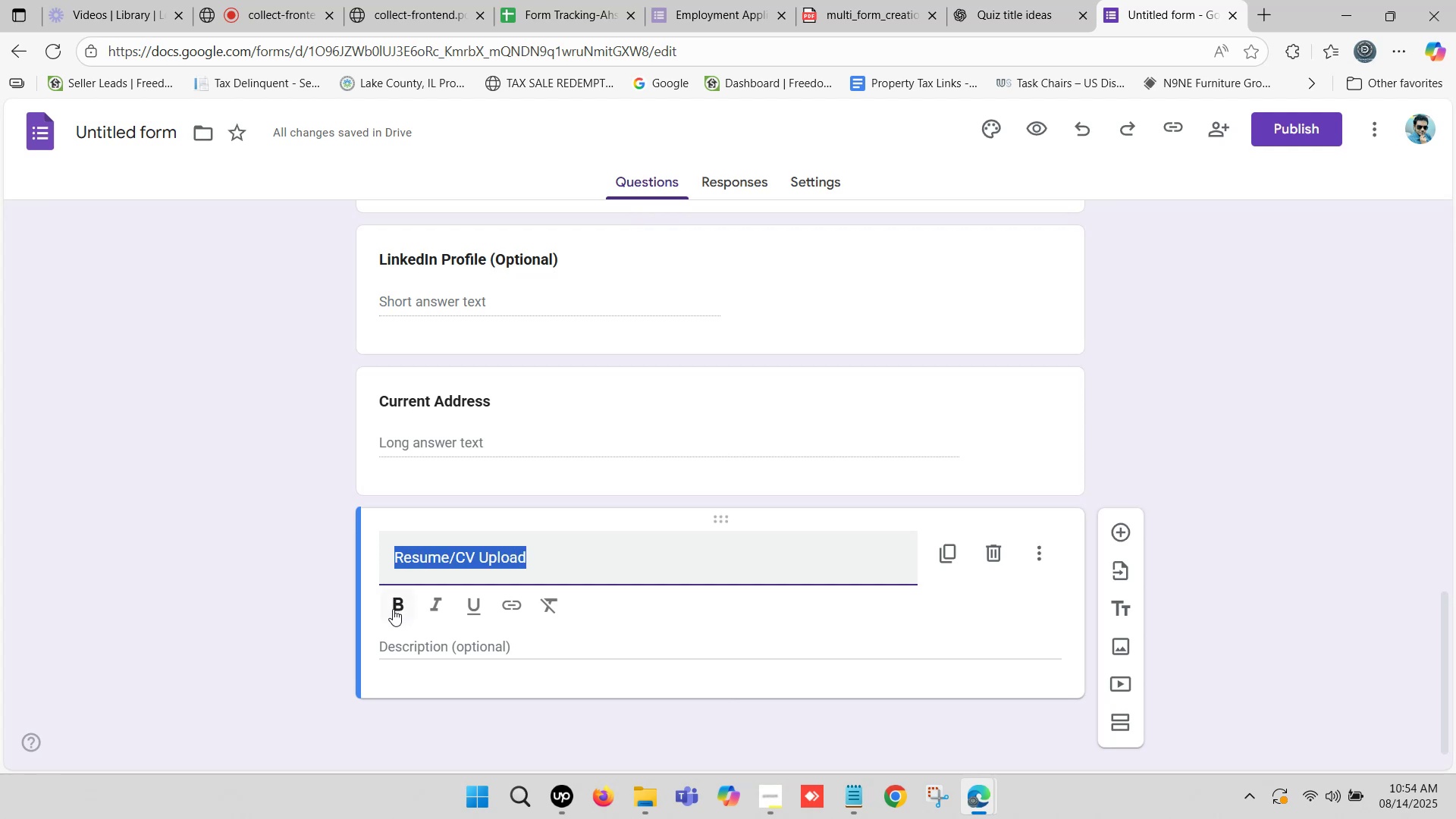 
left_click([393, 609])
 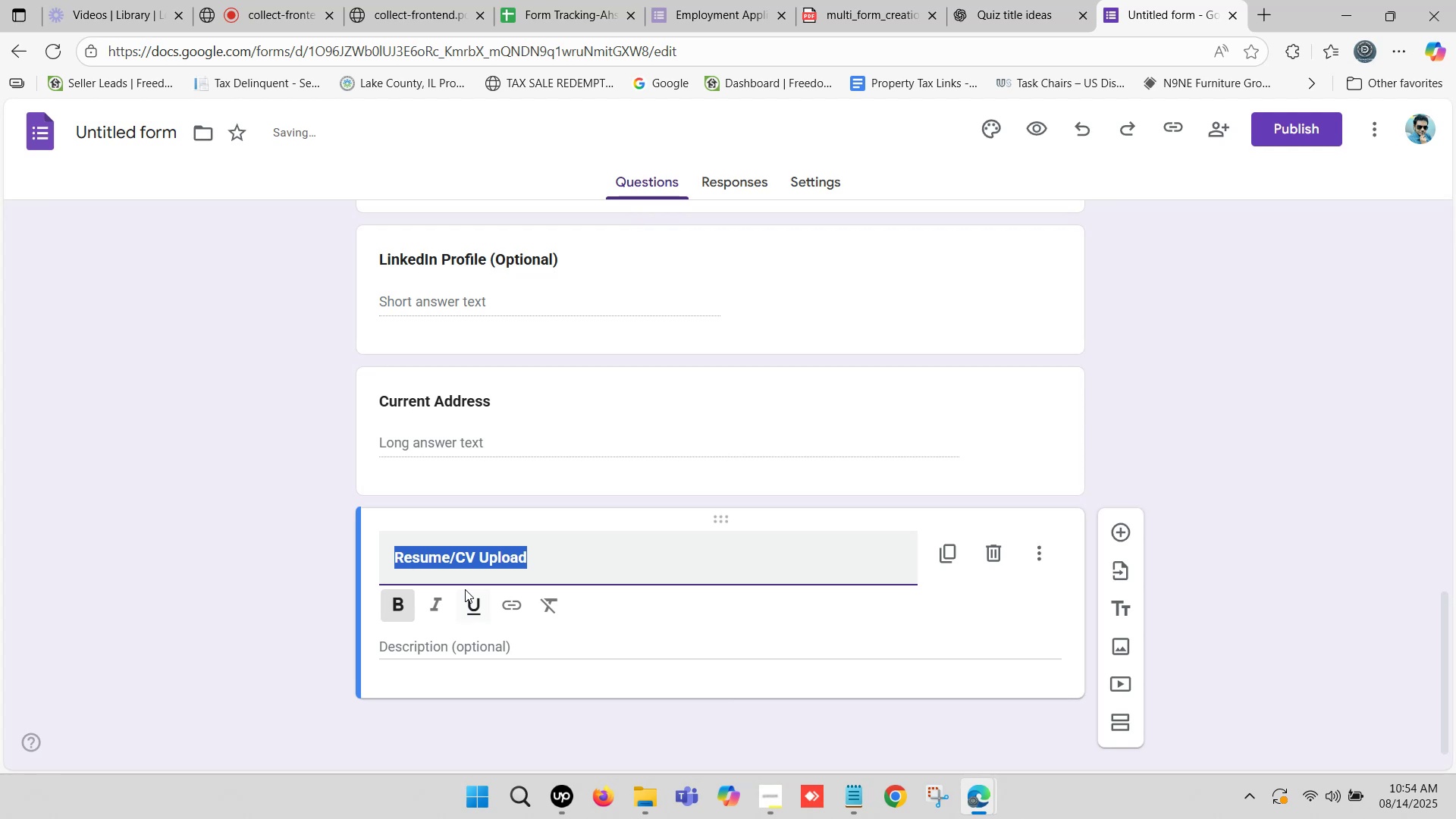 
scroll: coordinate [1109, 493], scroll_direction: down, amount: 2.0
 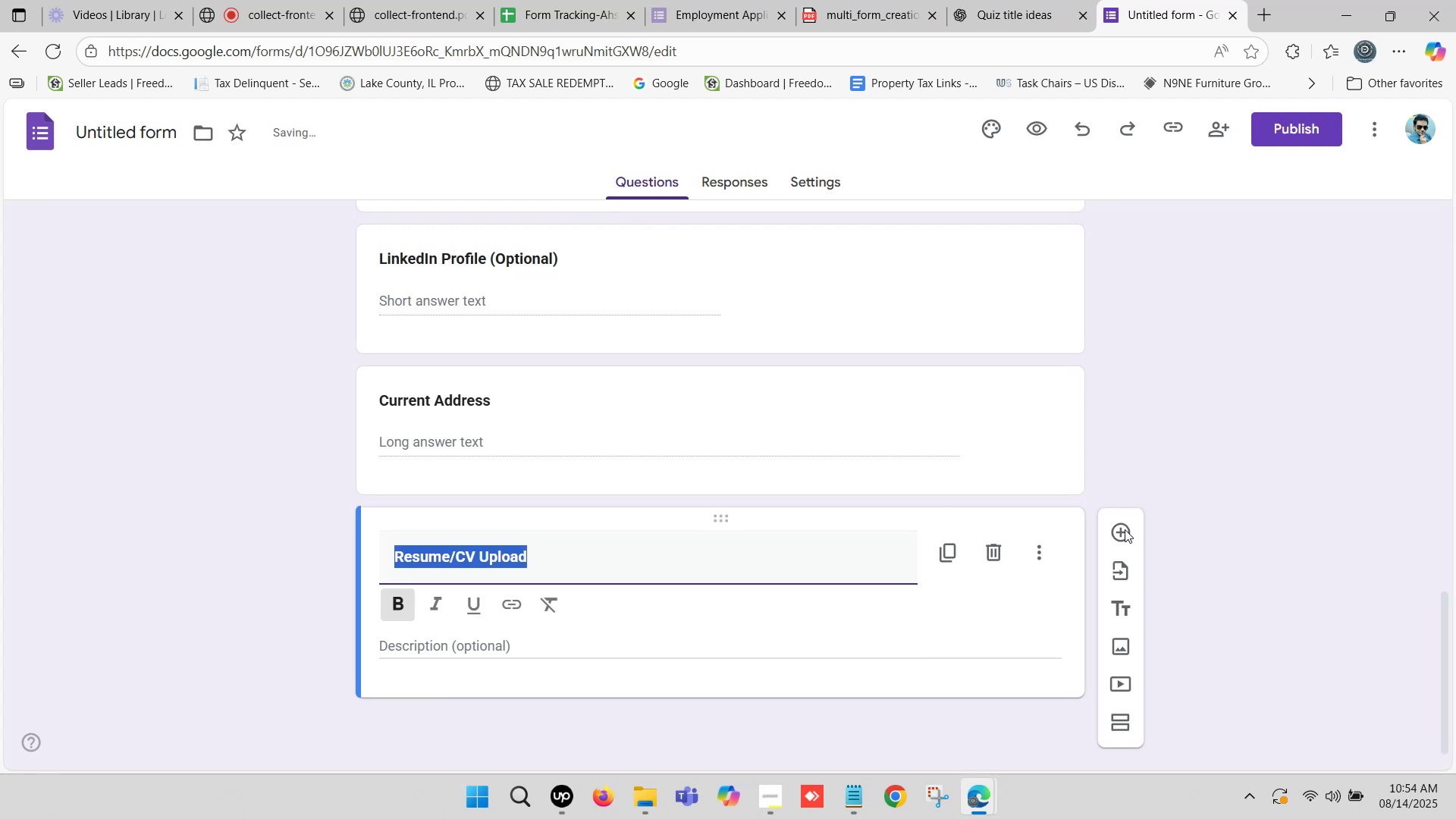 
left_click([1119, 536])
 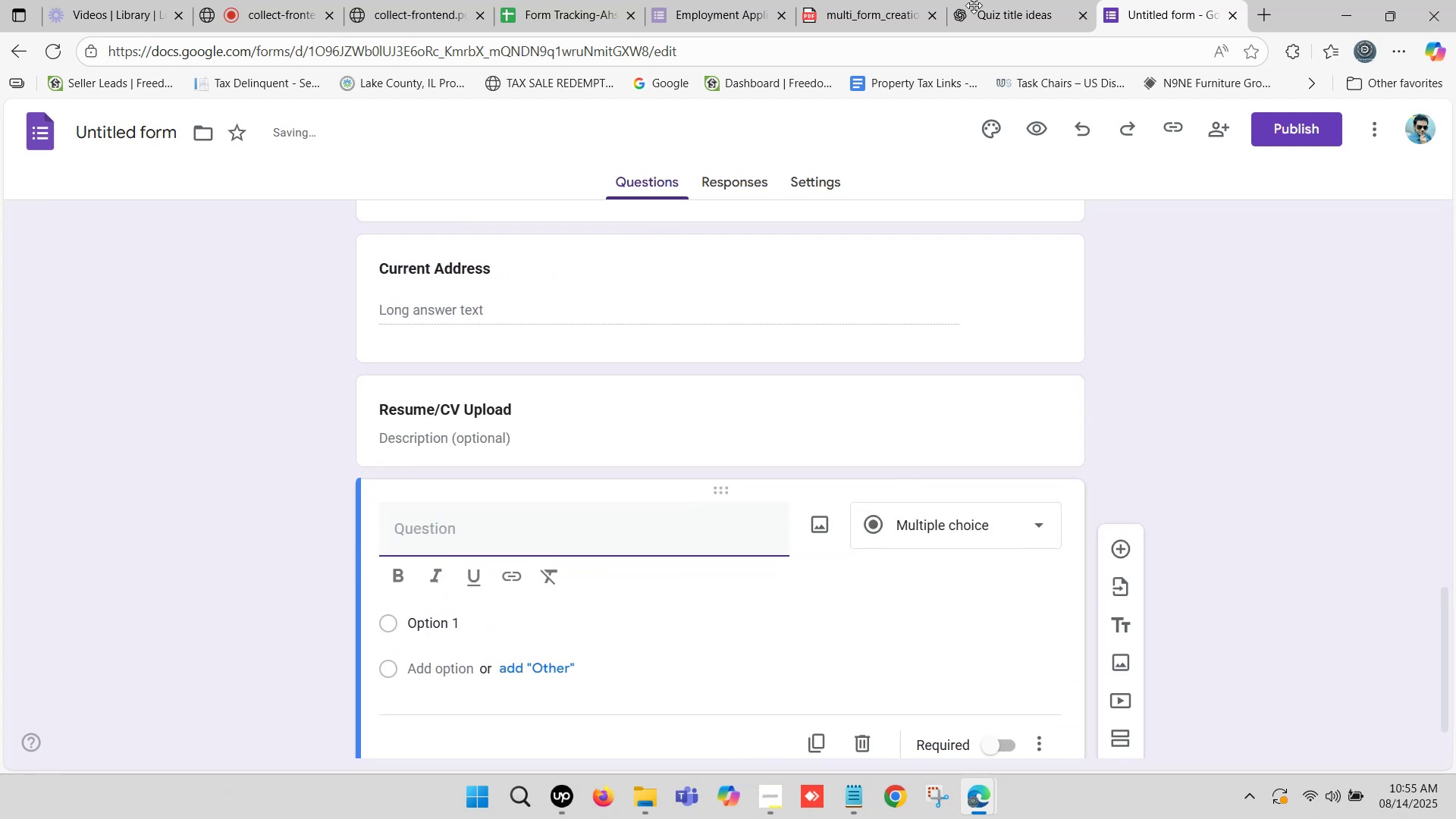 
left_click([1030, 0])
 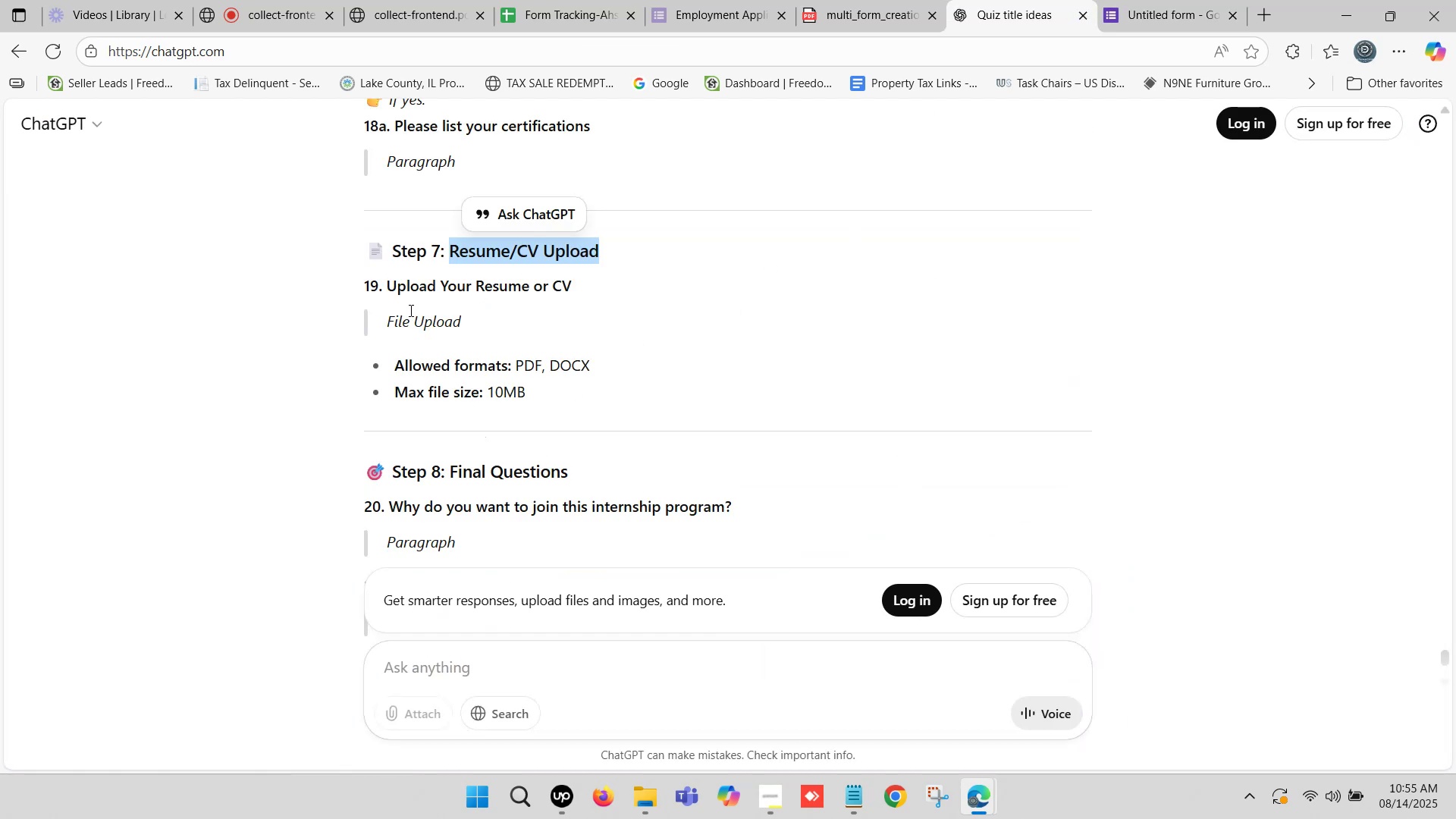 
left_click_drag(start_coordinate=[388, 288], to_coordinate=[574, 290])
 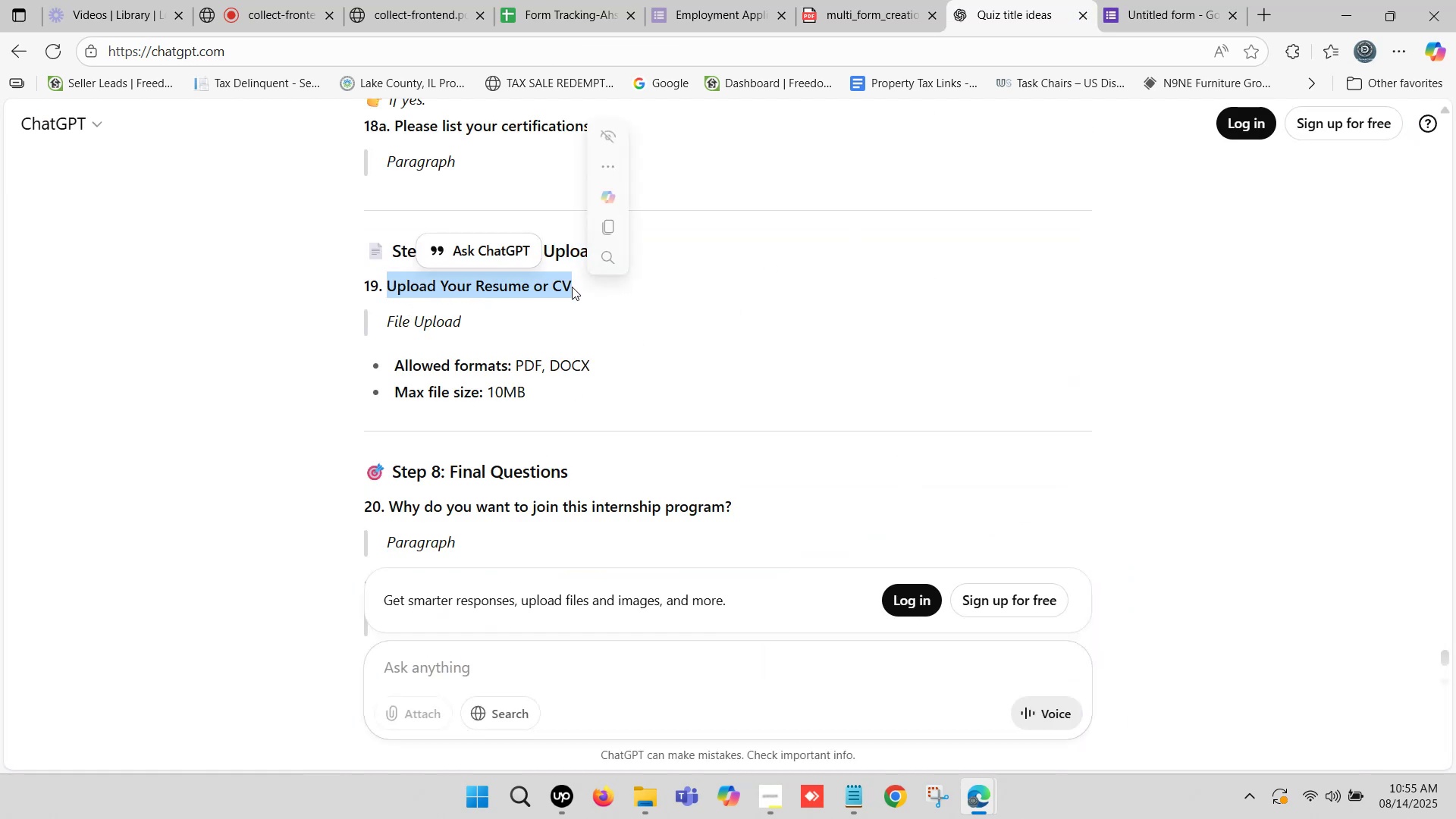 
key(Control+ControlLeft)
 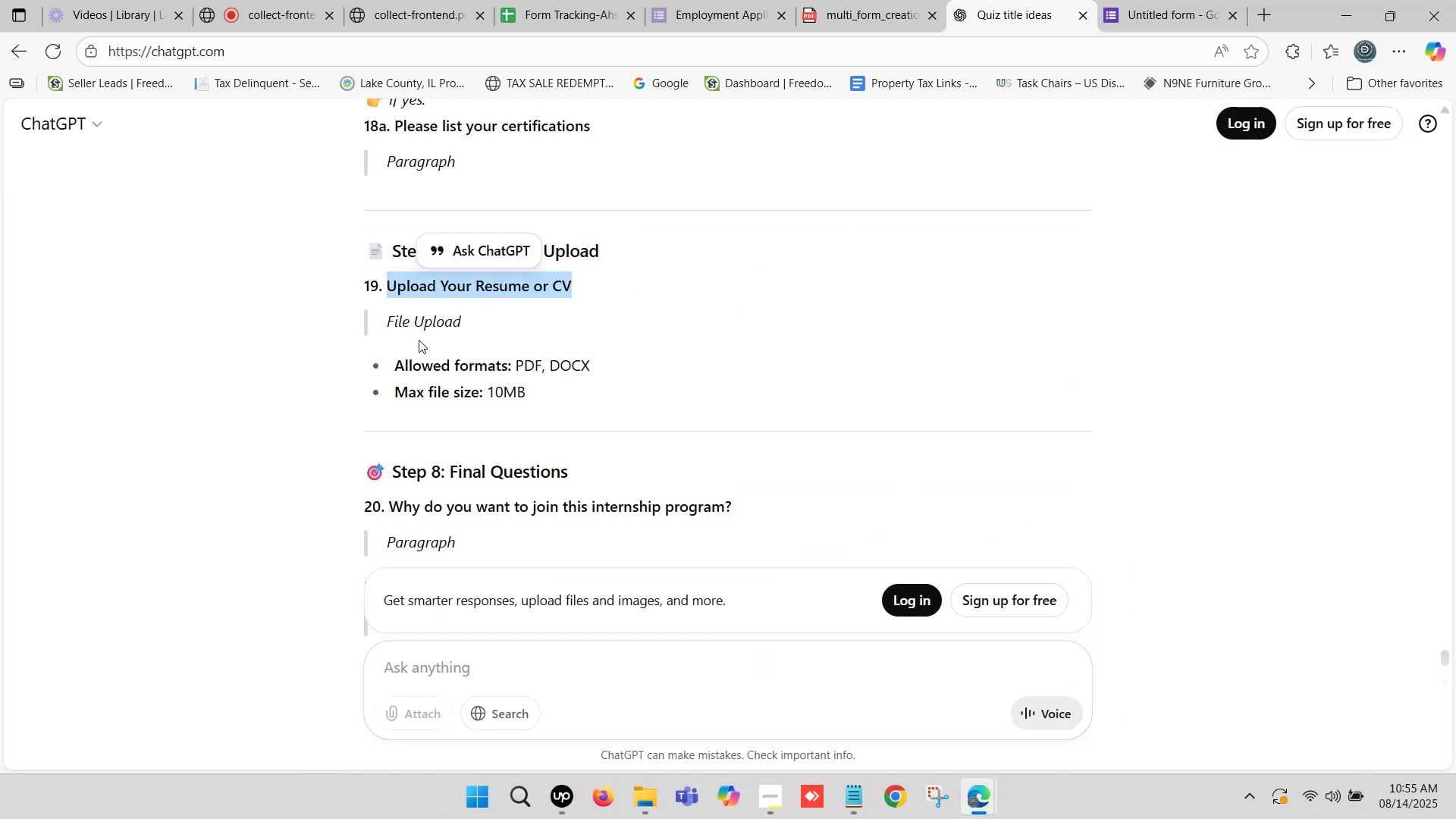 
key(Control+C)
 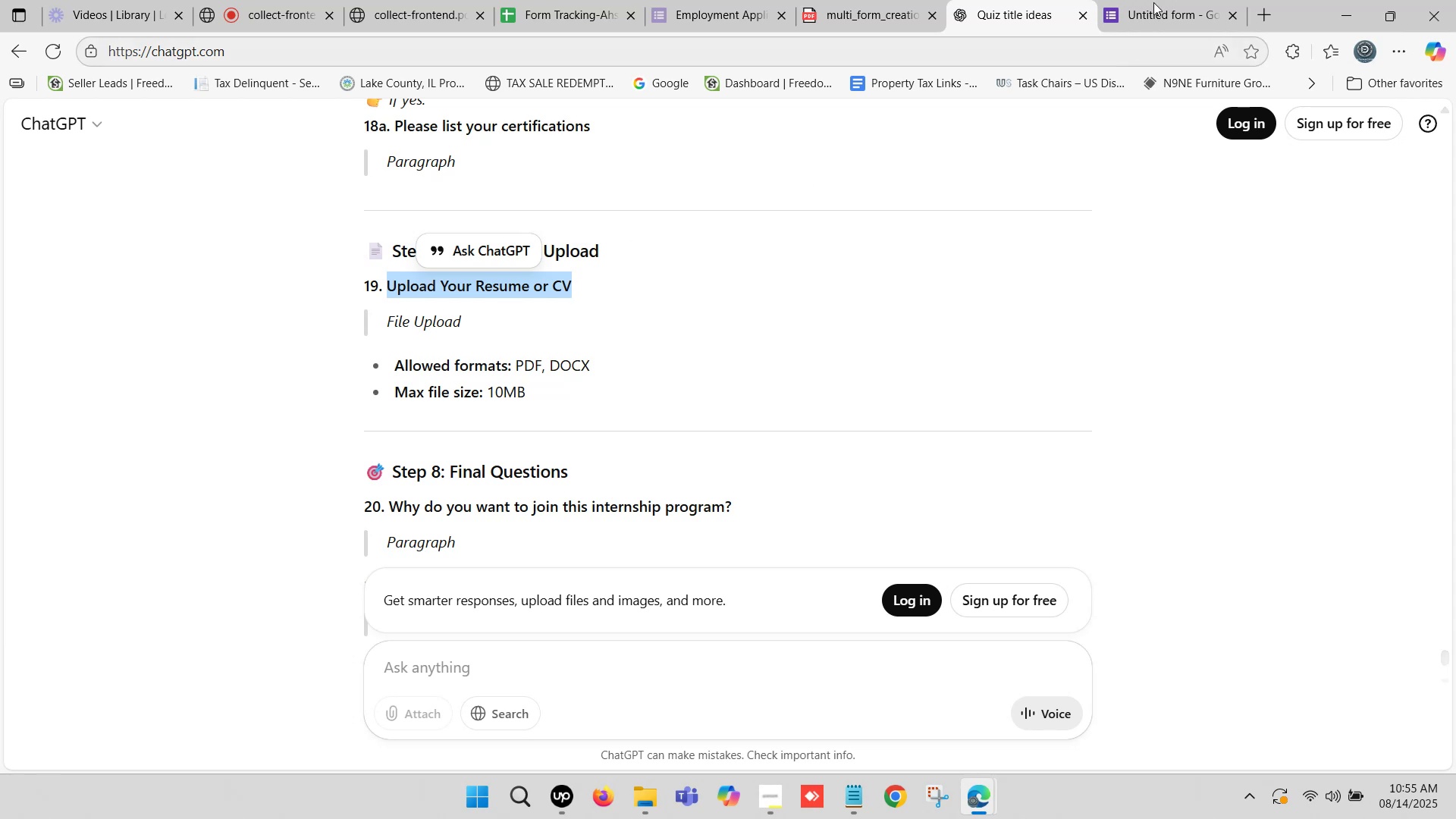 
left_click([1163, 0])
 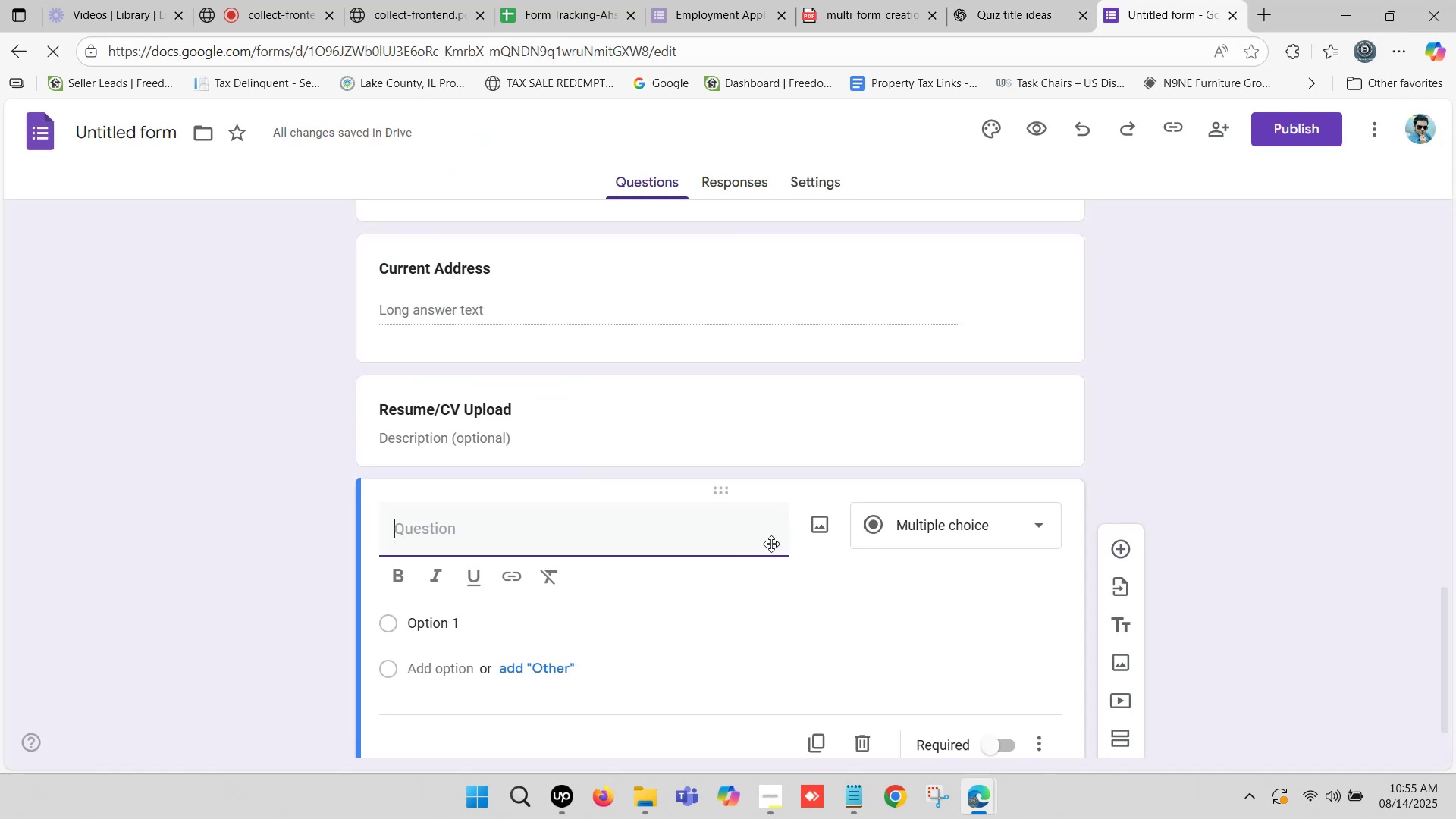 
scroll: coordinate [742, 532], scroll_direction: down, amount: 2.0
 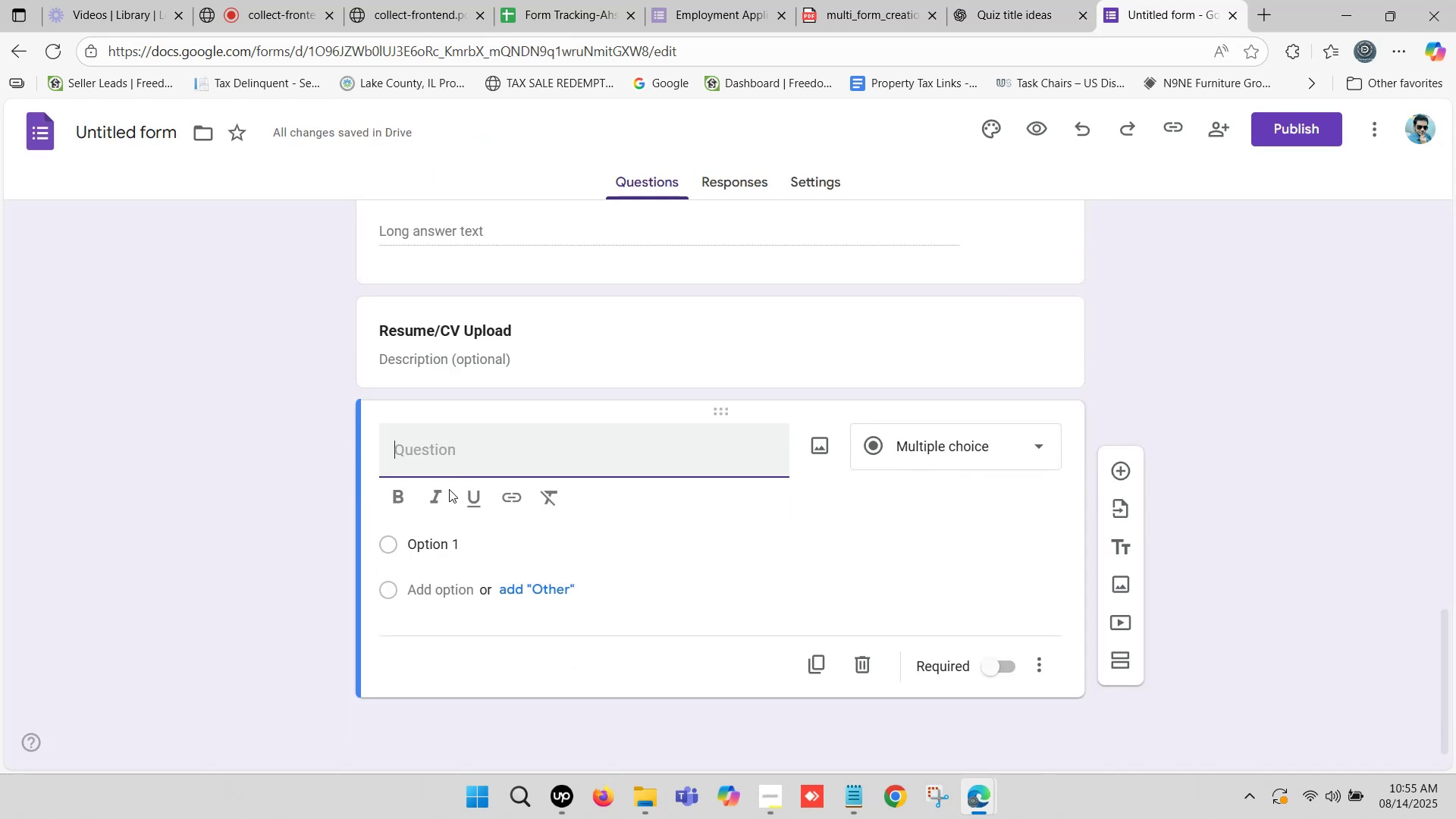 
key(Control+V)
 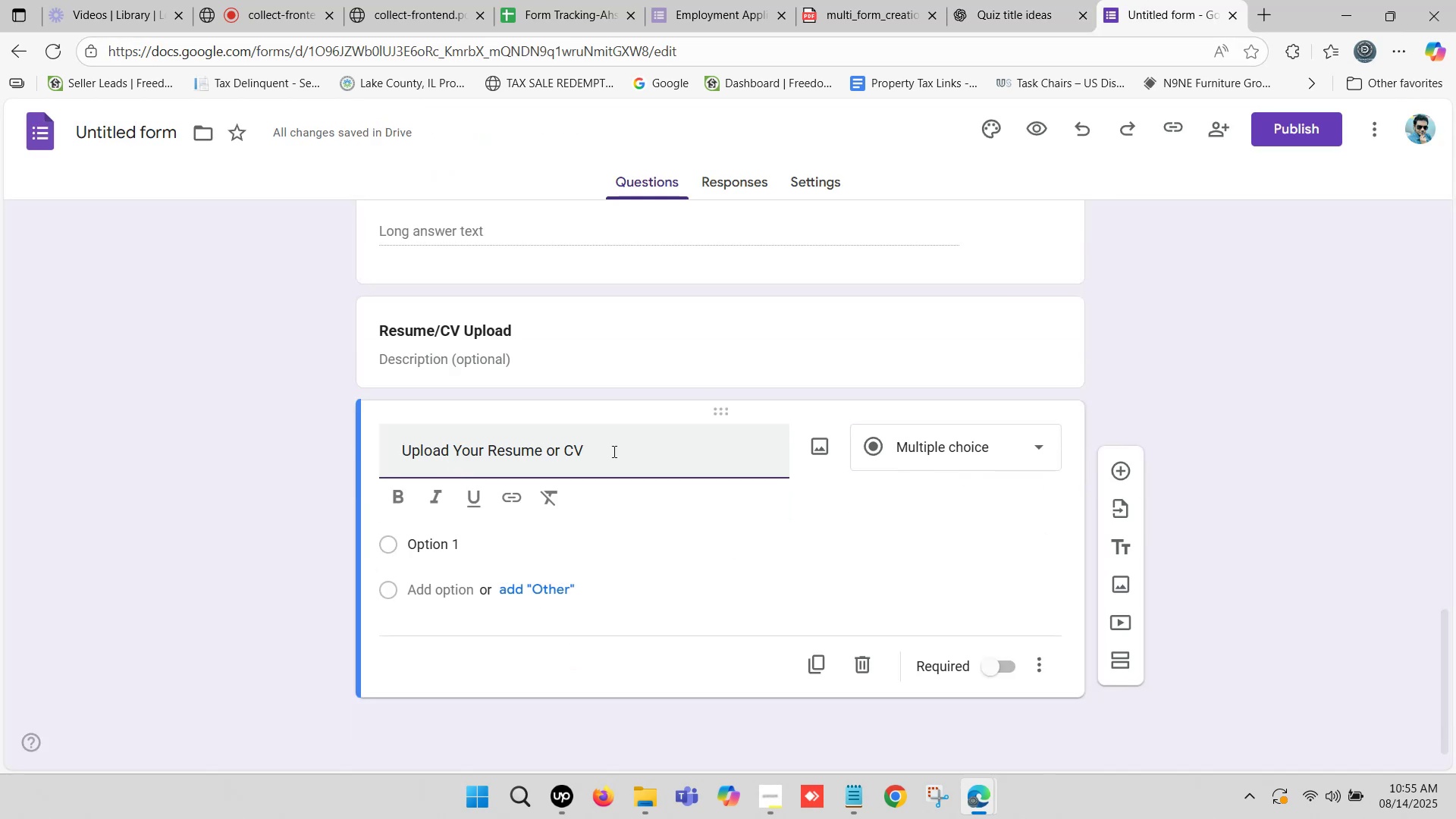 
left_click([630, 451])
 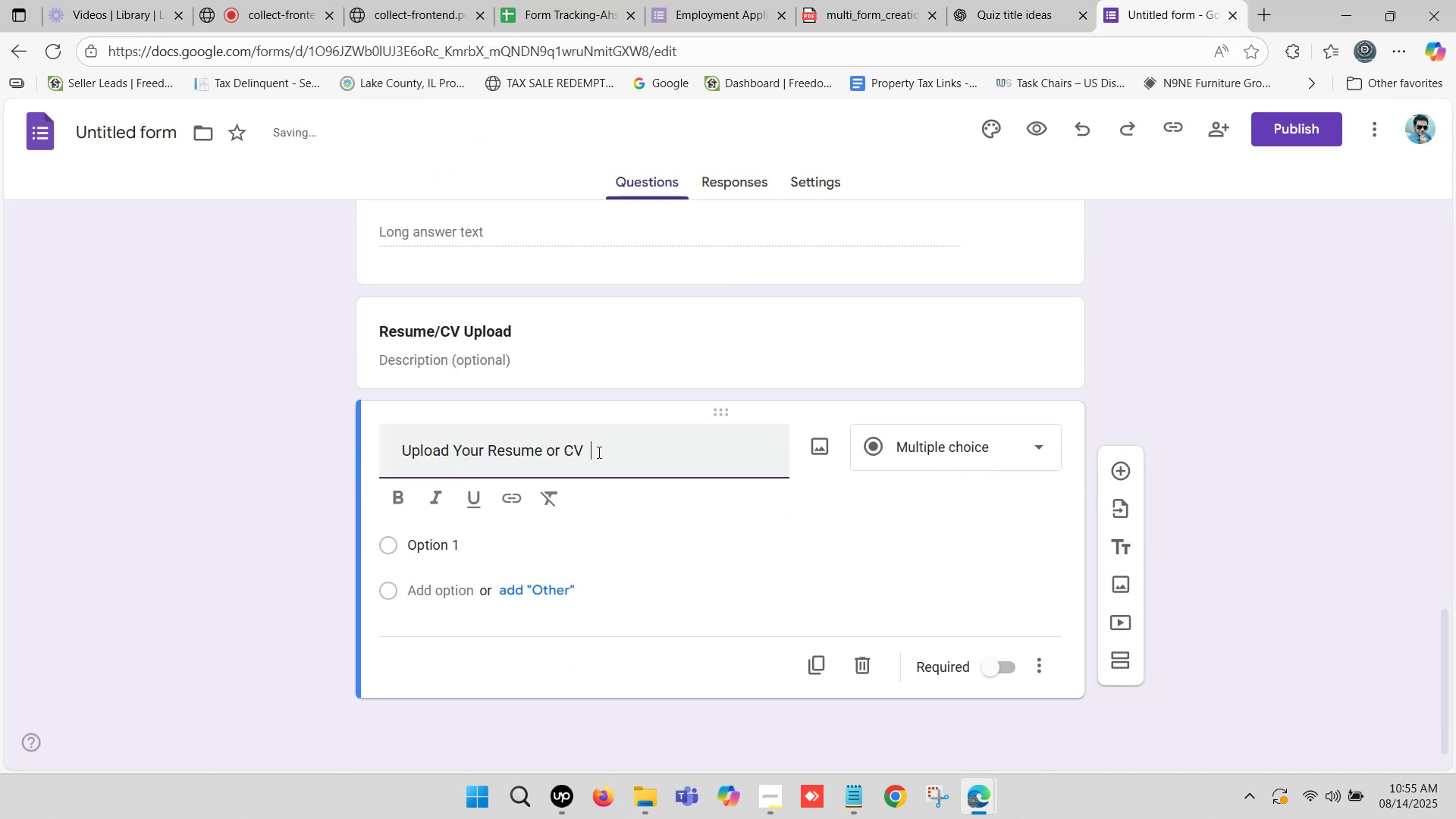 
key(Backspace)
 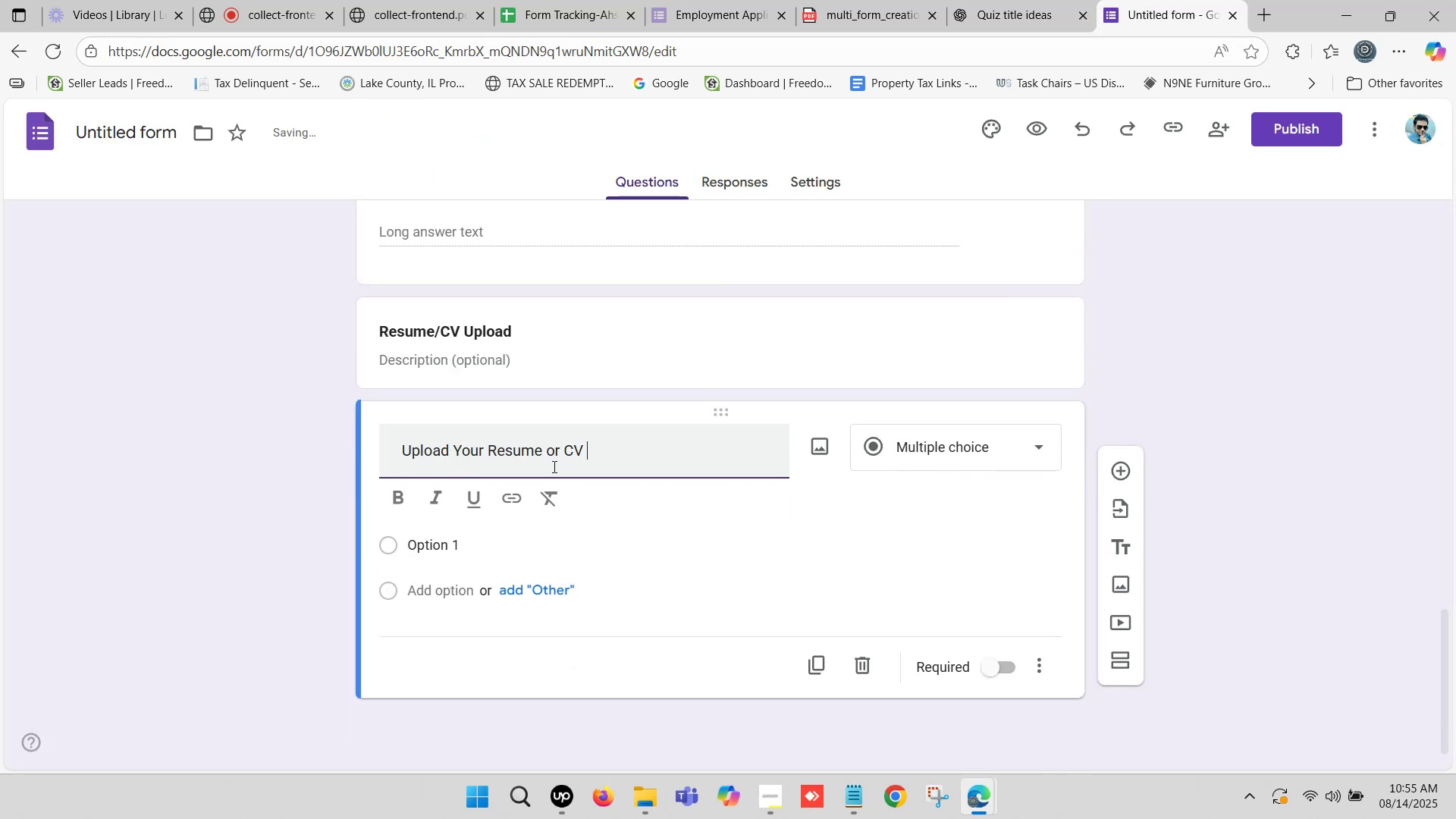 
key(Backspace)
 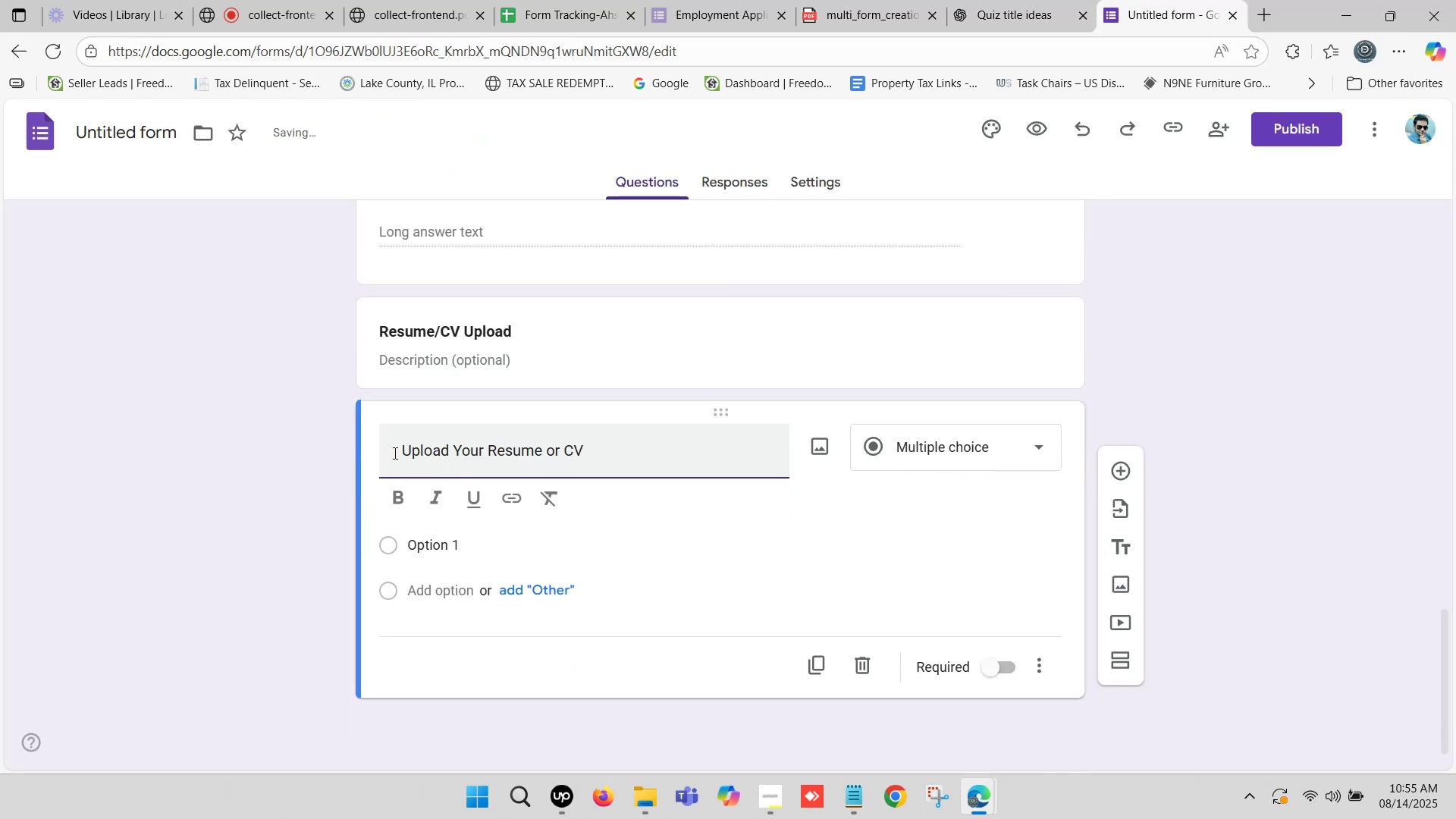 
left_click([414, 459])
 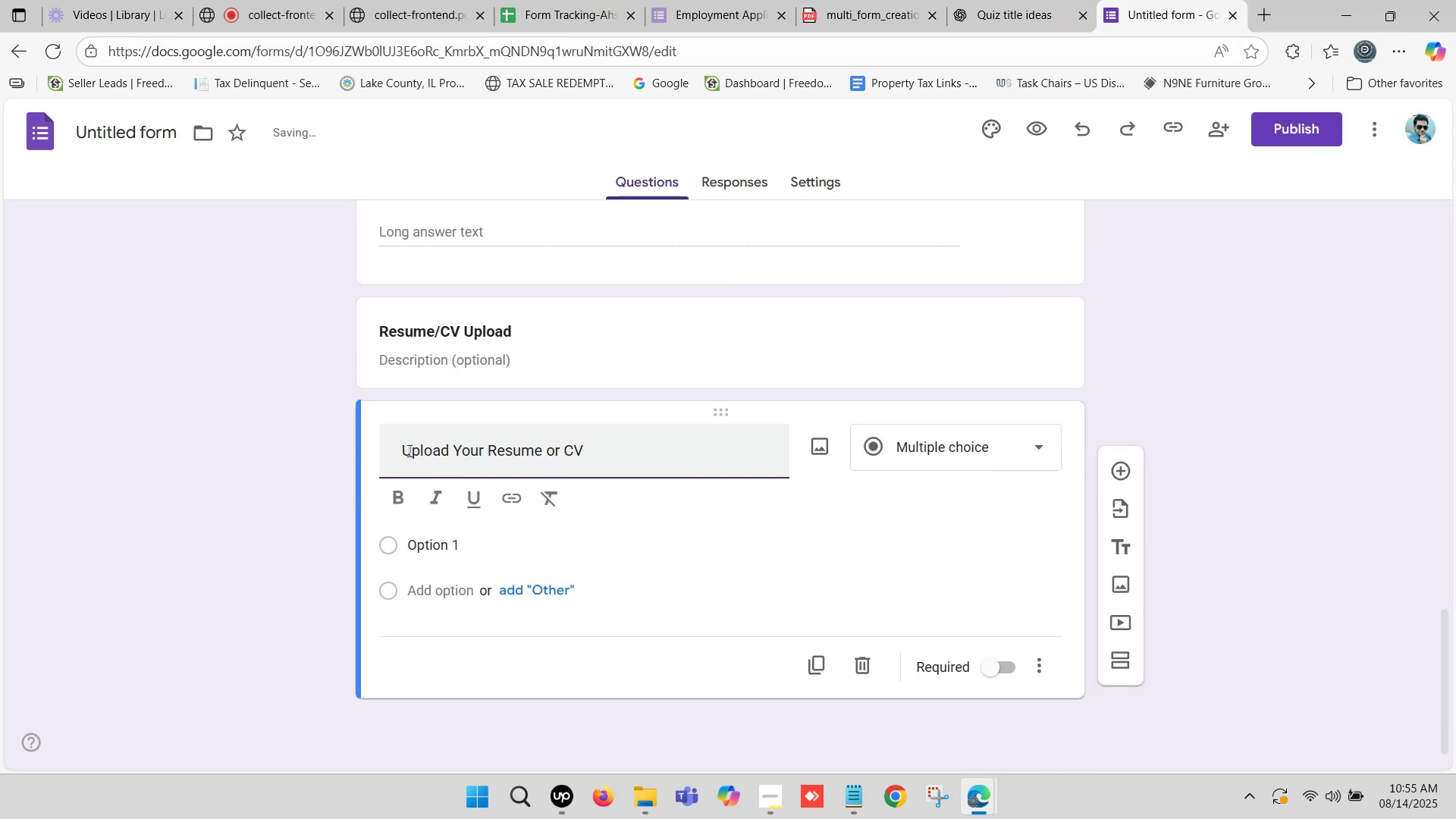 
left_click_drag(start_coordinate=[404, 450], to_coordinate=[372, 455])
 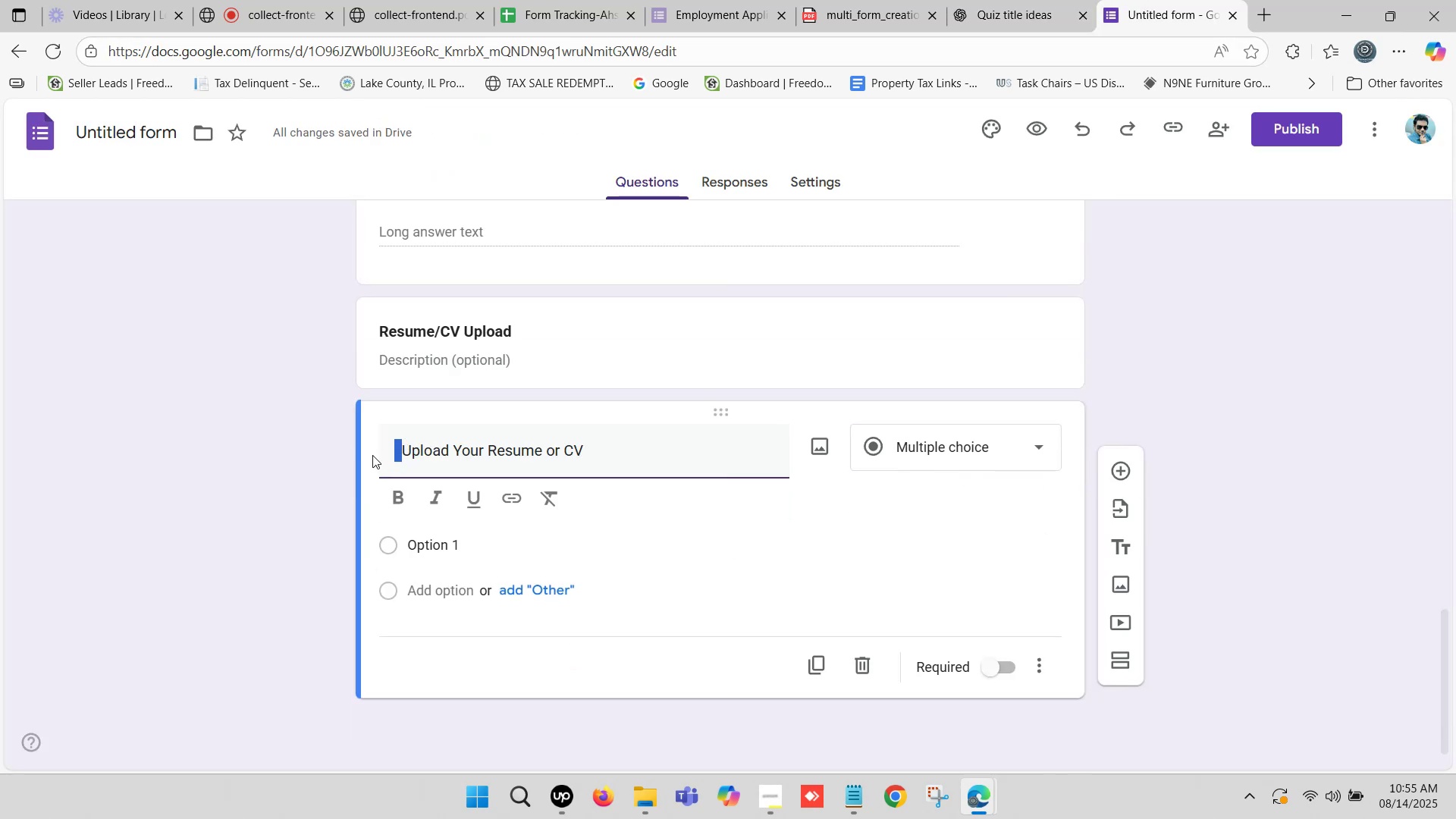 
key(Backspace)
 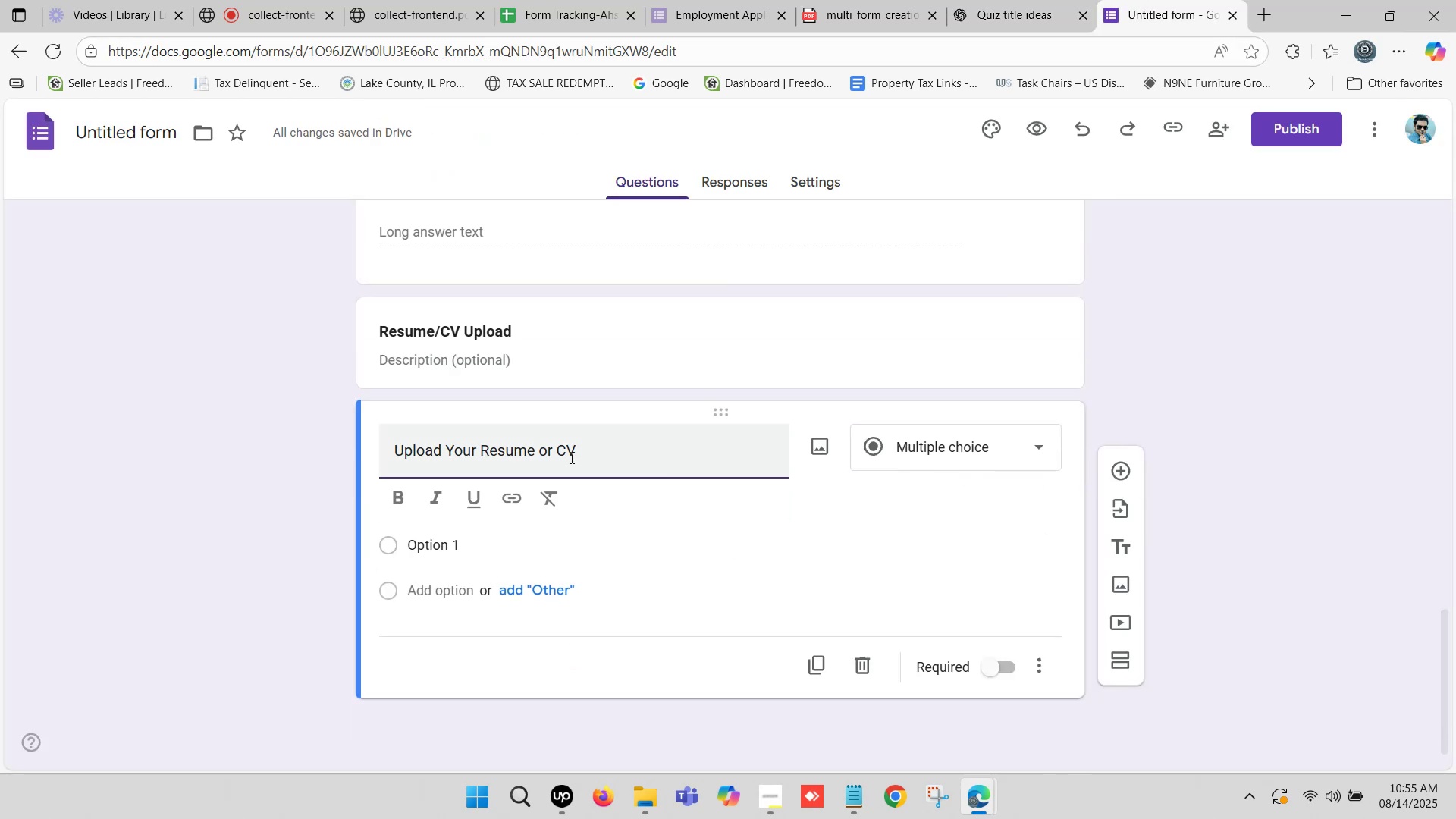 
left_click_drag(start_coordinate=[588, 455], to_coordinate=[667, 454])
 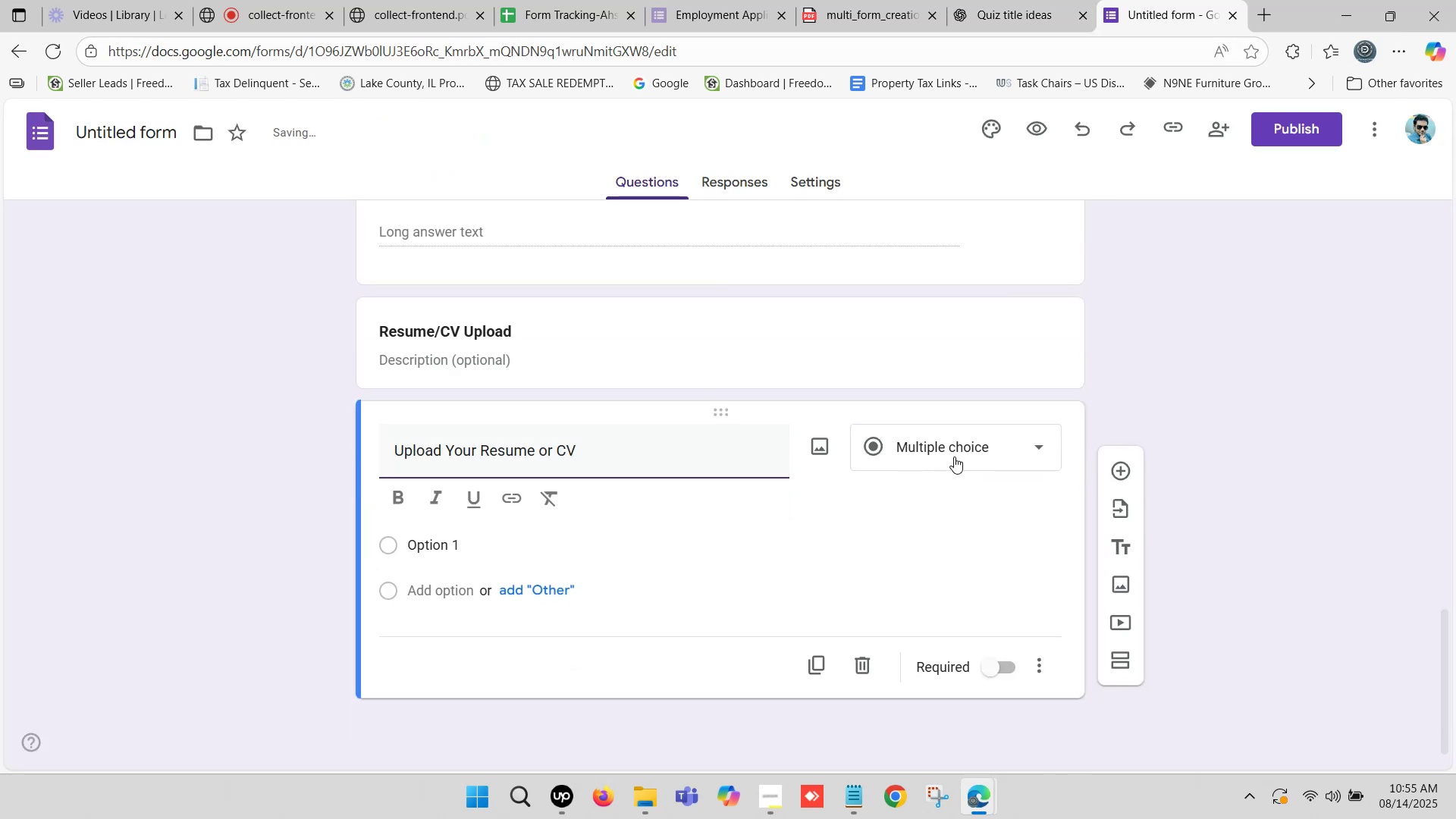 
left_click([954, 455])
 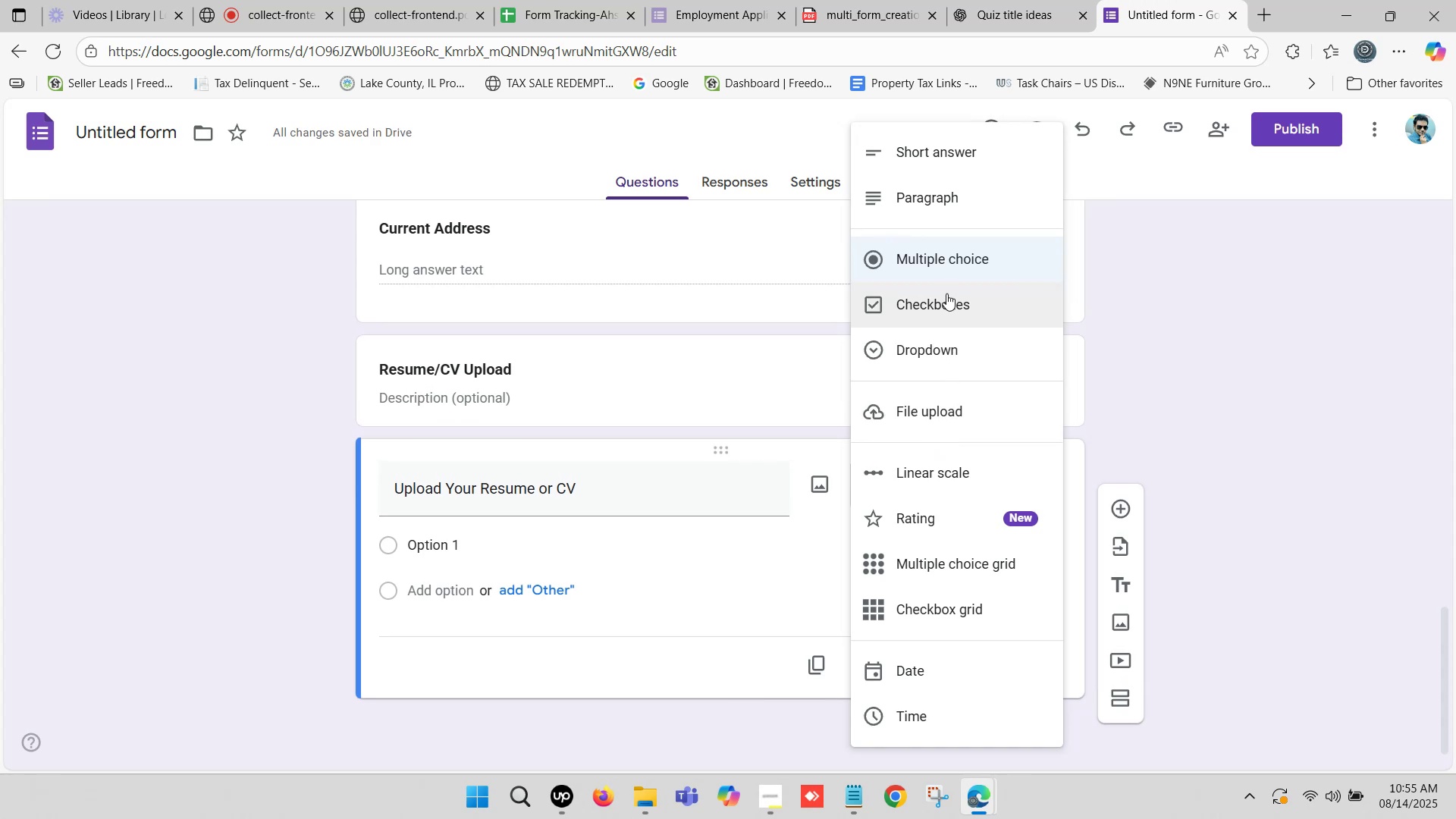 
wait(5.52)
 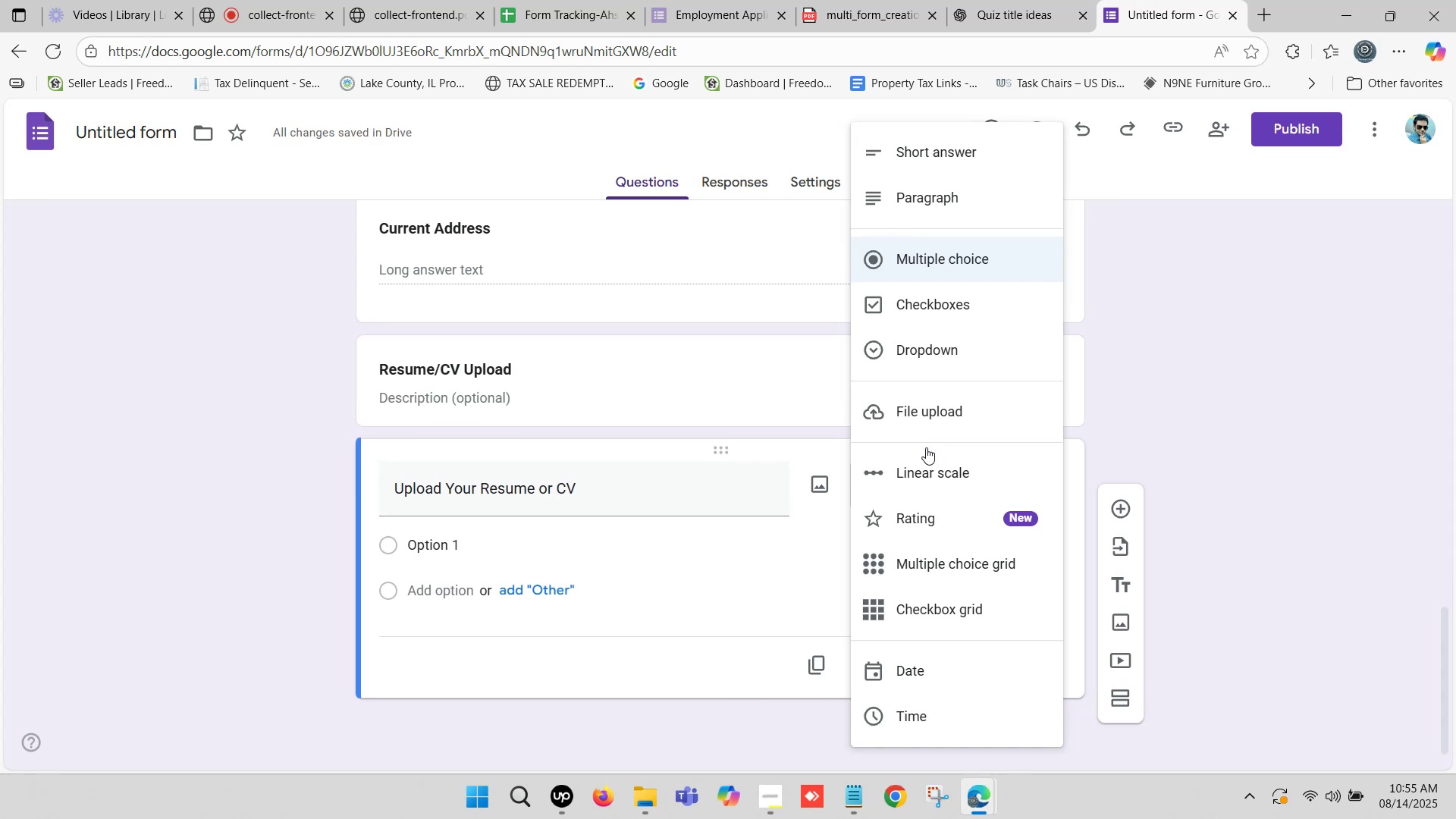 
scroll: coordinate [953, 348], scroll_direction: down, amount: 2.0
 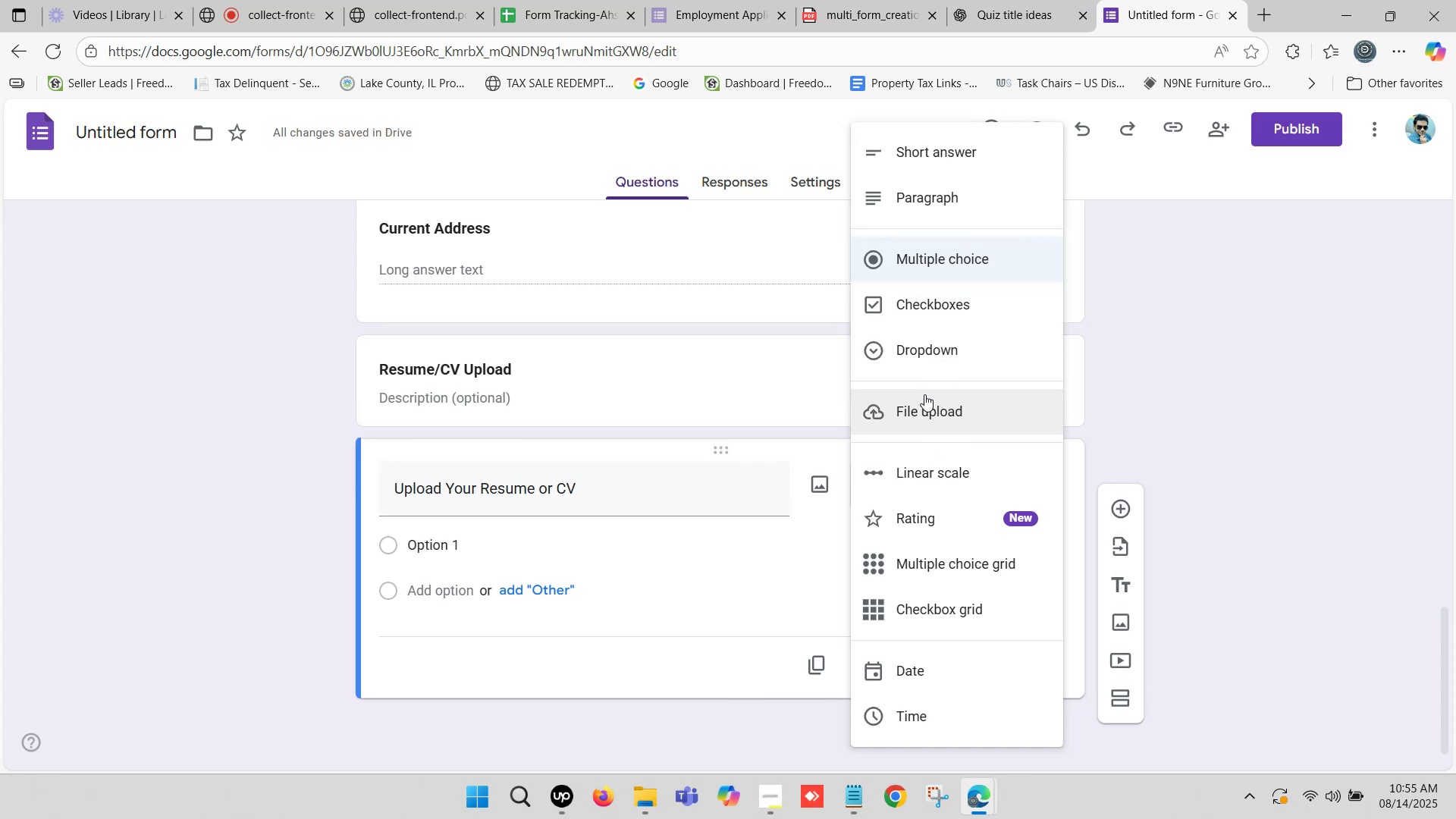 
left_click([964, 423])
 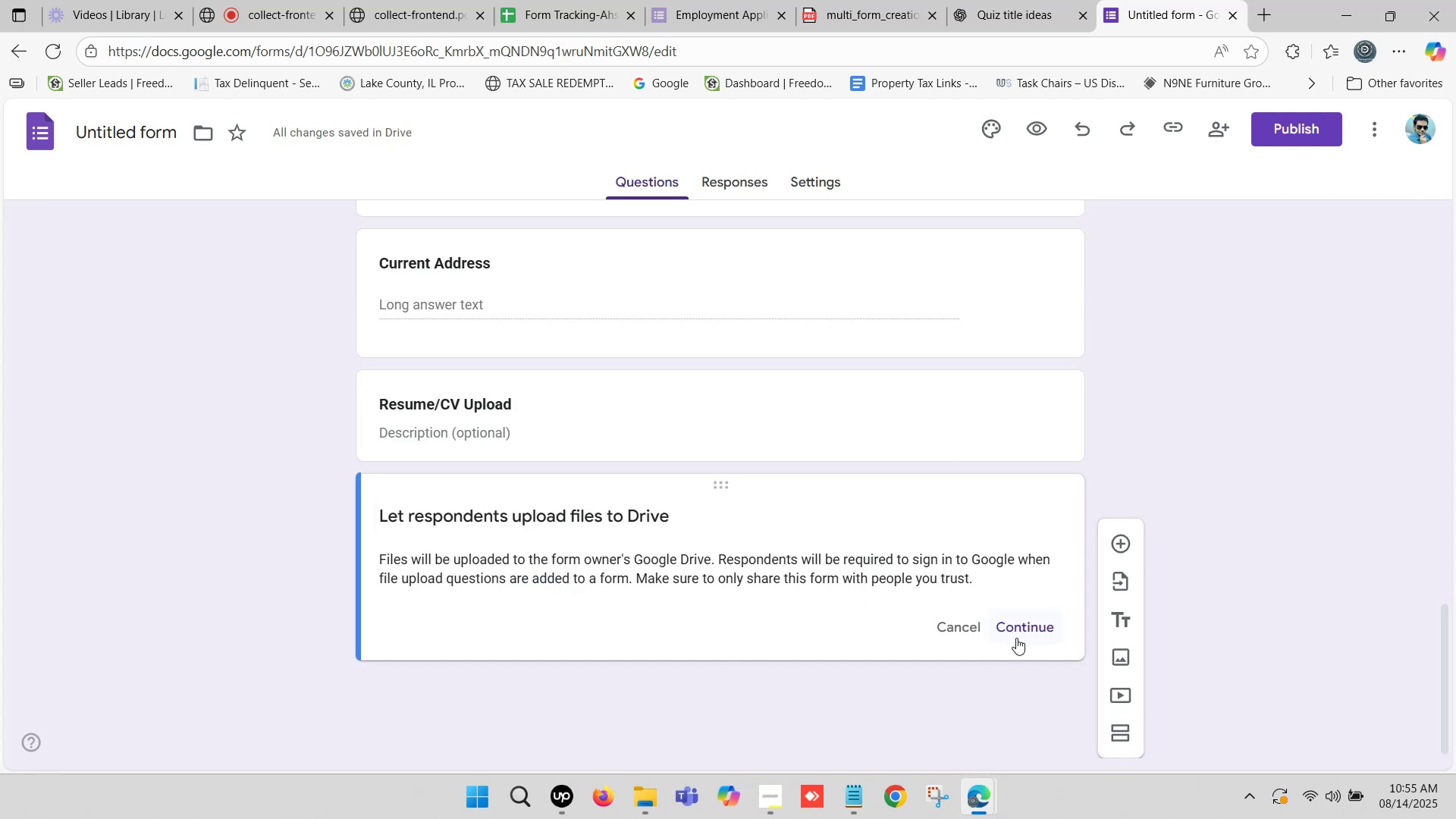 
left_click([1018, 626])
 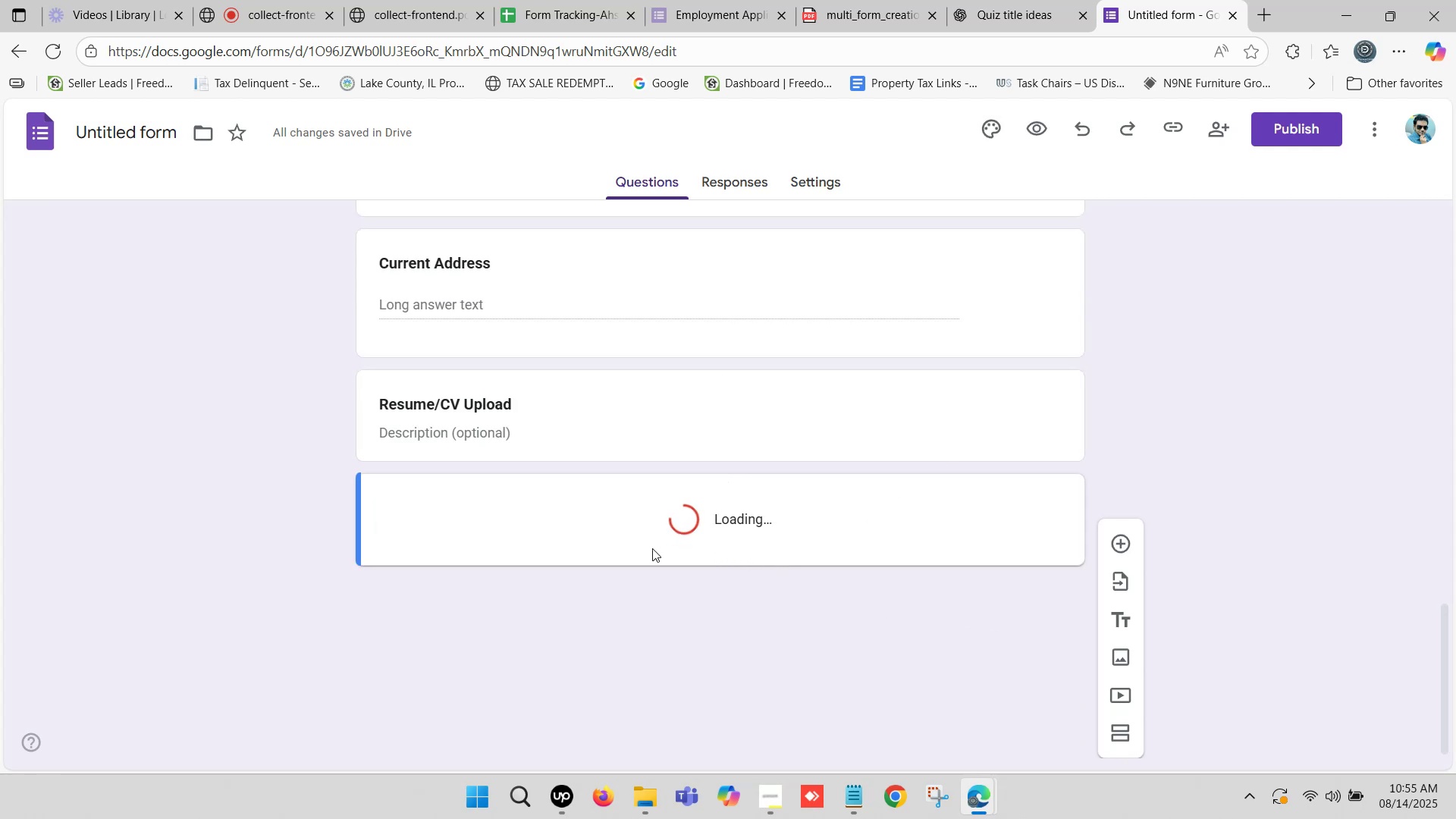 
scroll: coordinate [626, 500], scroll_direction: down, amount: 2.0
 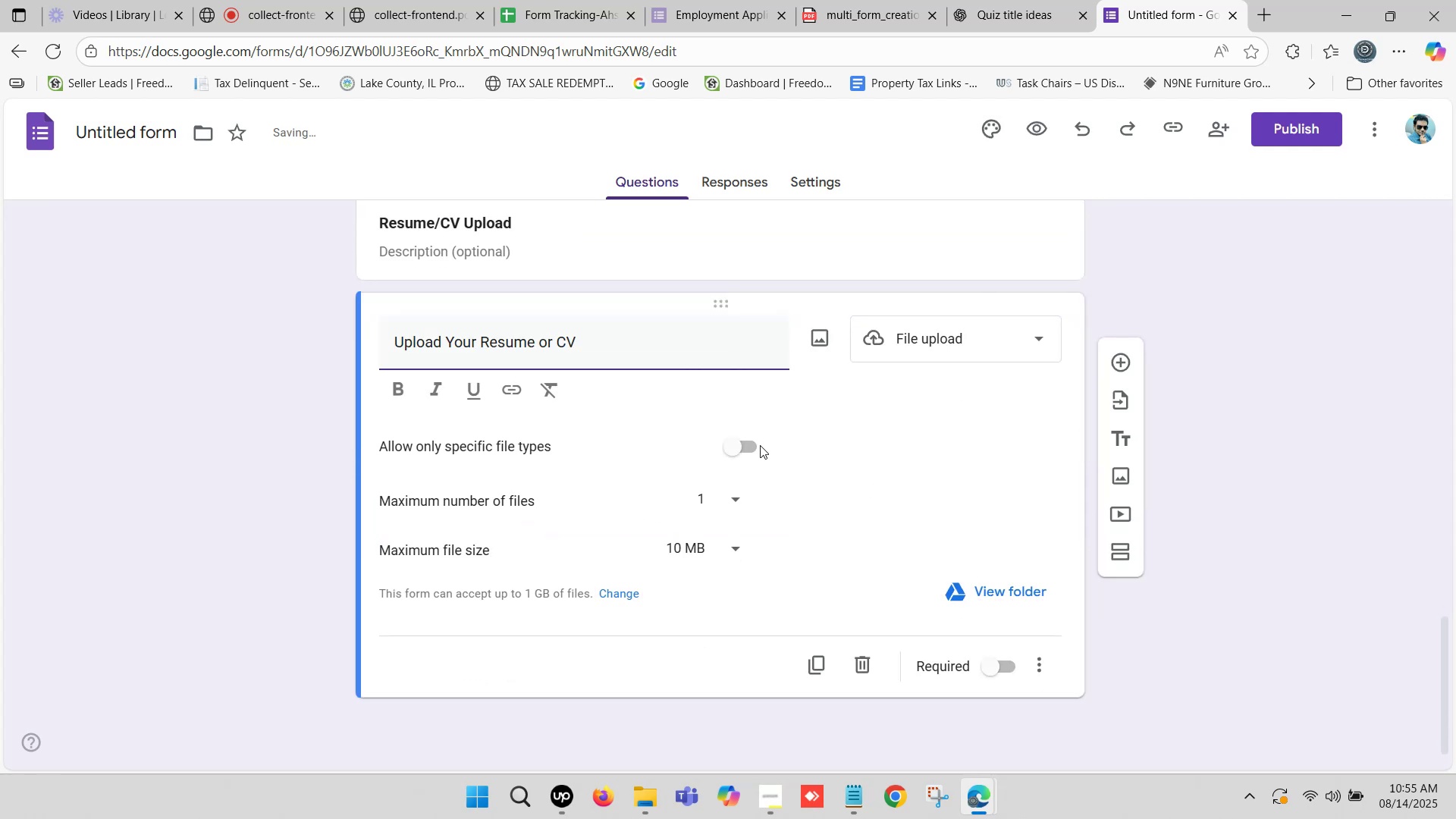 
left_click([742, 445])
 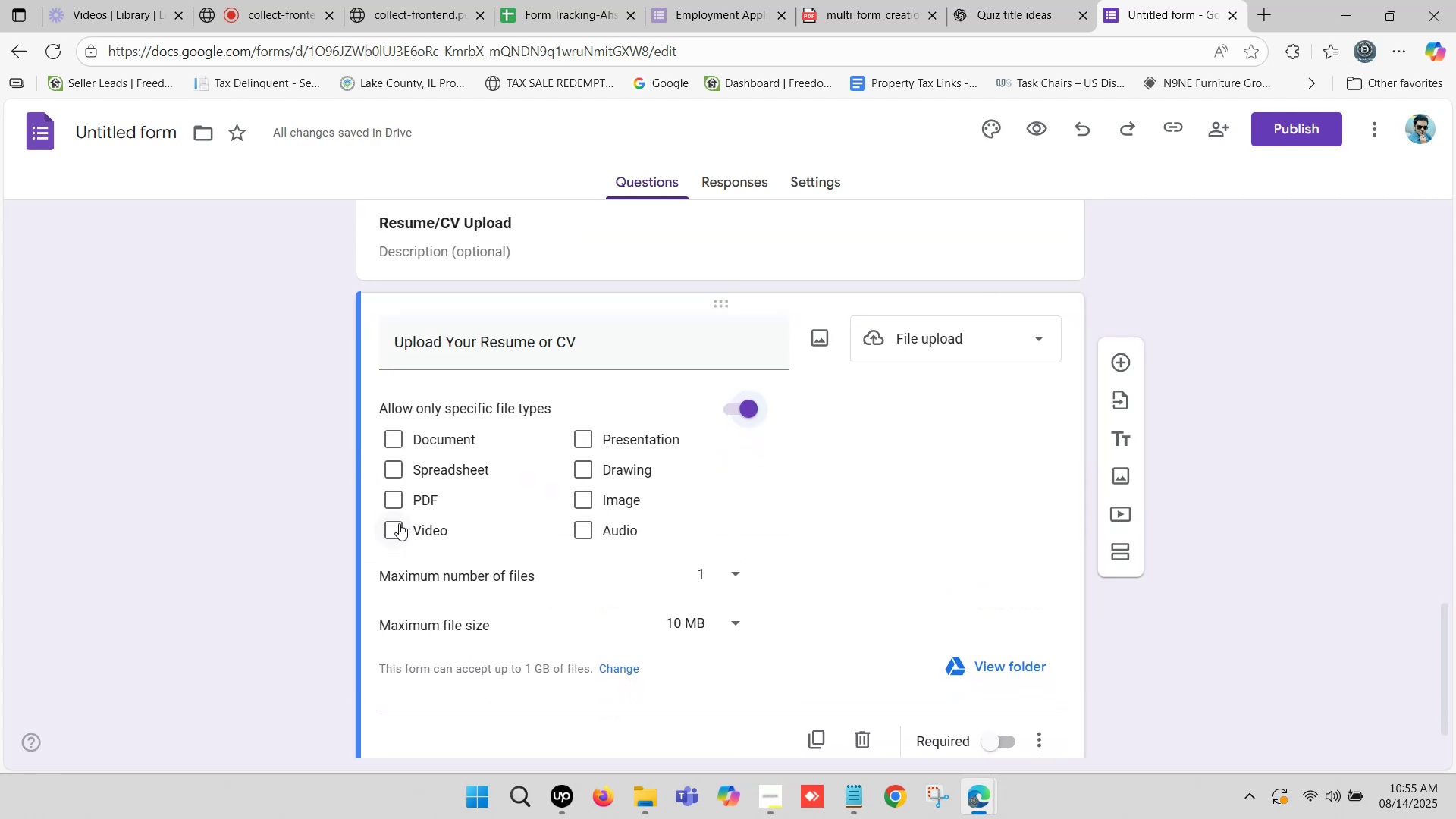 
left_click([403, 503])
 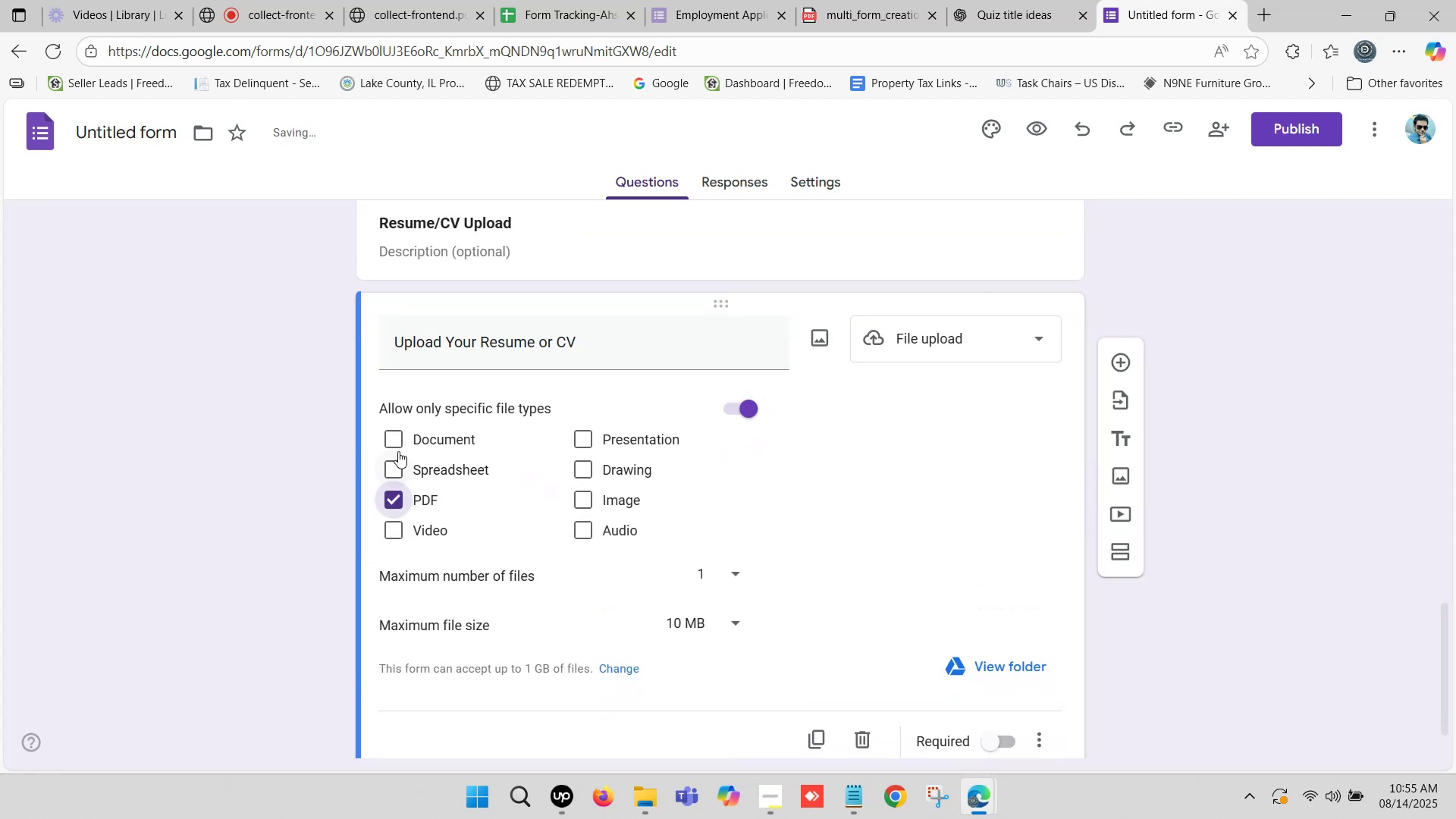 
left_click([393, 443])
 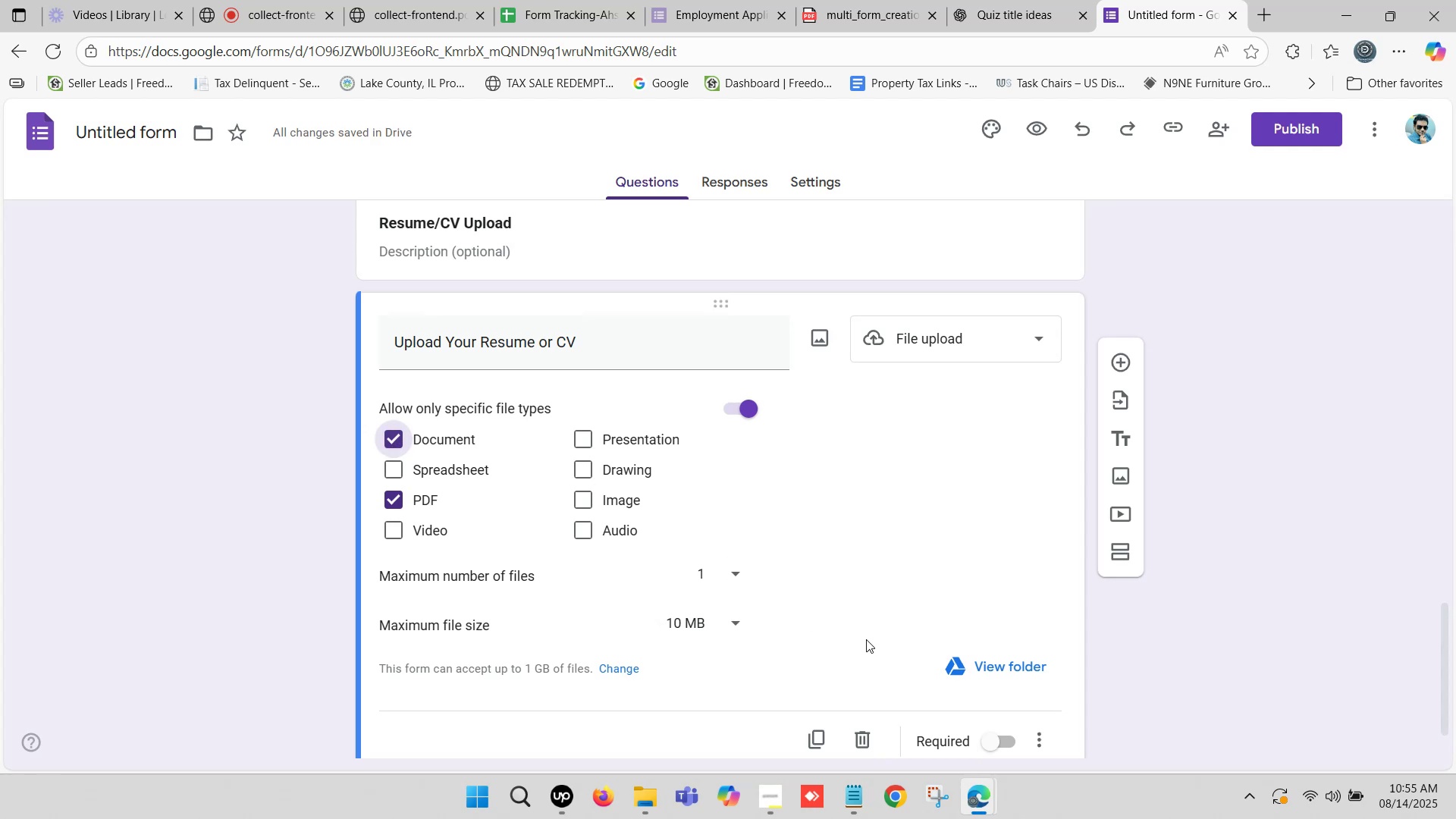 
scroll: coordinate [984, 585], scroll_direction: down, amount: 2.0
 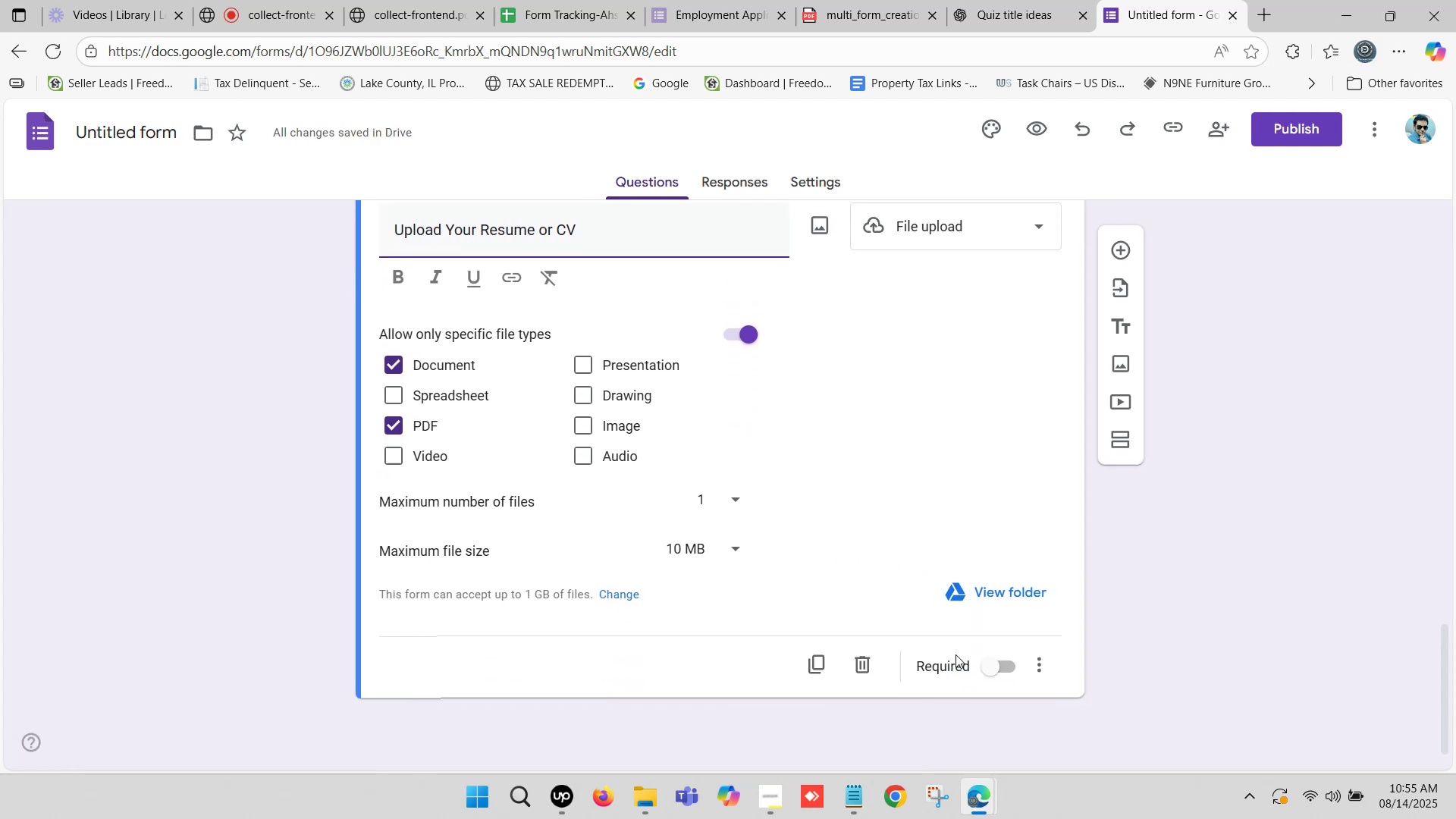 
wait(5.65)
 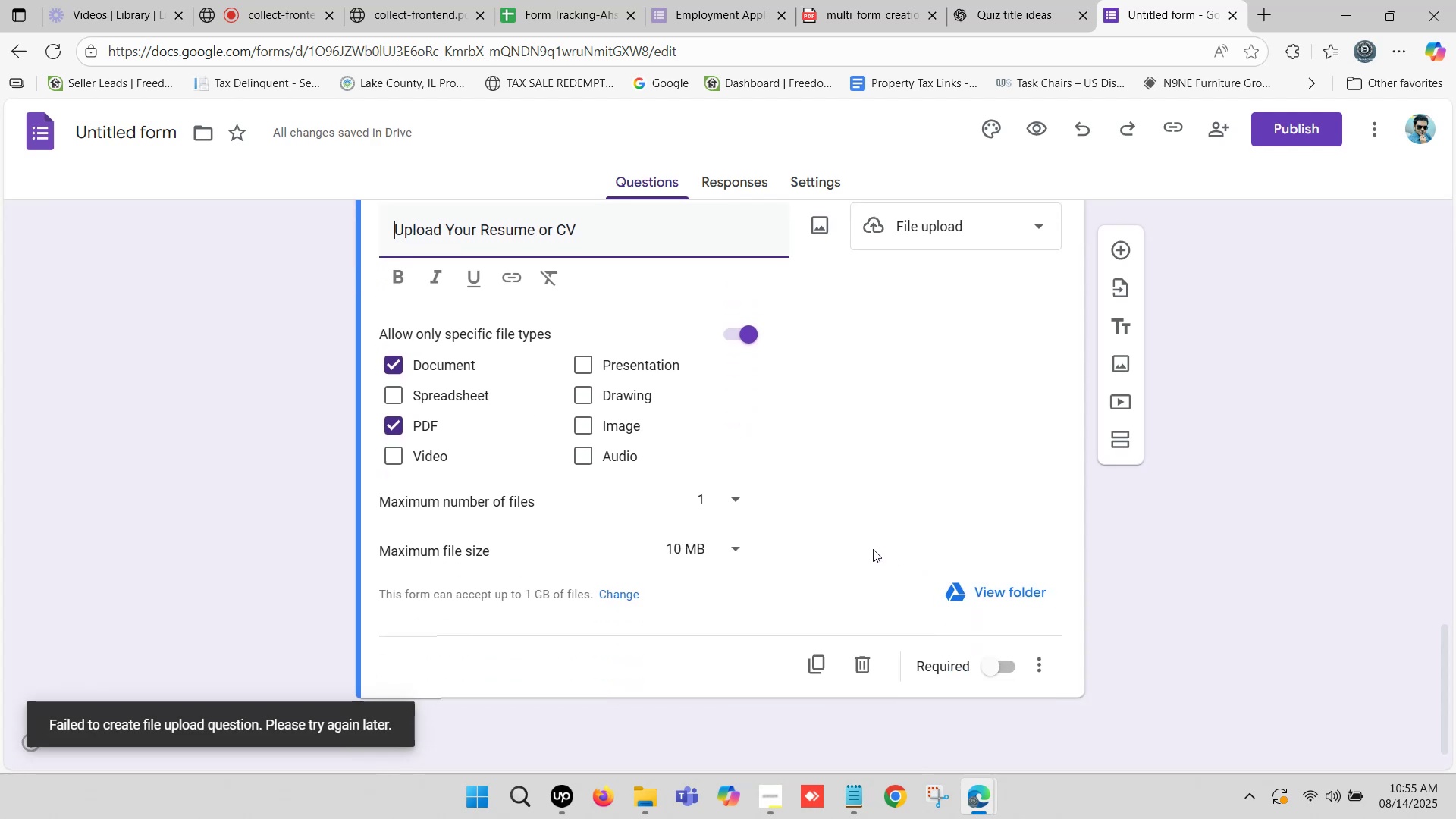 
scroll: coordinate [565, 411], scroll_direction: up, amount: 1.0
 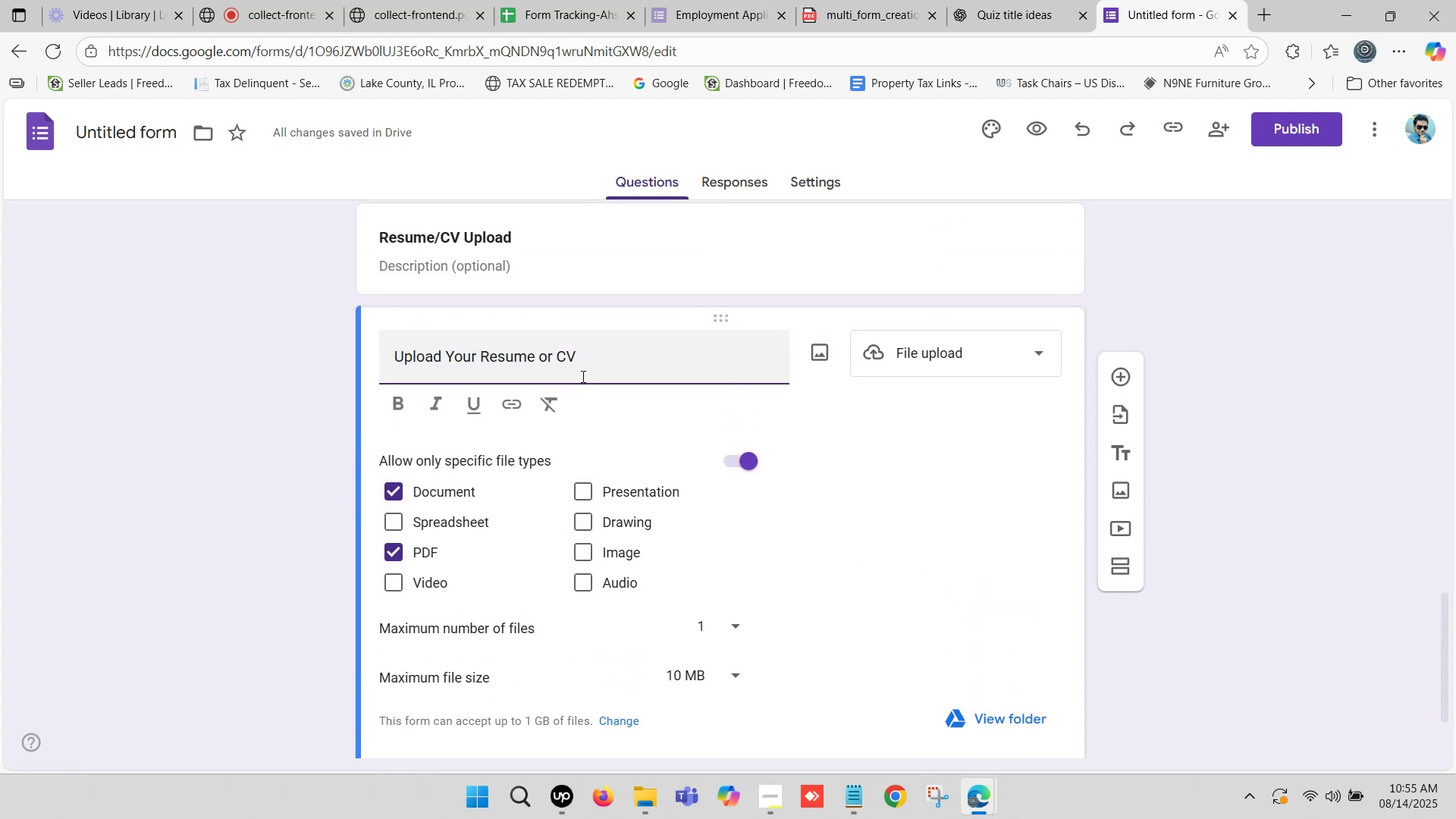 
left_click([585, 369])
 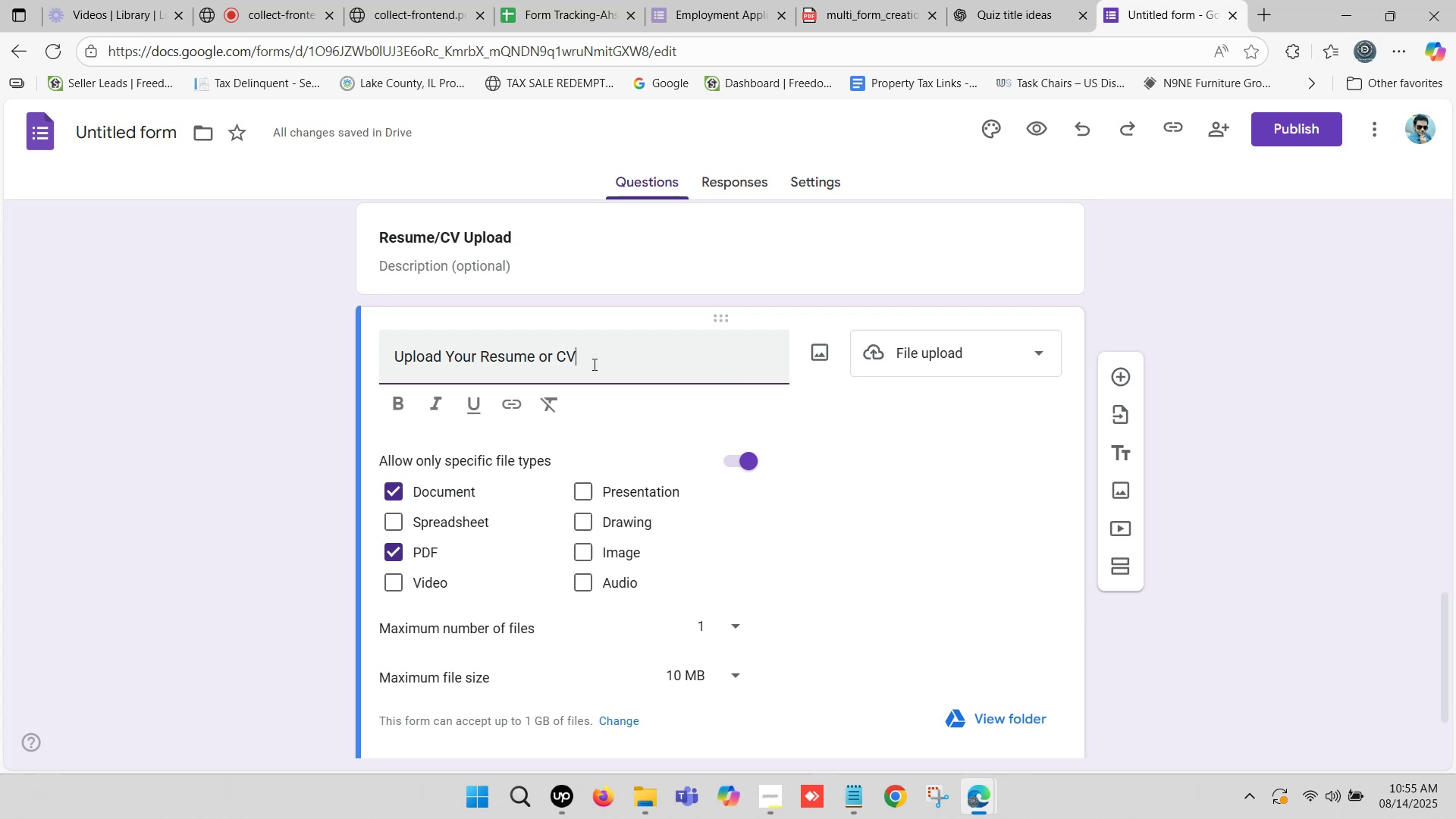 
left_click_drag(start_coordinate=[595, 362], to_coordinate=[293, 365])
 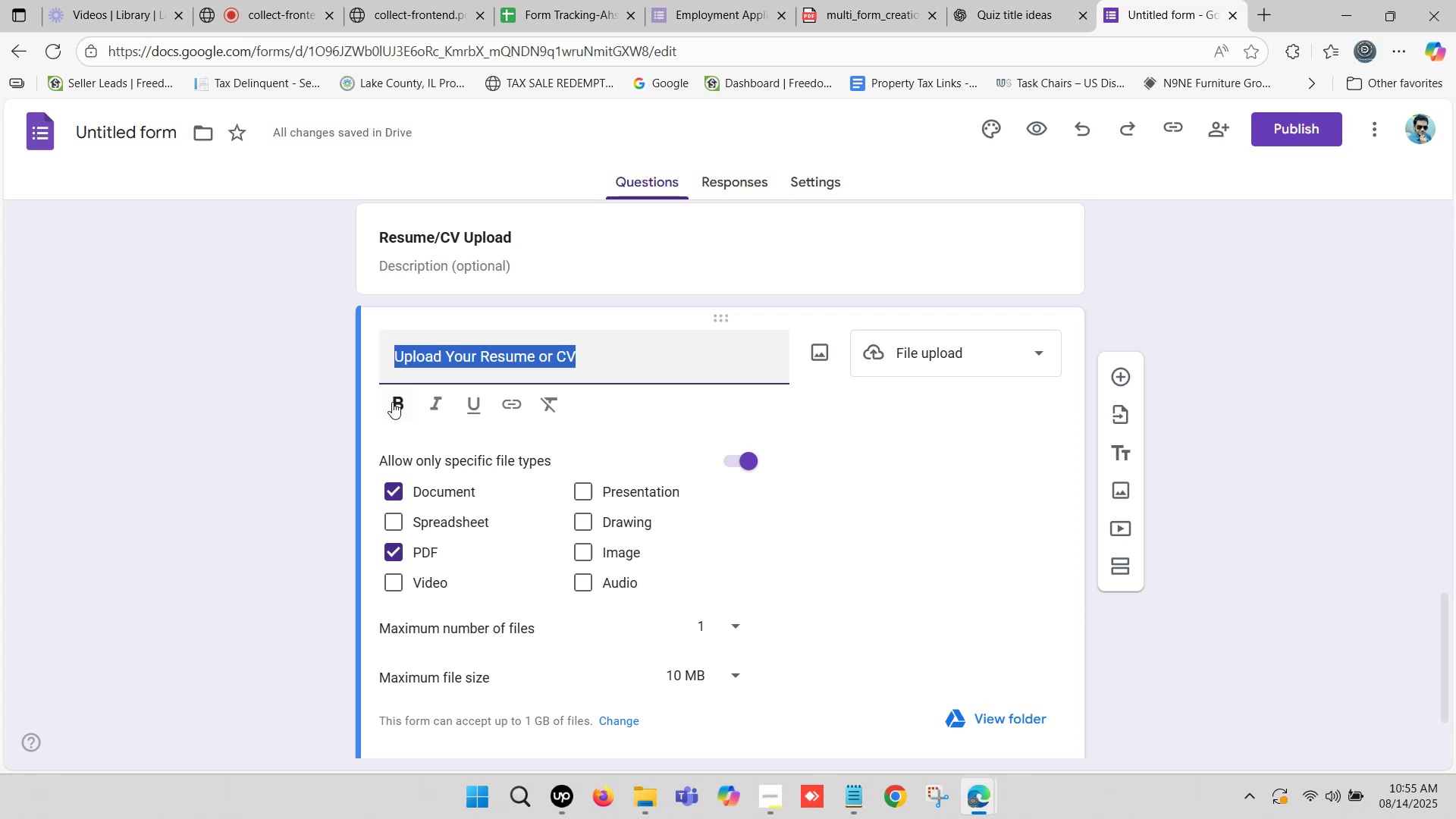 
left_click([400, 400])
 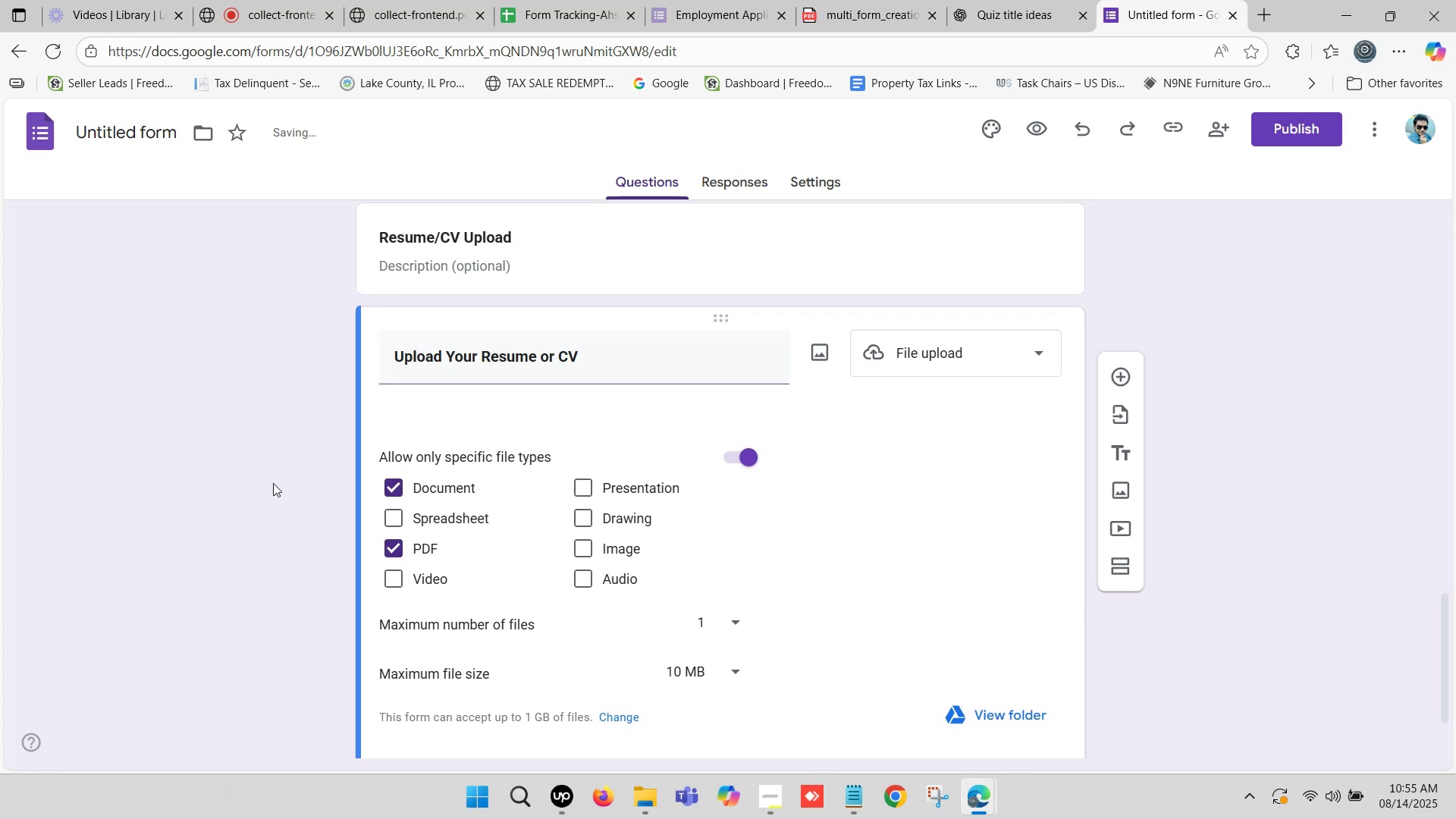 
scroll: coordinate [308, 447], scroll_direction: down, amount: 3.0
 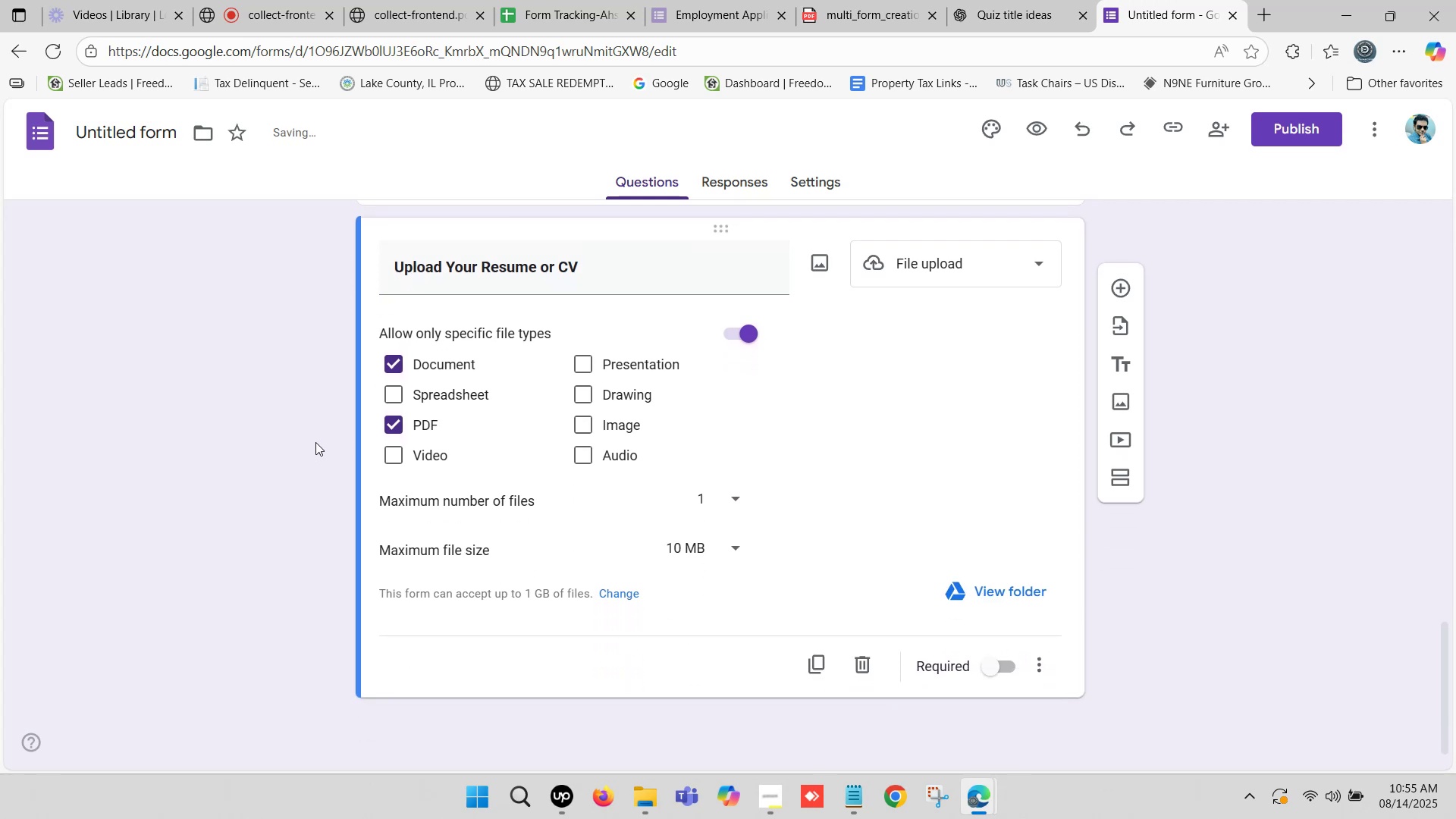 
scroll: coordinate [654, 460], scroll_direction: up, amount: 4.0
 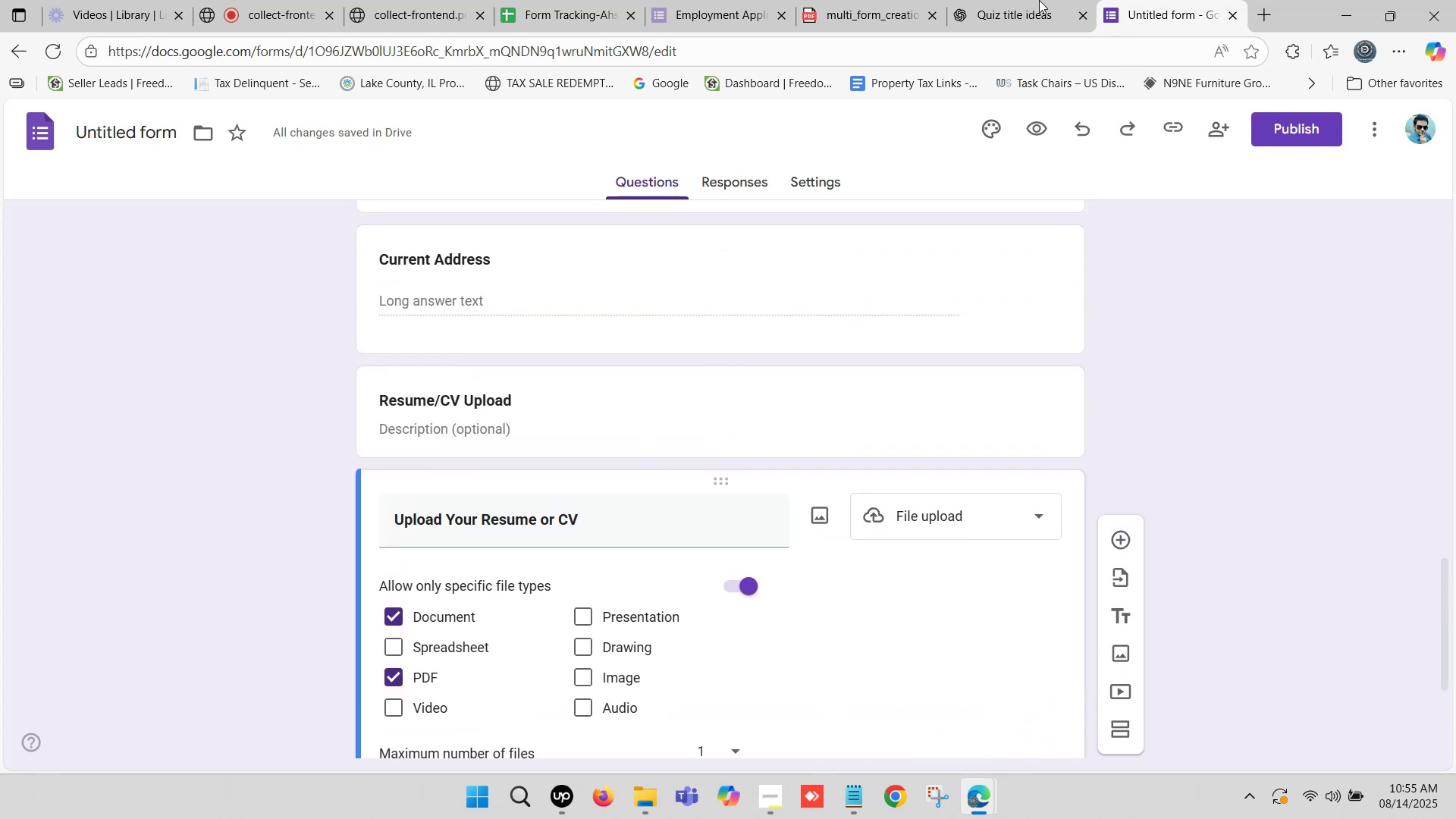 
left_click([1038, 0])
 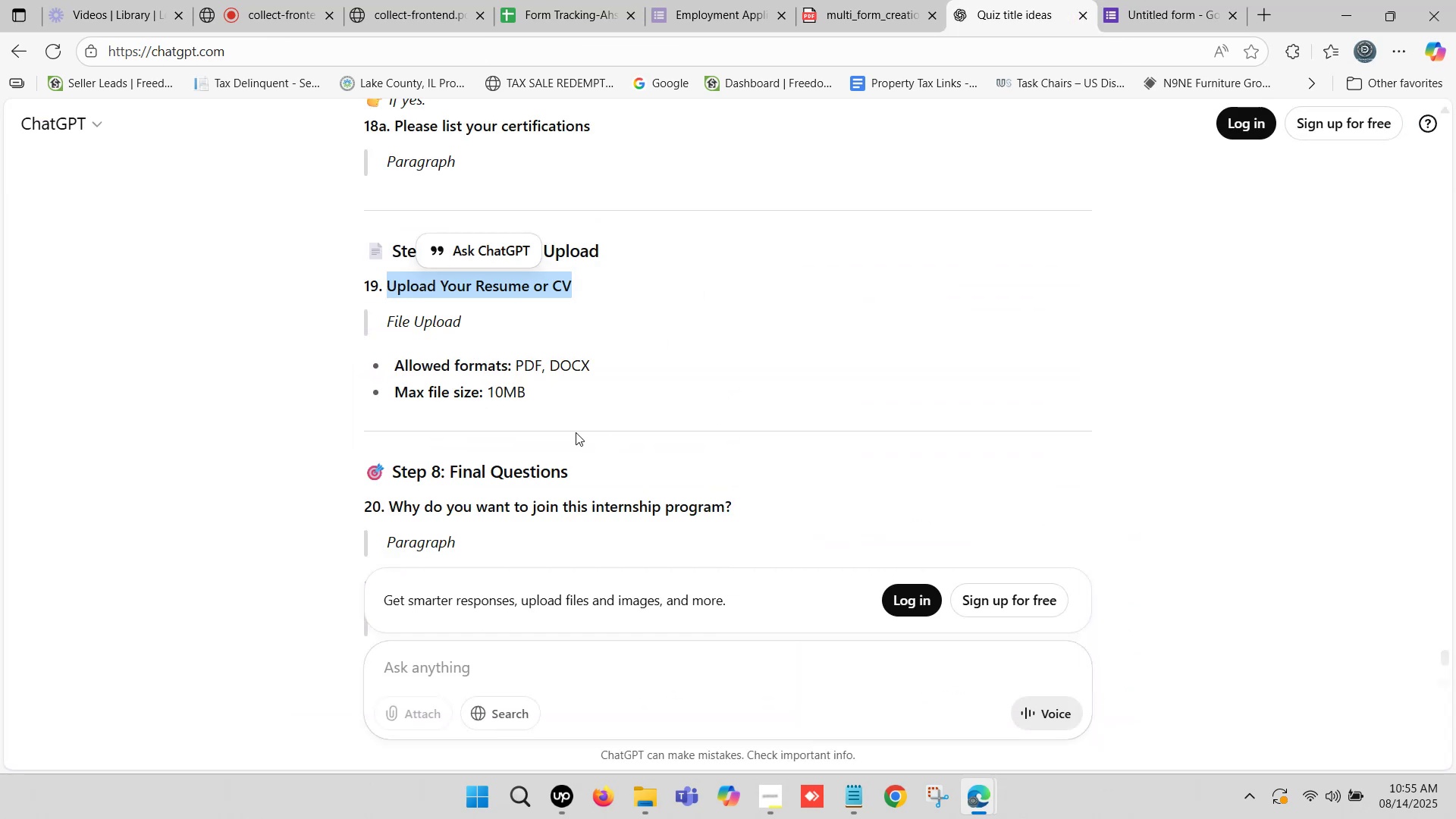 
scroll: coordinate [559, 436], scroll_direction: up, amount: 17.0
 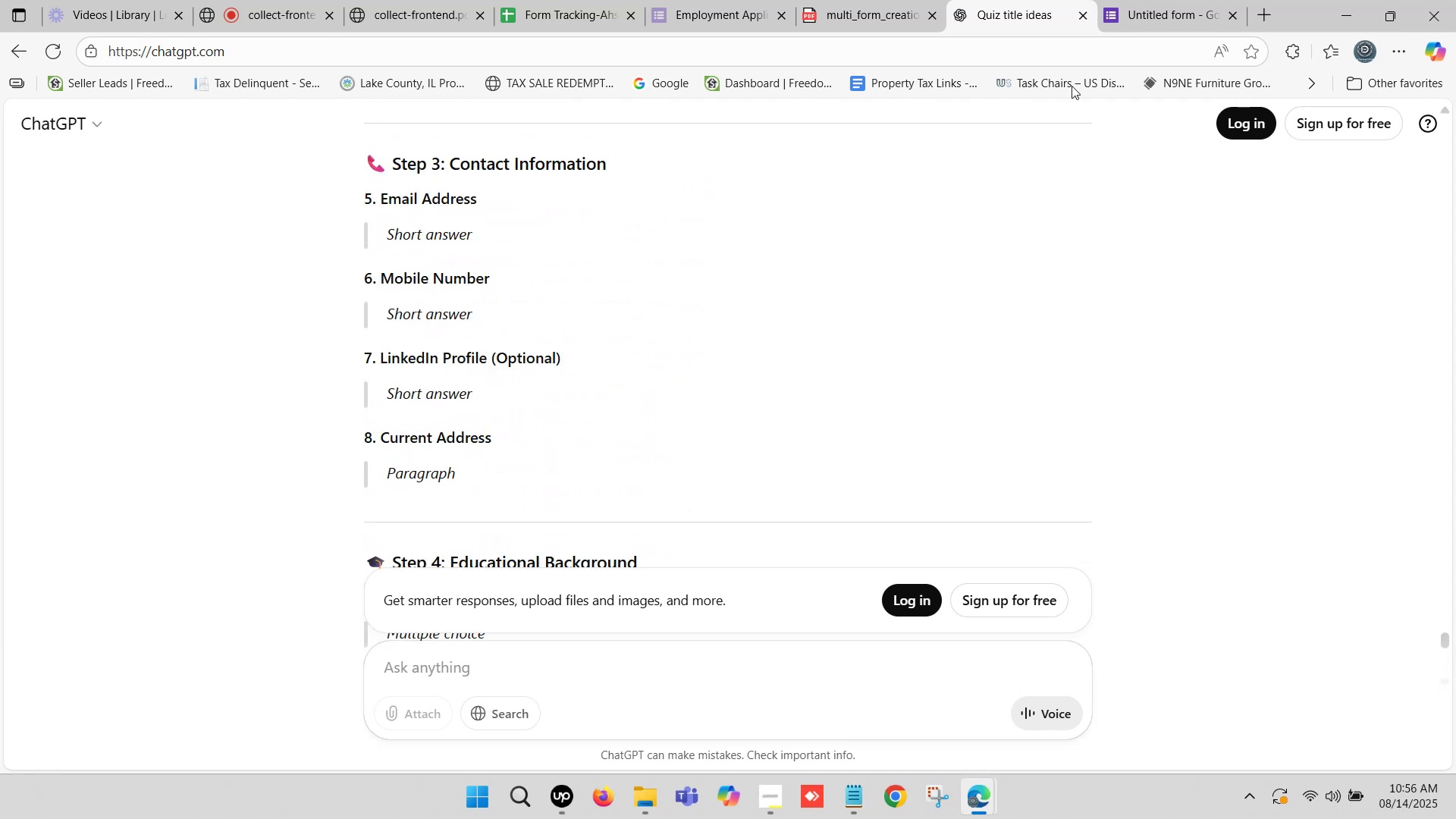 
left_click([1175, 0])
 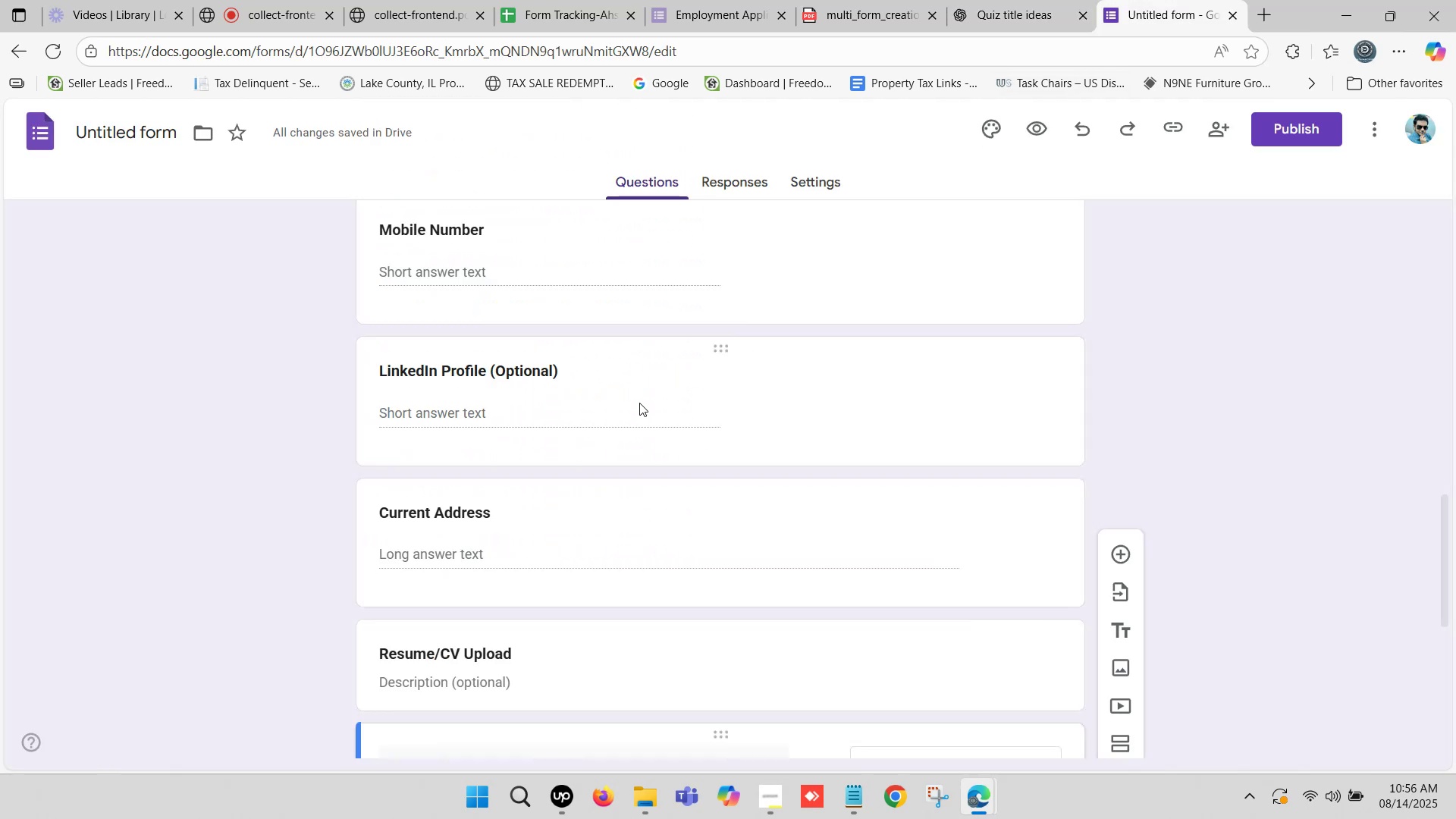 
scroll: coordinate [632, 408], scroll_direction: down, amount: 1.0
 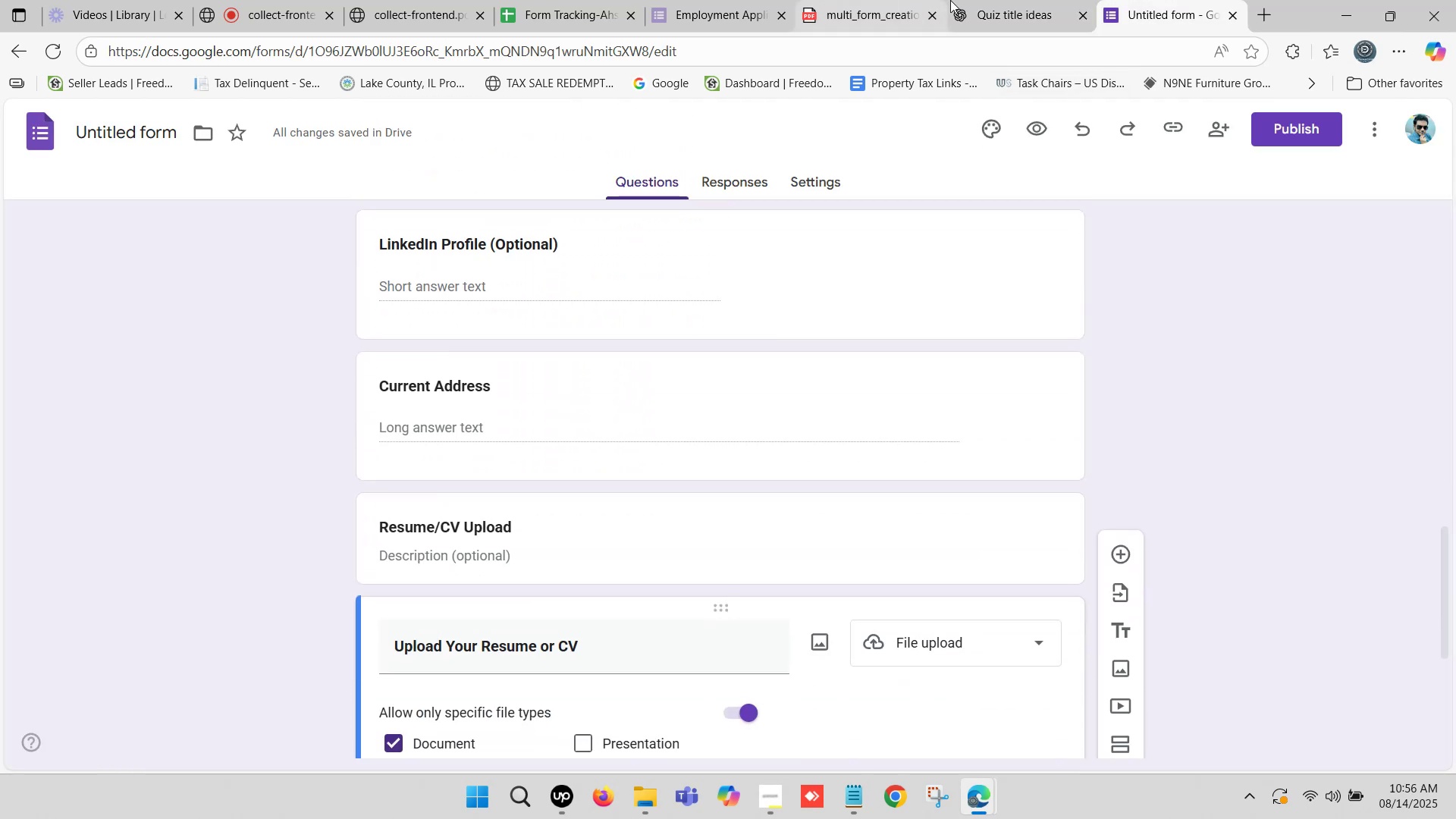 
left_click([993, 0])
 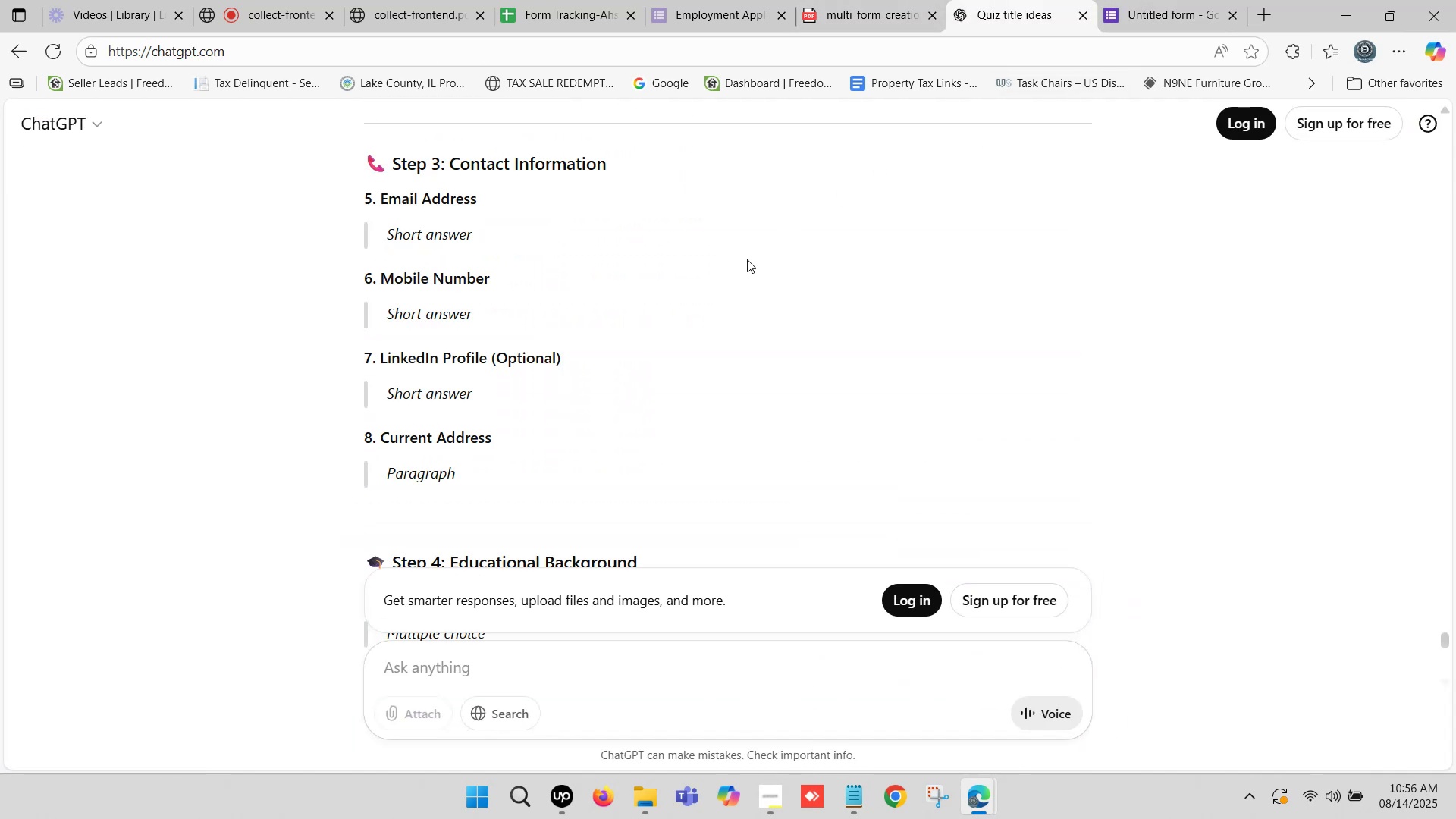 
scroll: coordinate [522, 281], scroll_direction: down, amount: 2.0
 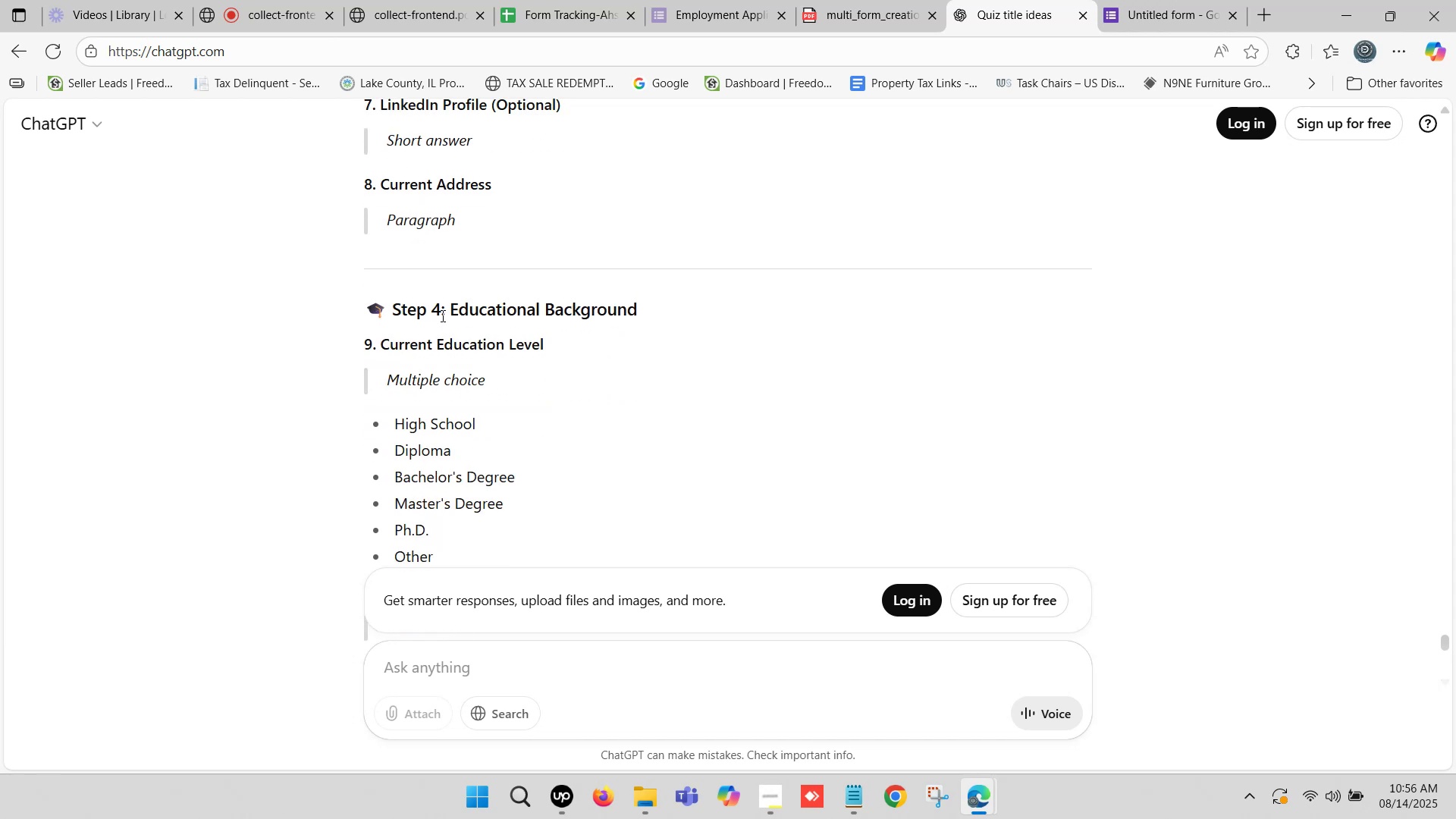 
left_click_drag(start_coordinate=[448, 306], to_coordinate=[635, 312])
 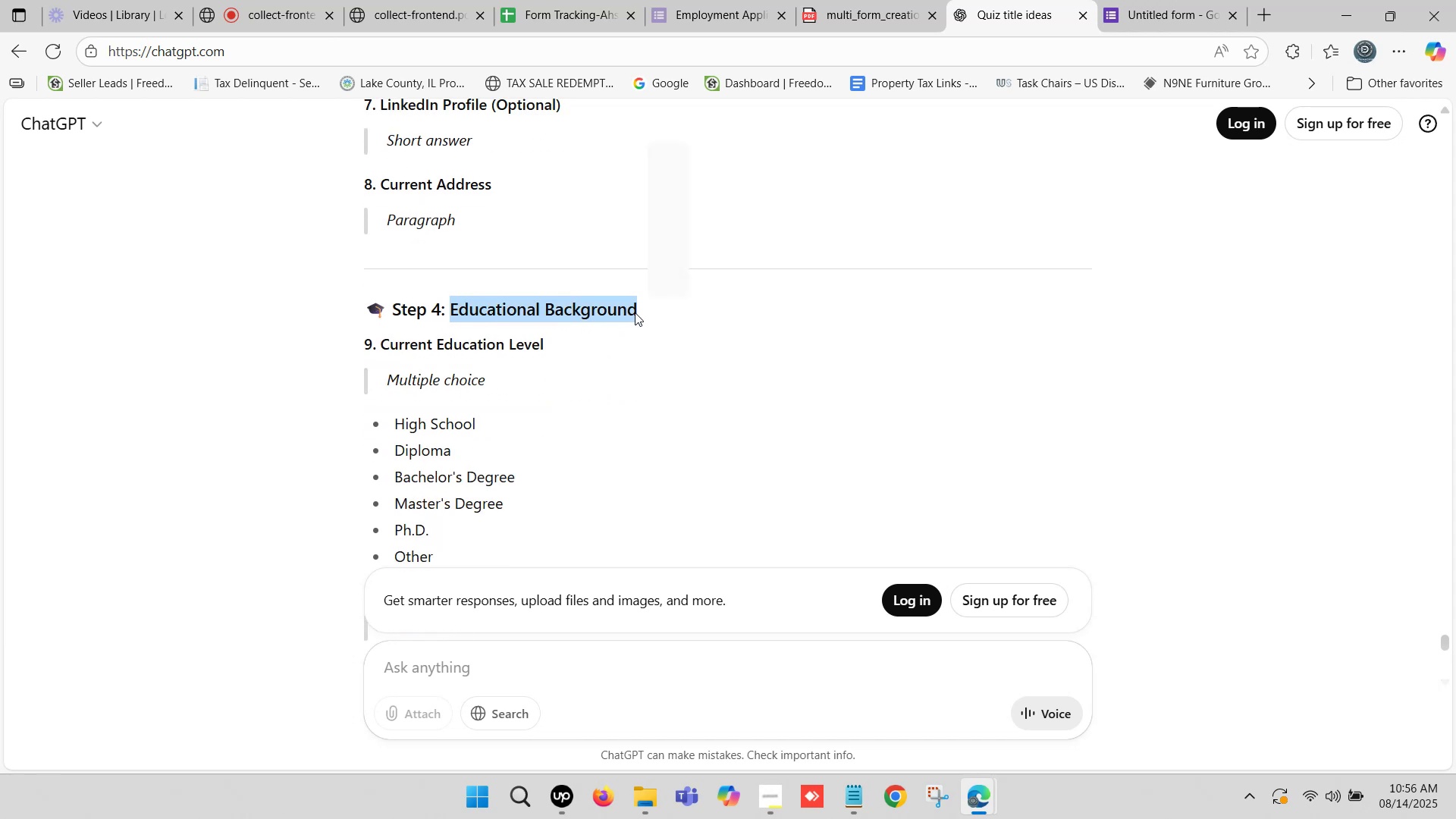 
key(Control+C)
 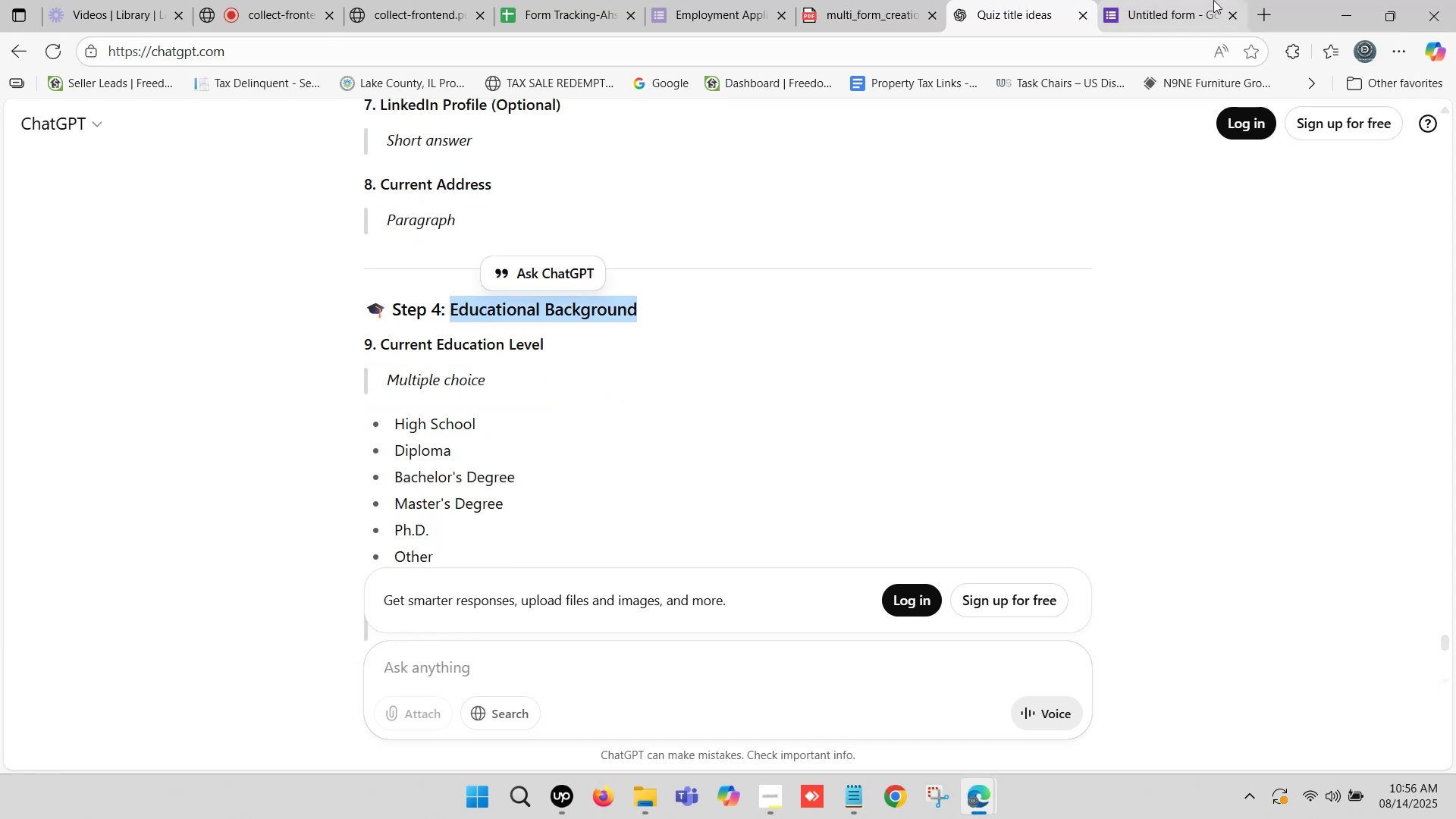 
left_click([1215, 0])
 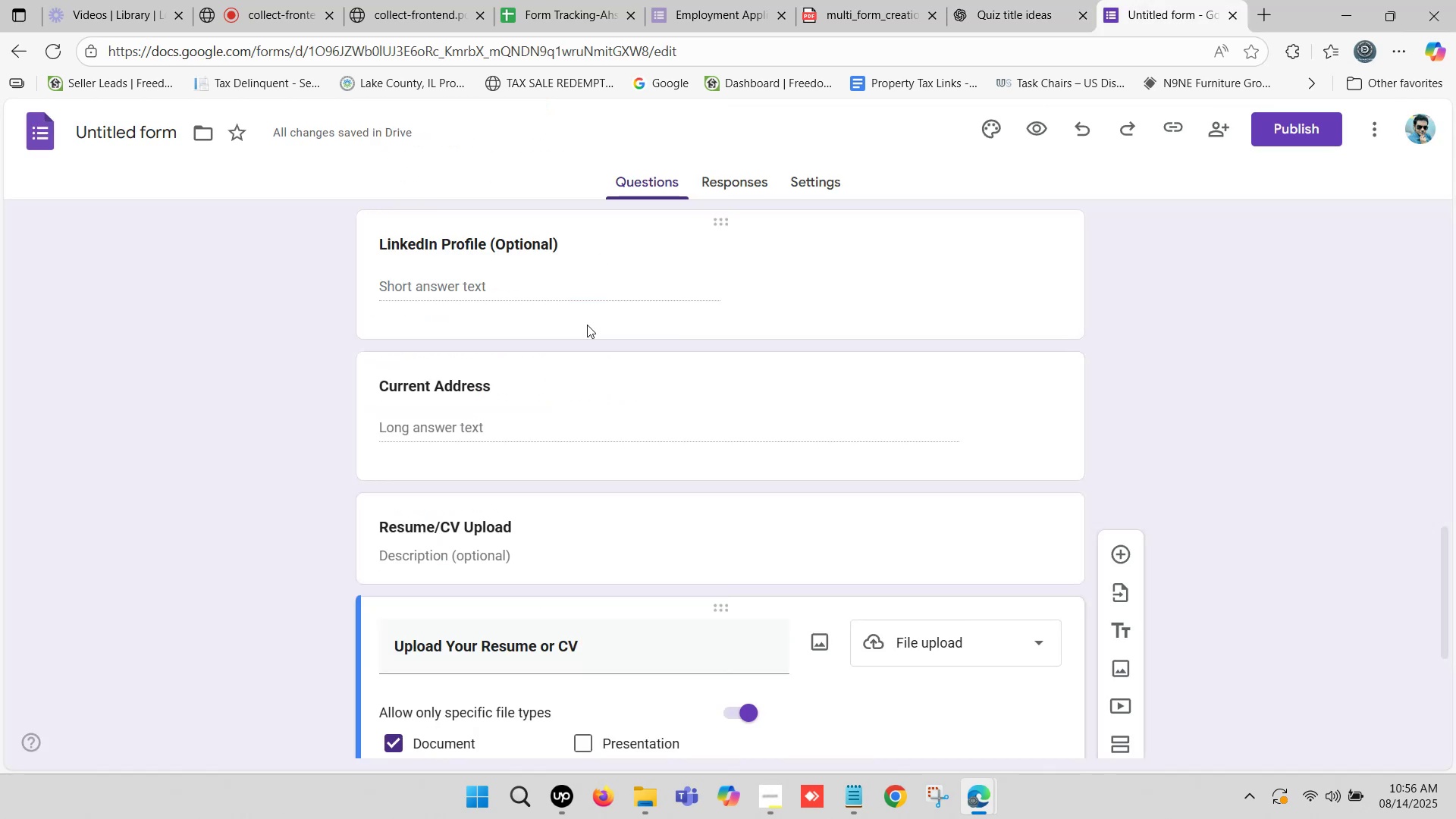 
scroll: coordinate [682, 357], scroll_direction: down, amount: 9.0
 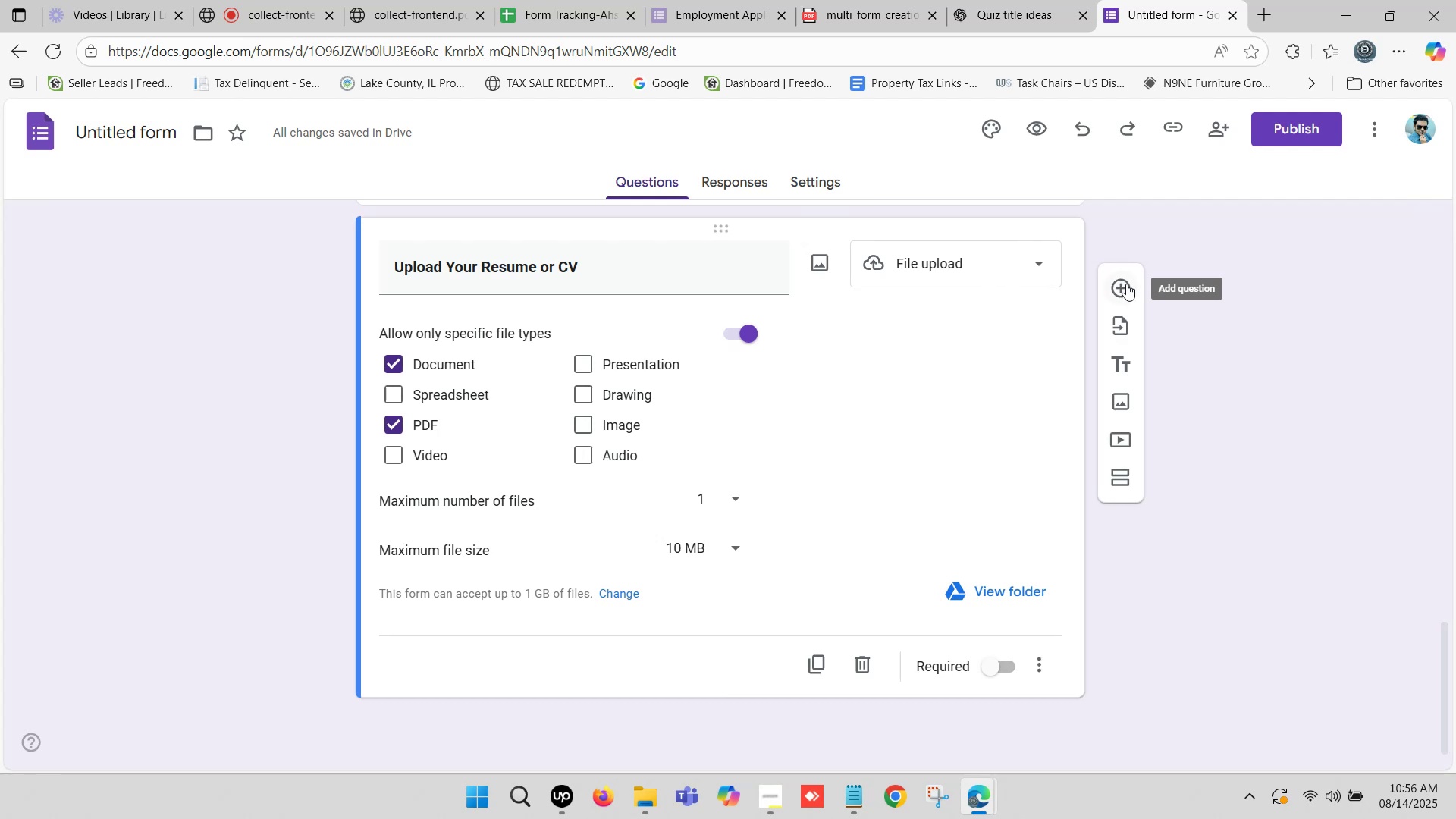 
wait(7.6)
 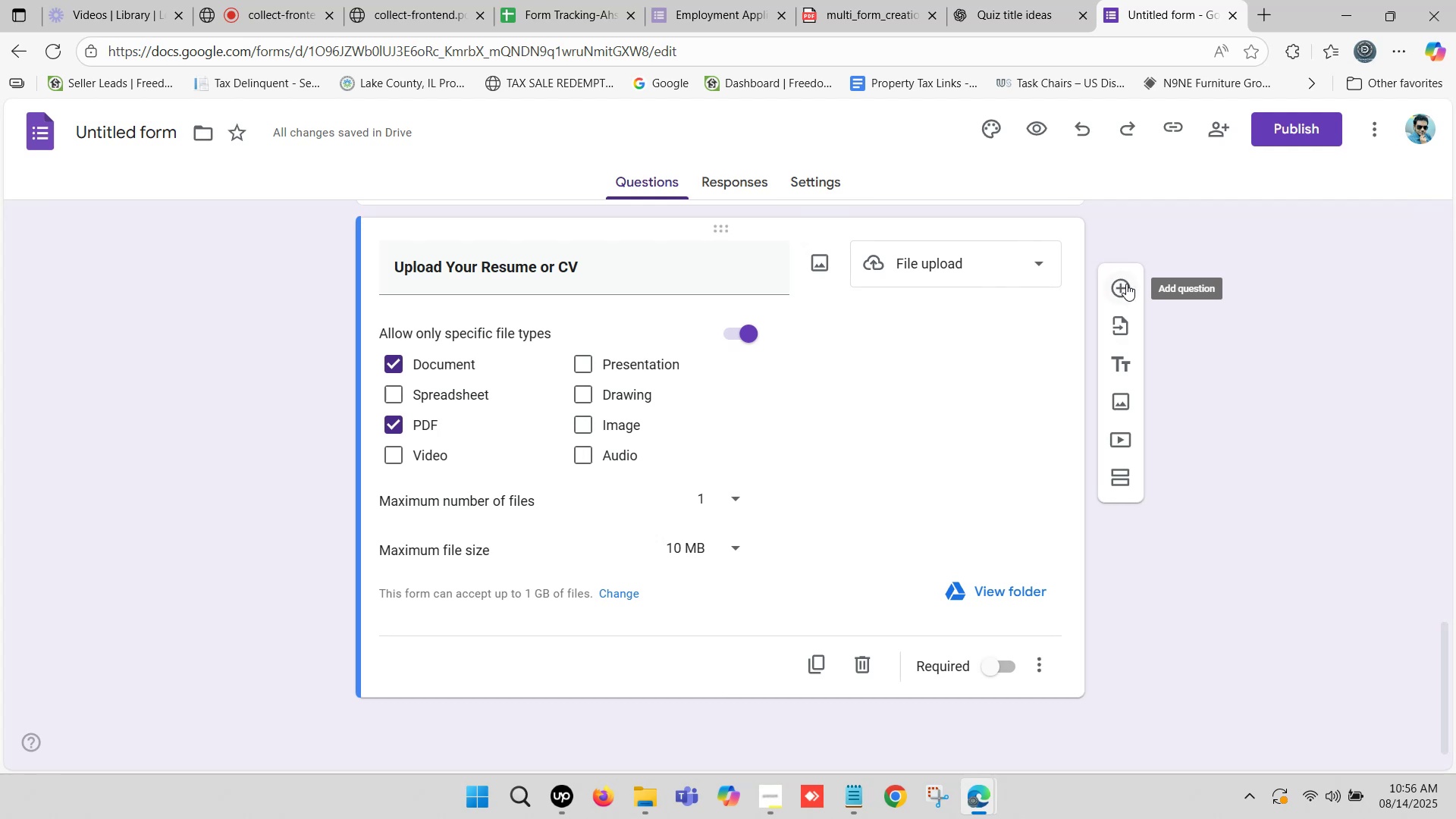 
left_click([1126, 284])
 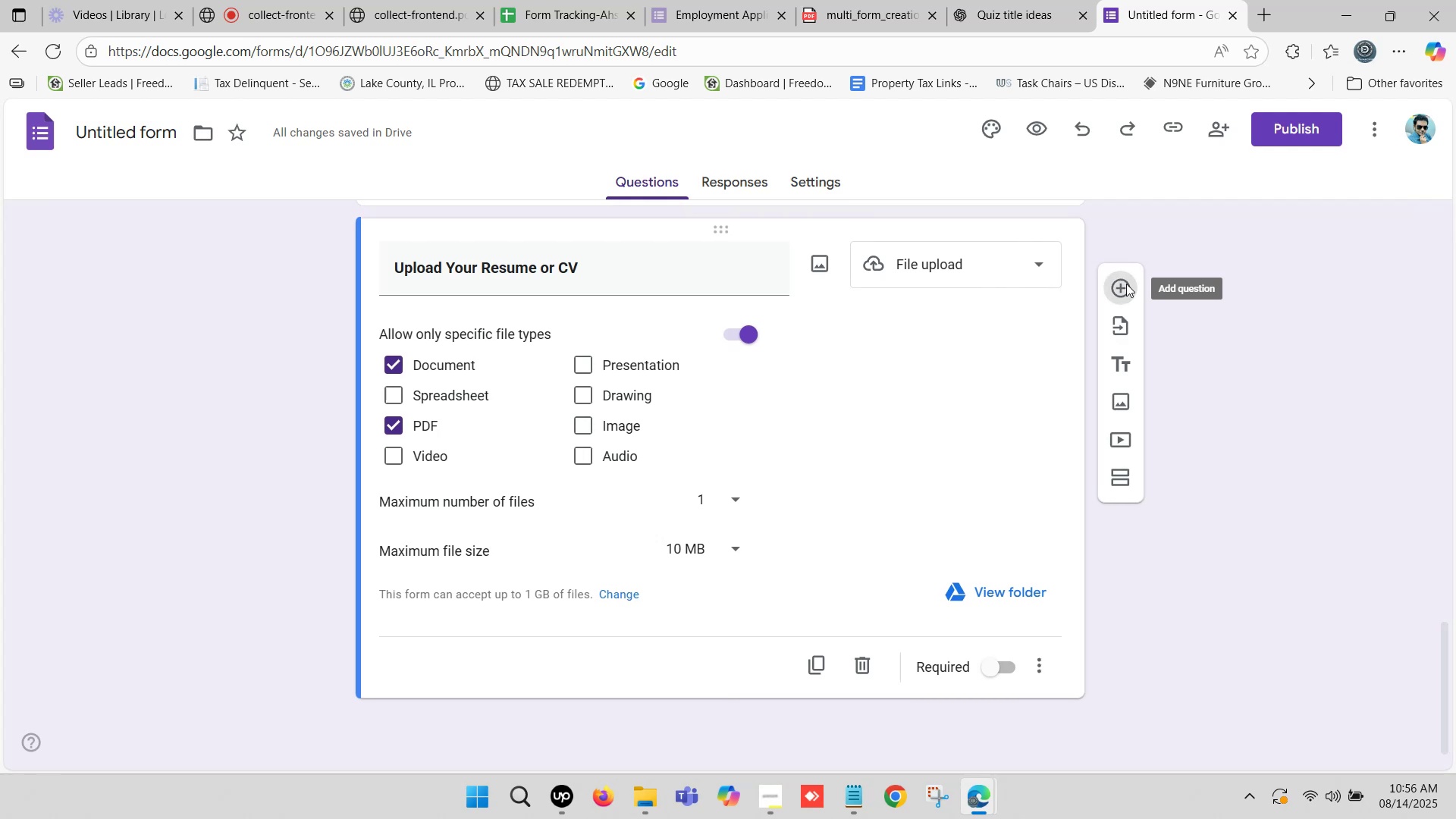 
scroll: coordinate [615, 469], scroll_direction: down, amount: 2.0
 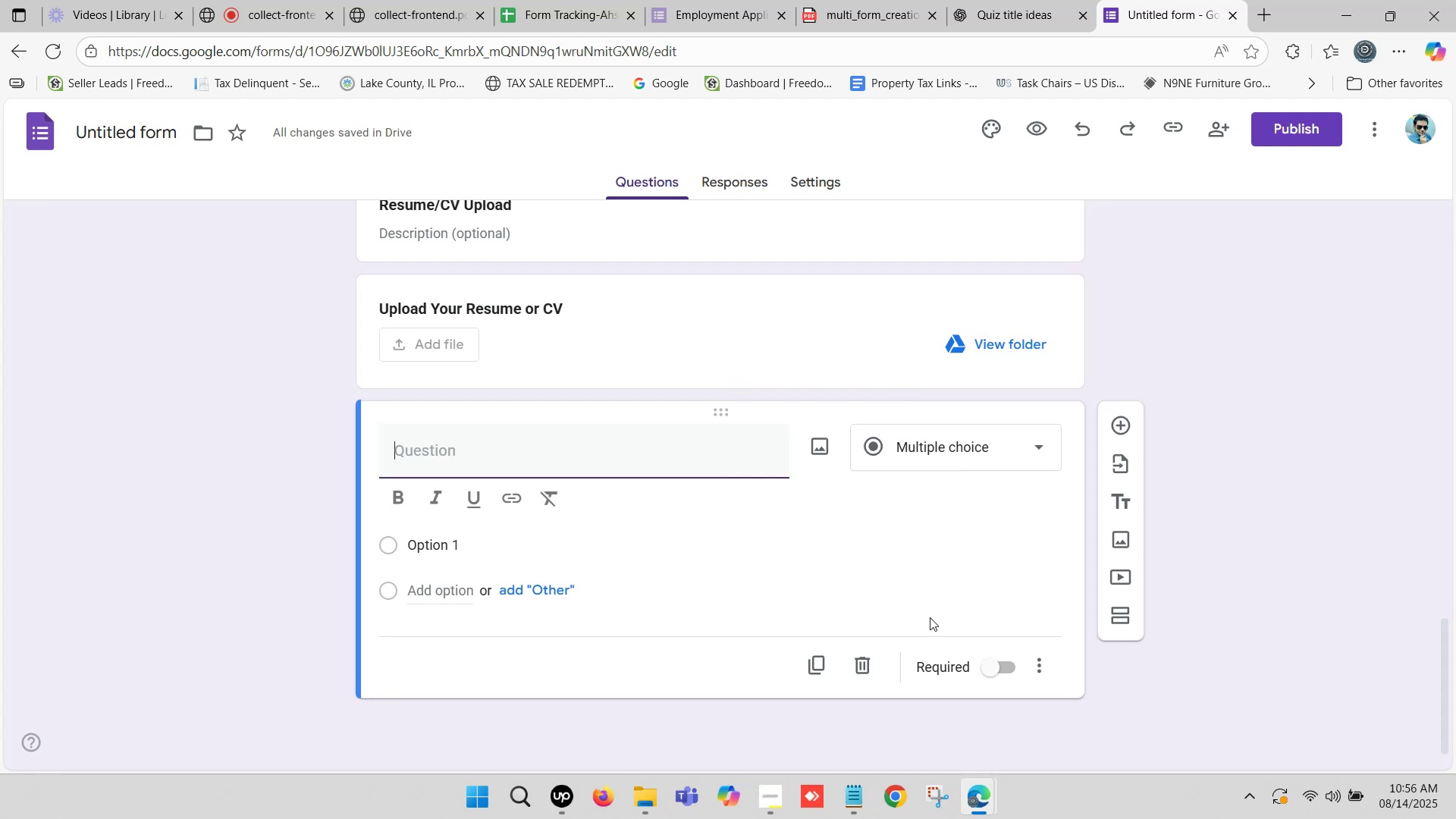 
left_click([867, 663])
 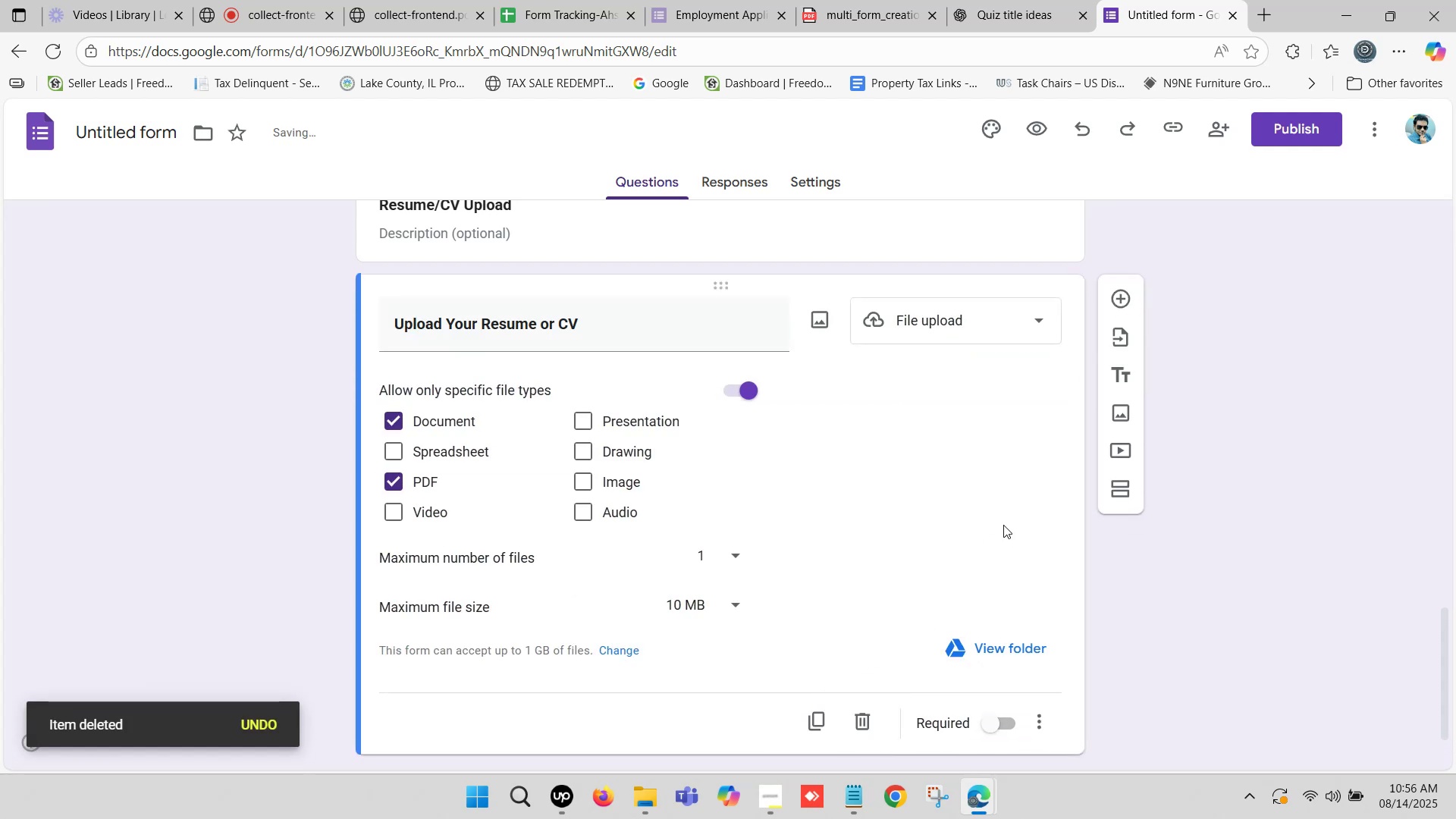 
scroll: coordinate [1068, 454], scroll_direction: down, amount: 5.0
 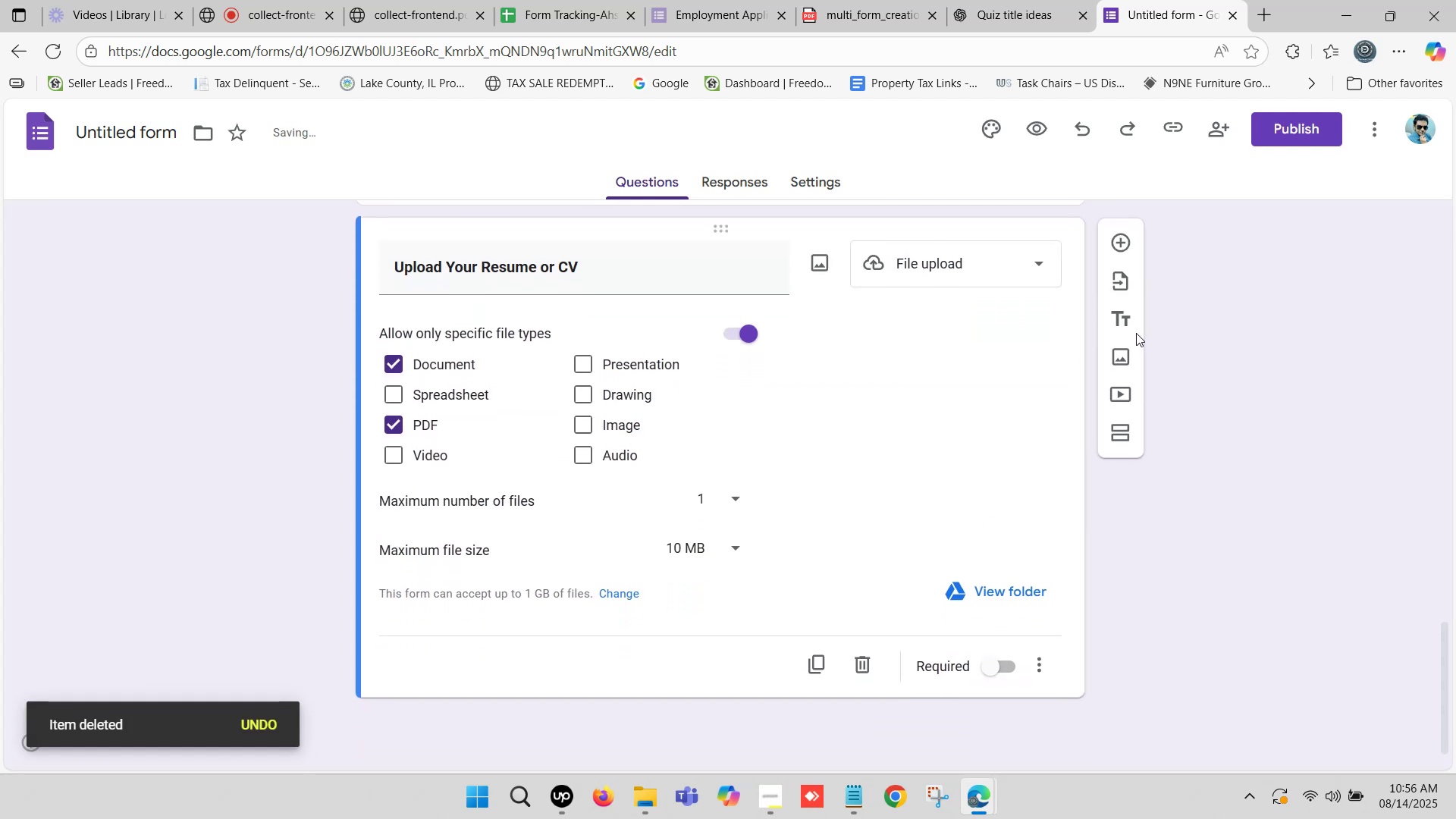 
left_click([1125, 319])
 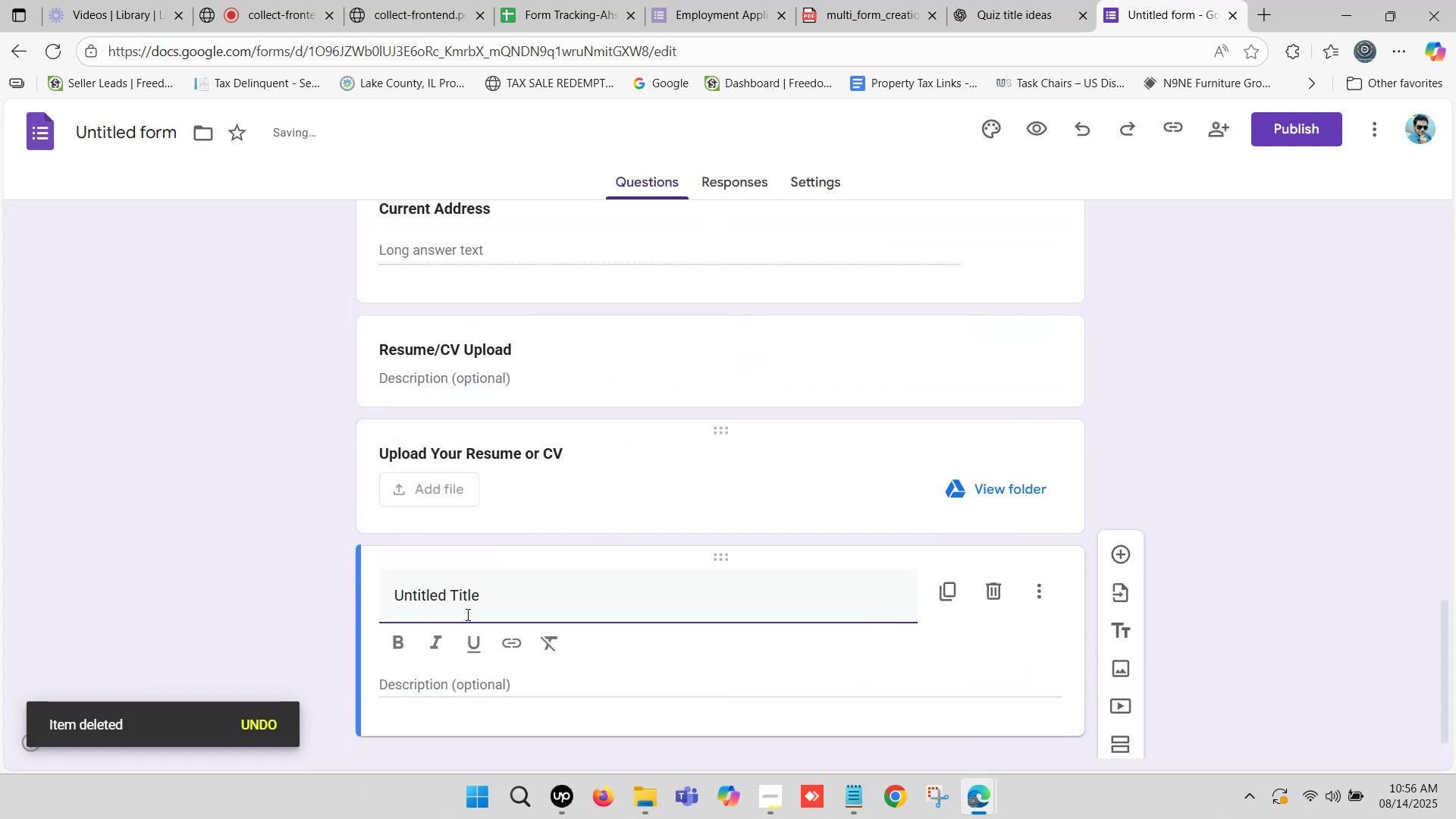 
left_click_drag(start_coordinate=[491, 605], to_coordinate=[261, 602])
 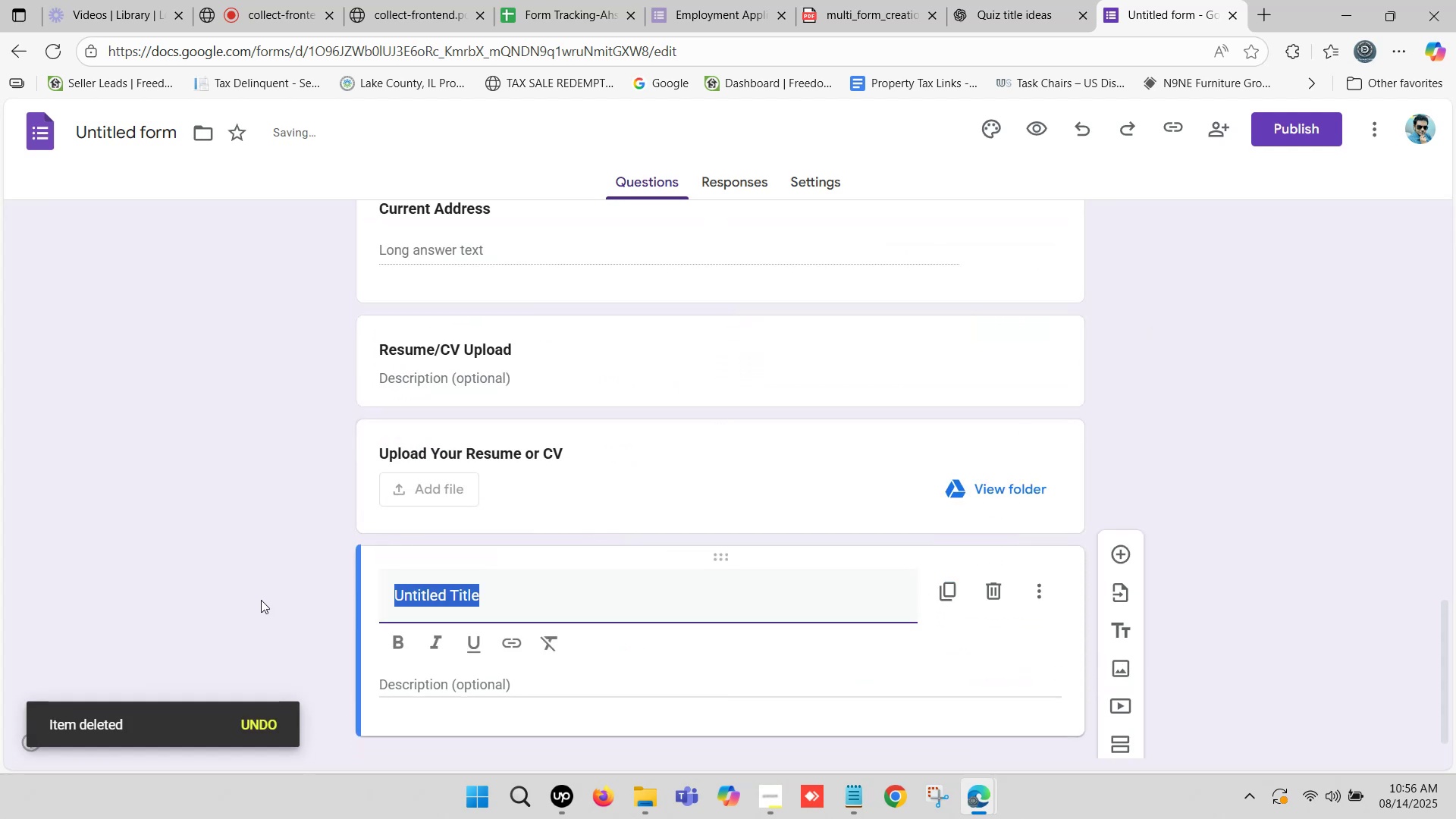 
key(Control+ControlLeft)
 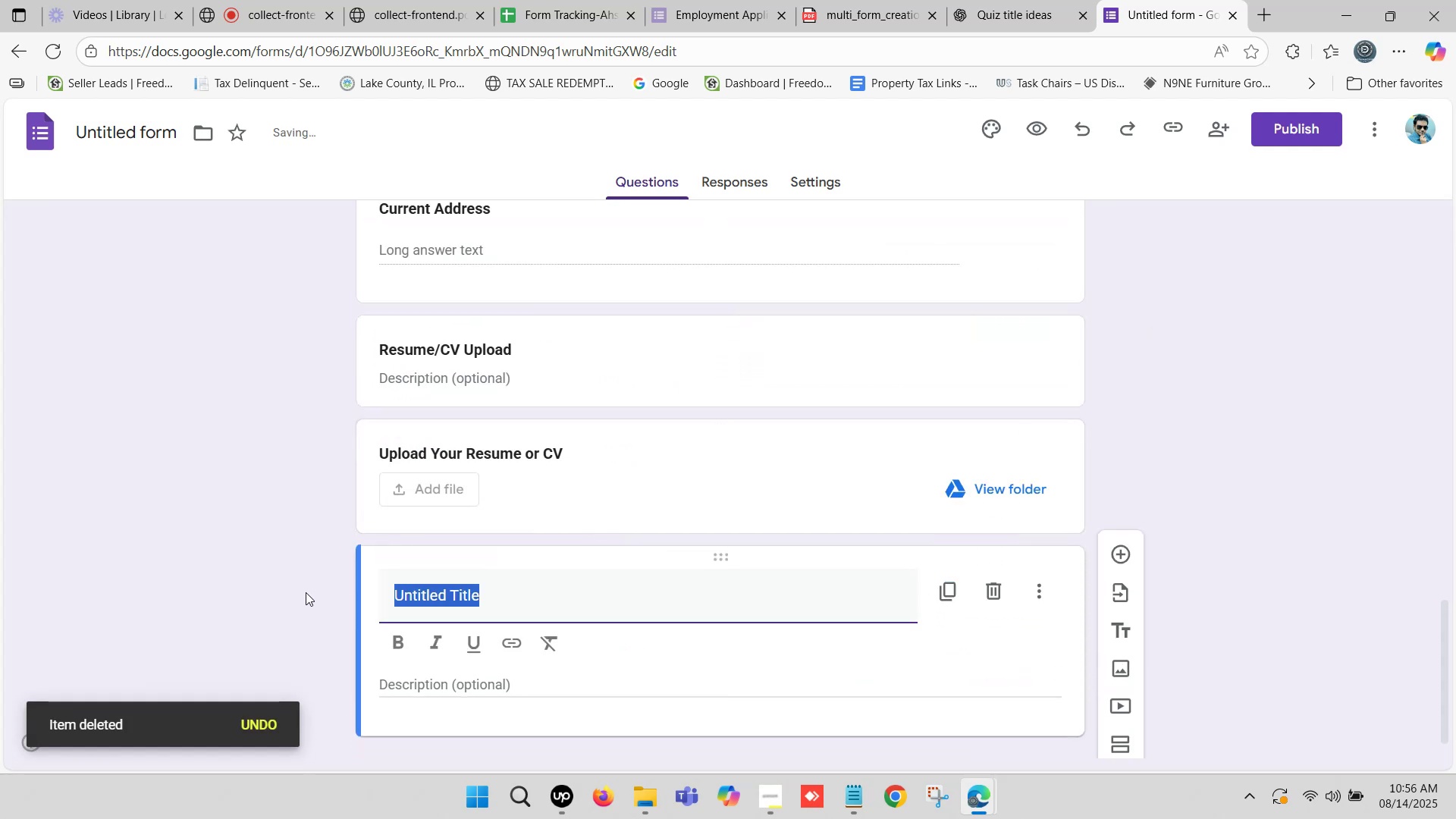 
key(Control+V)
 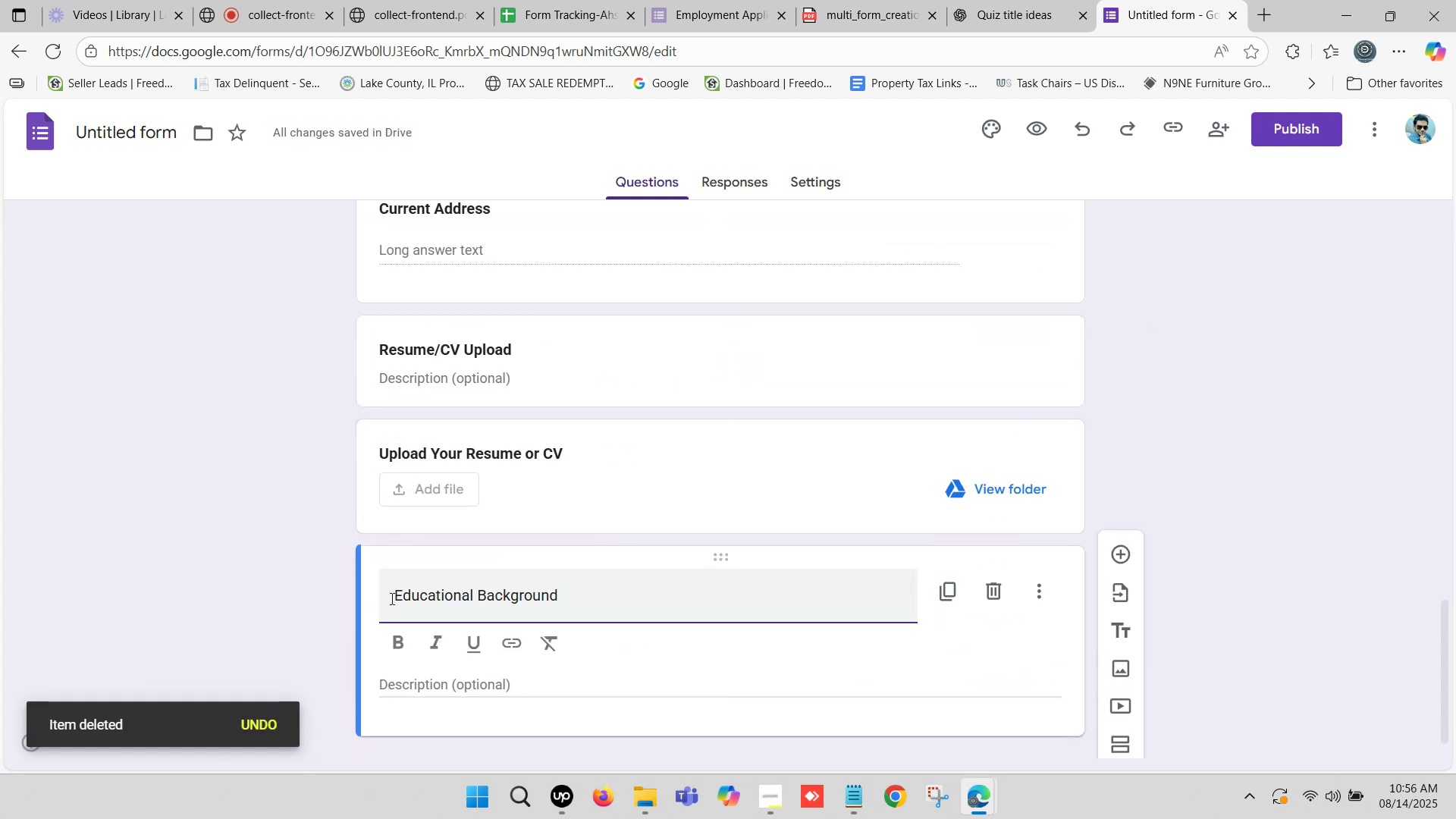 
left_click_drag(start_coordinate=[395, 595], to_coordinate=[382, 595])
 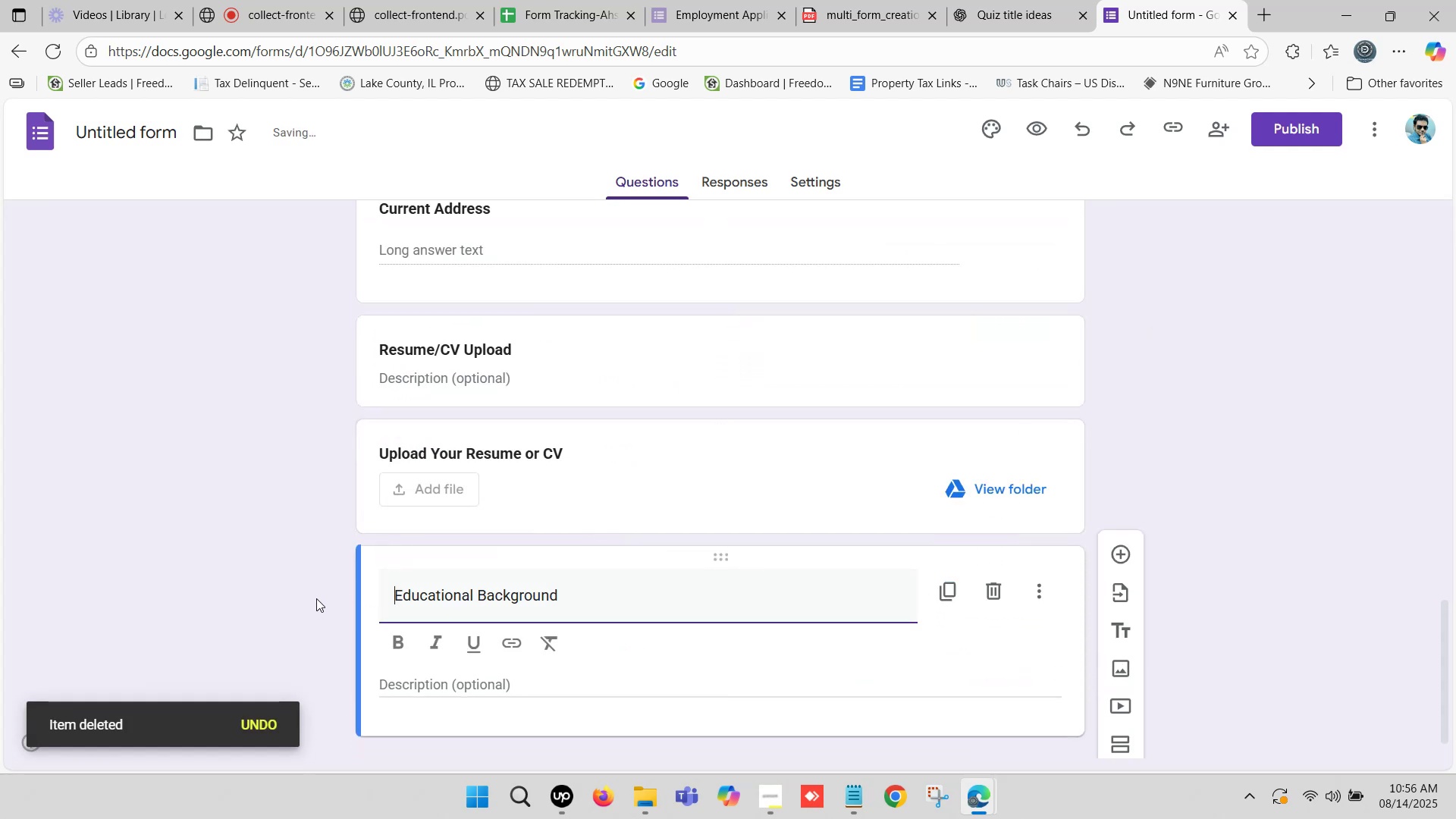 
key(Backspace)
 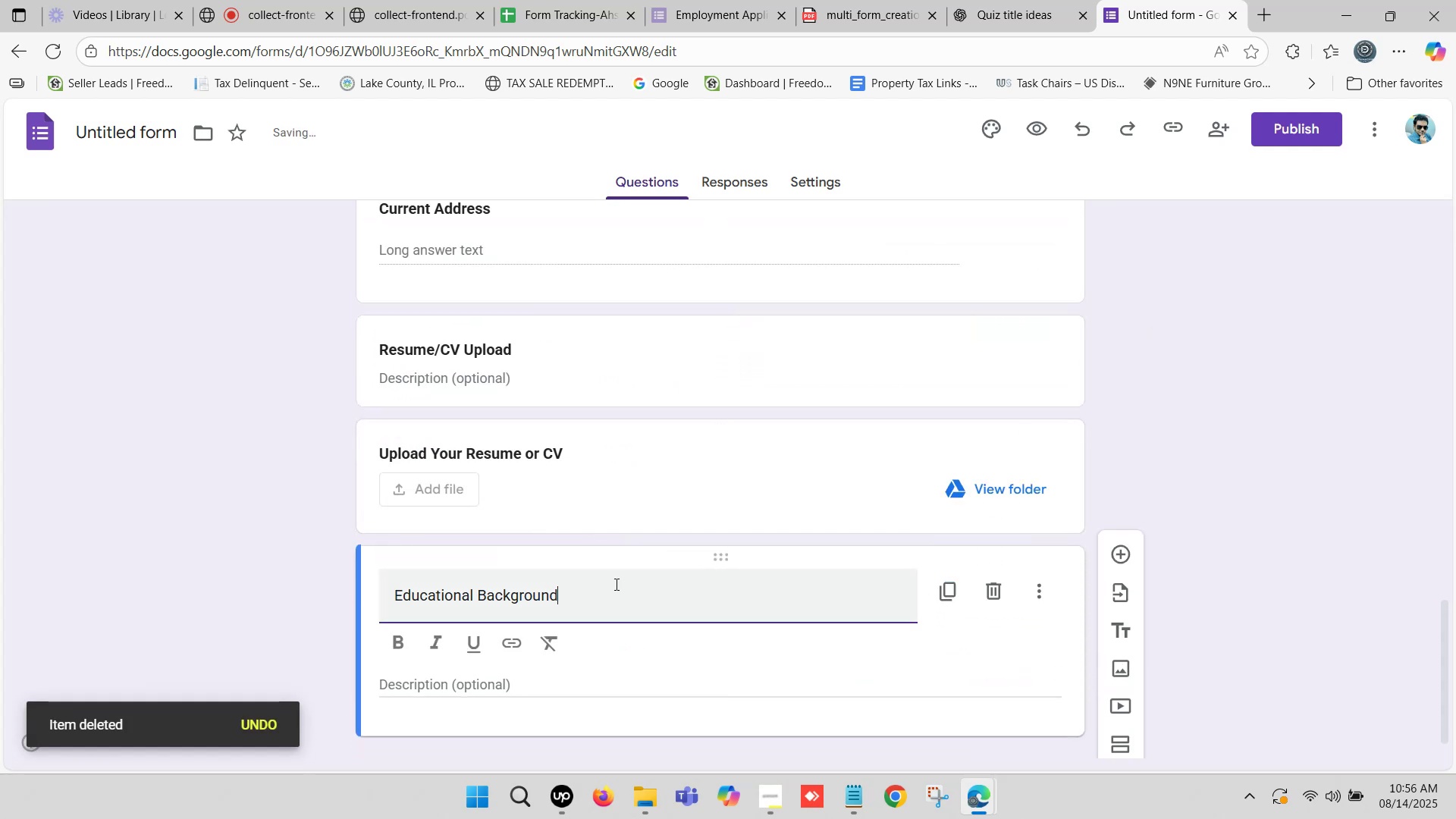 
left_click_drag(start_coordinate=[586, 592], to_coordinate=[654, 595])
 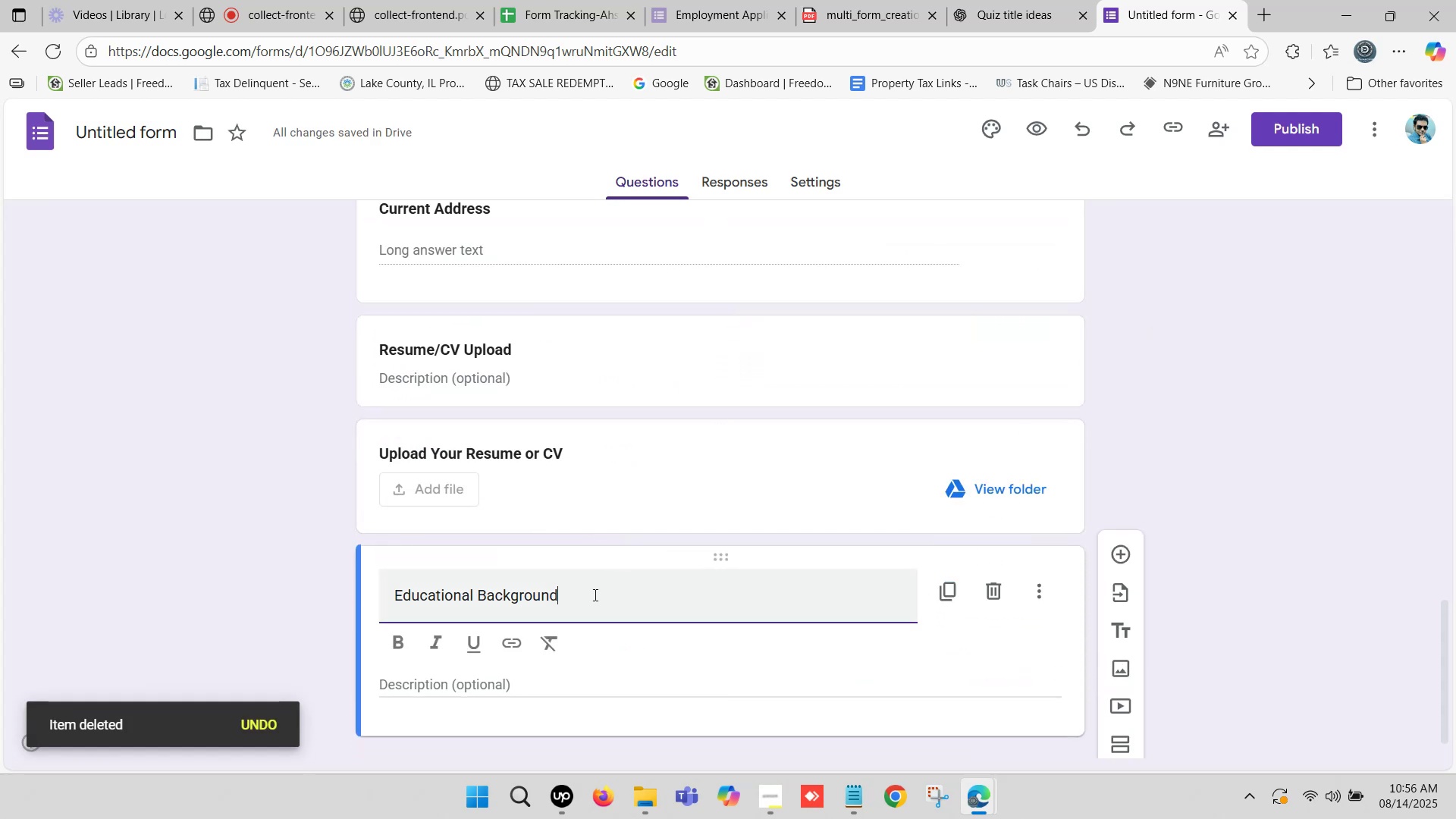 
left_click_drag(start_coordinate=[577, 597], to_coordinate=[362, 606])
 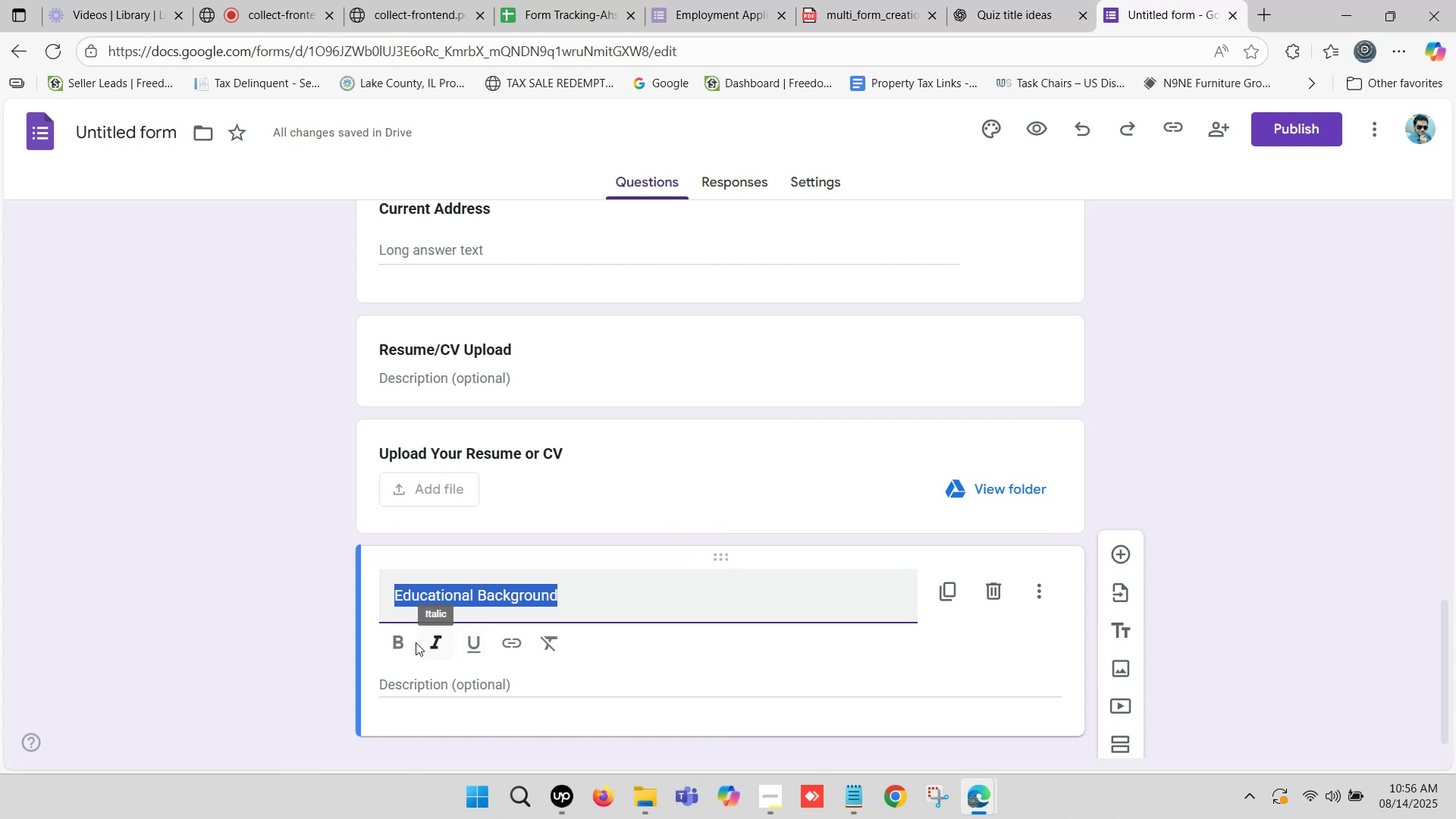 
left_click([395, 636])
 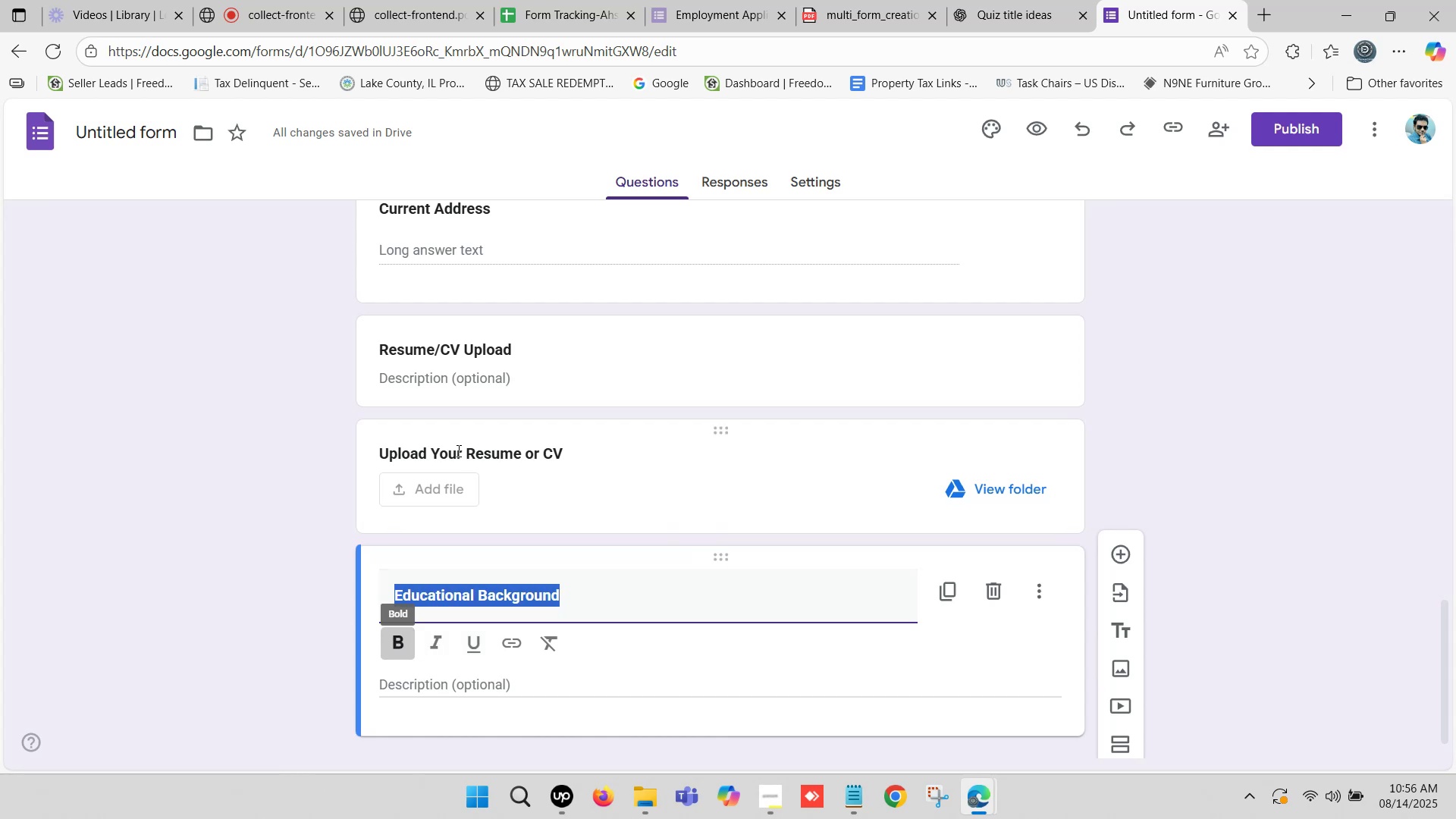 
scroll: coordinate [722, 525], scroll_direction: down, amount: 17.0
 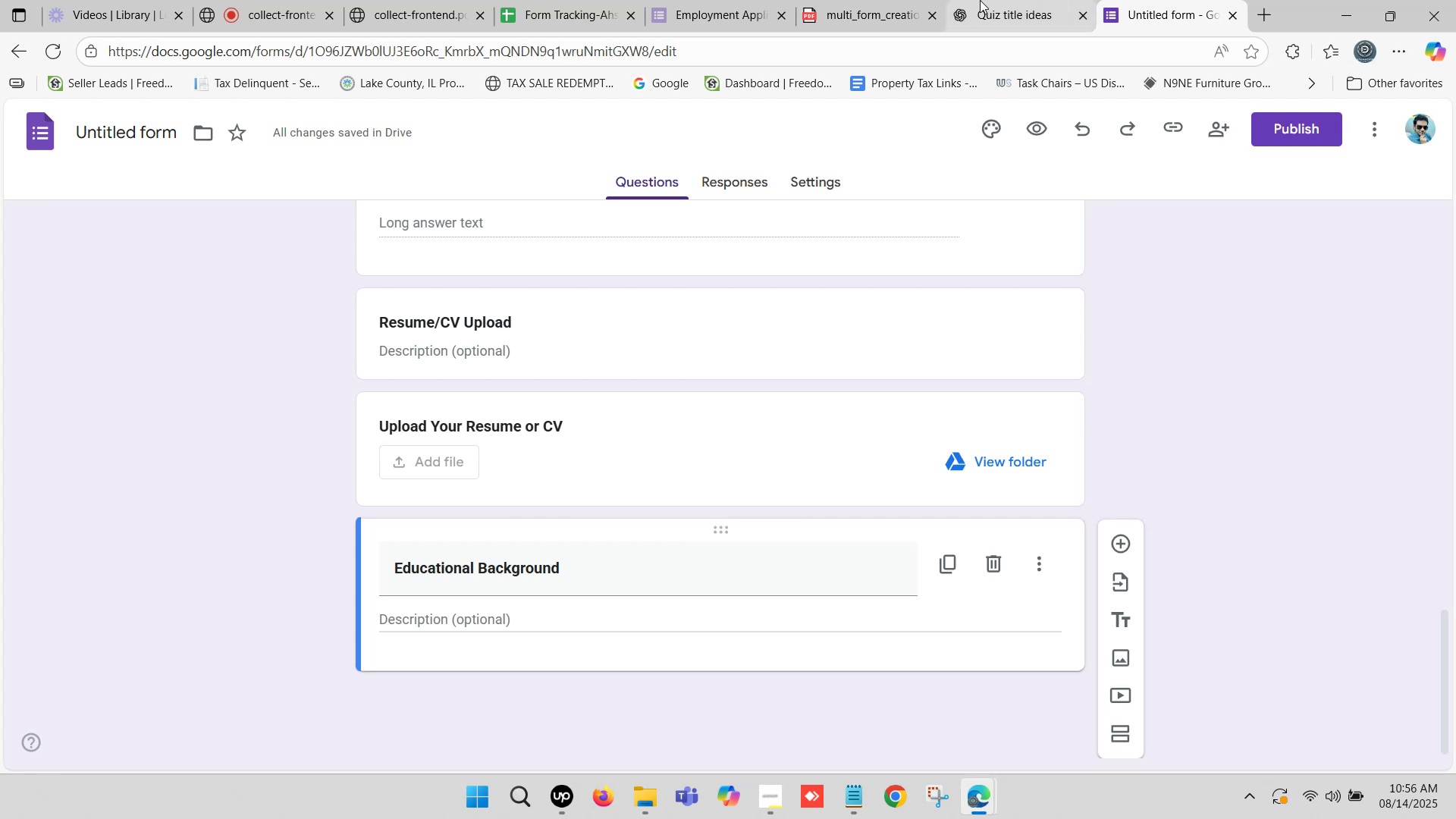 
left_click([980, 0])
 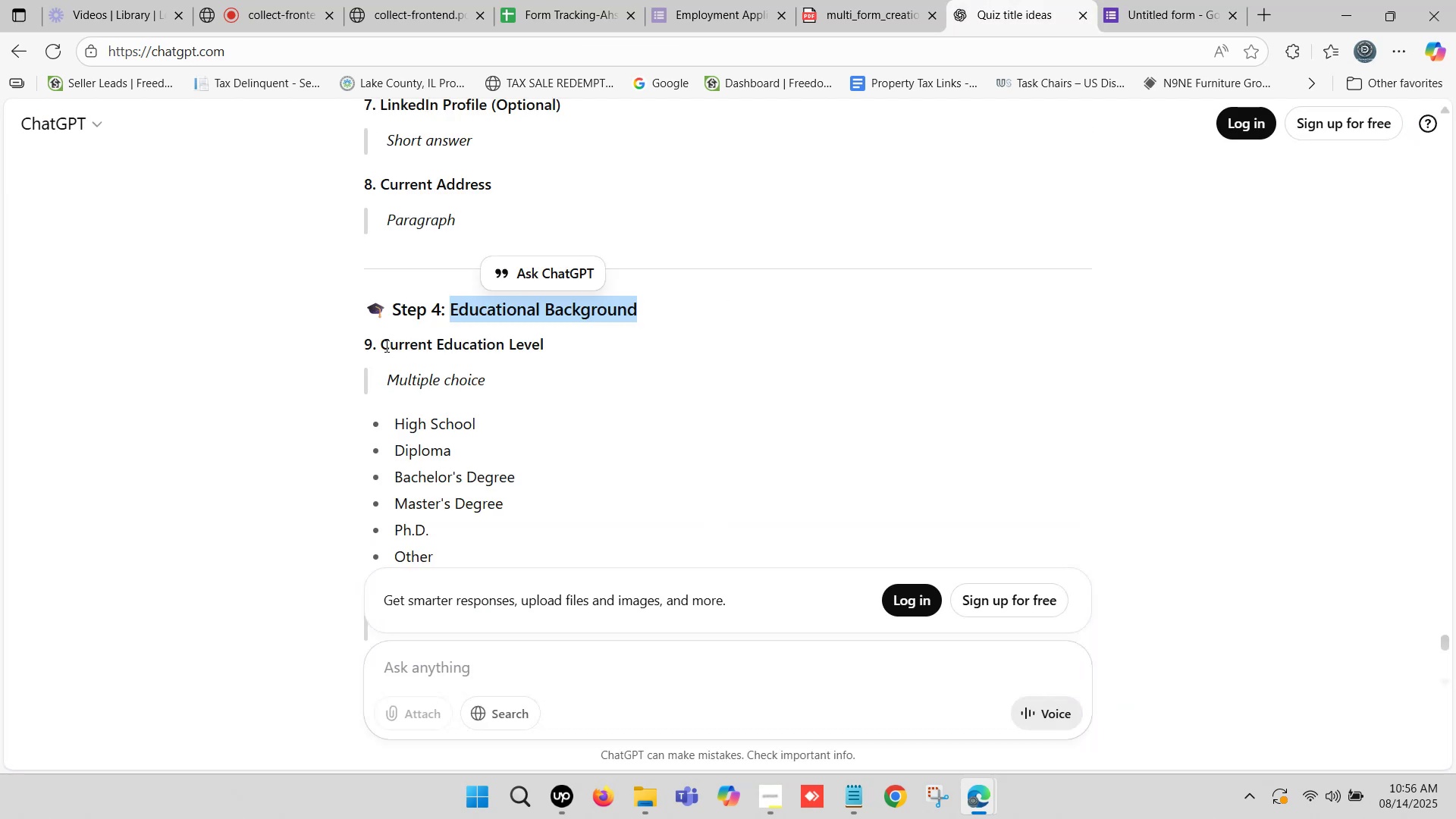 
left_click_drag(start_coordinate=[385, 335], to_coordinate=[538, 340])
 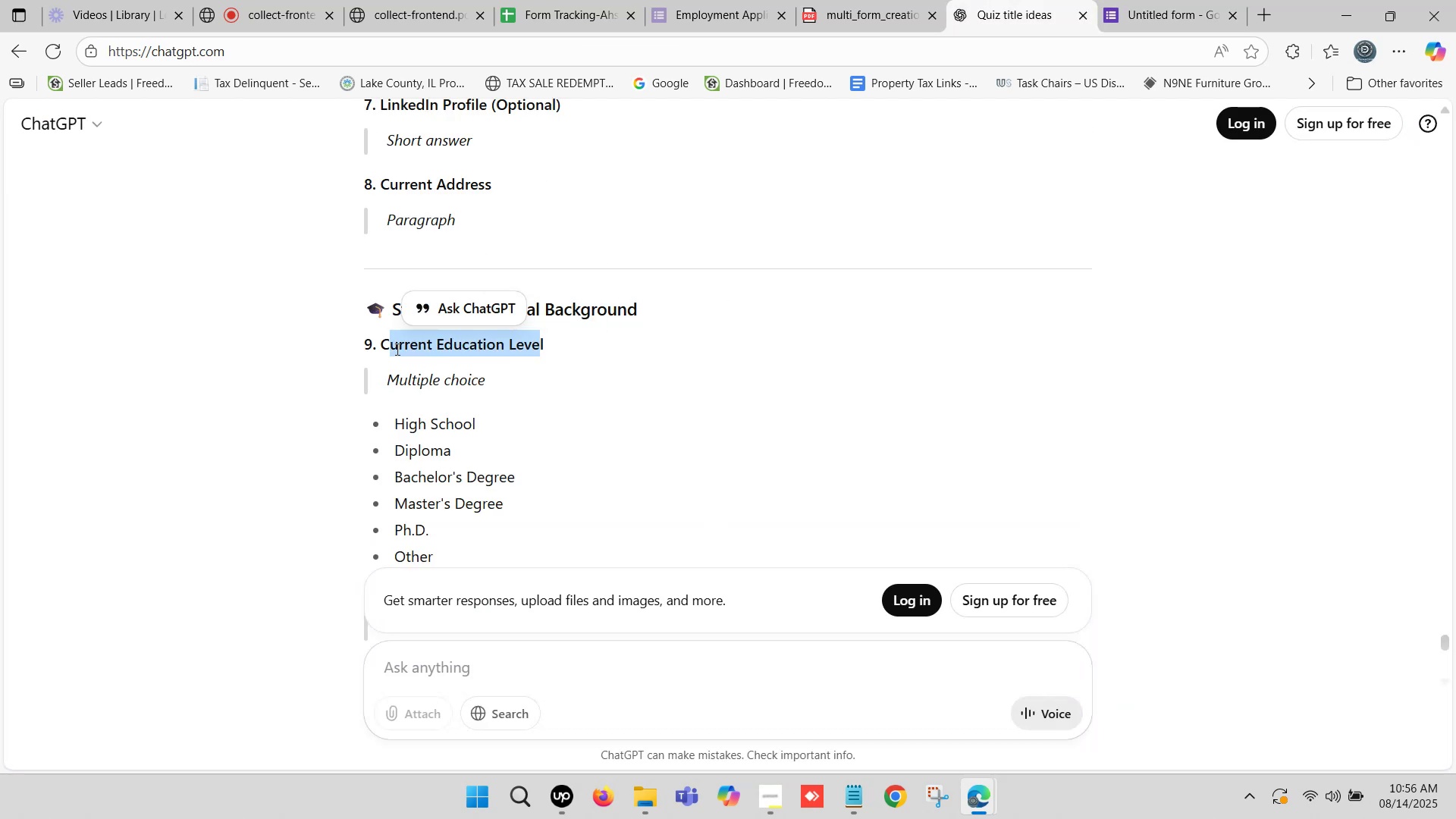 
left_click([396, 349])
 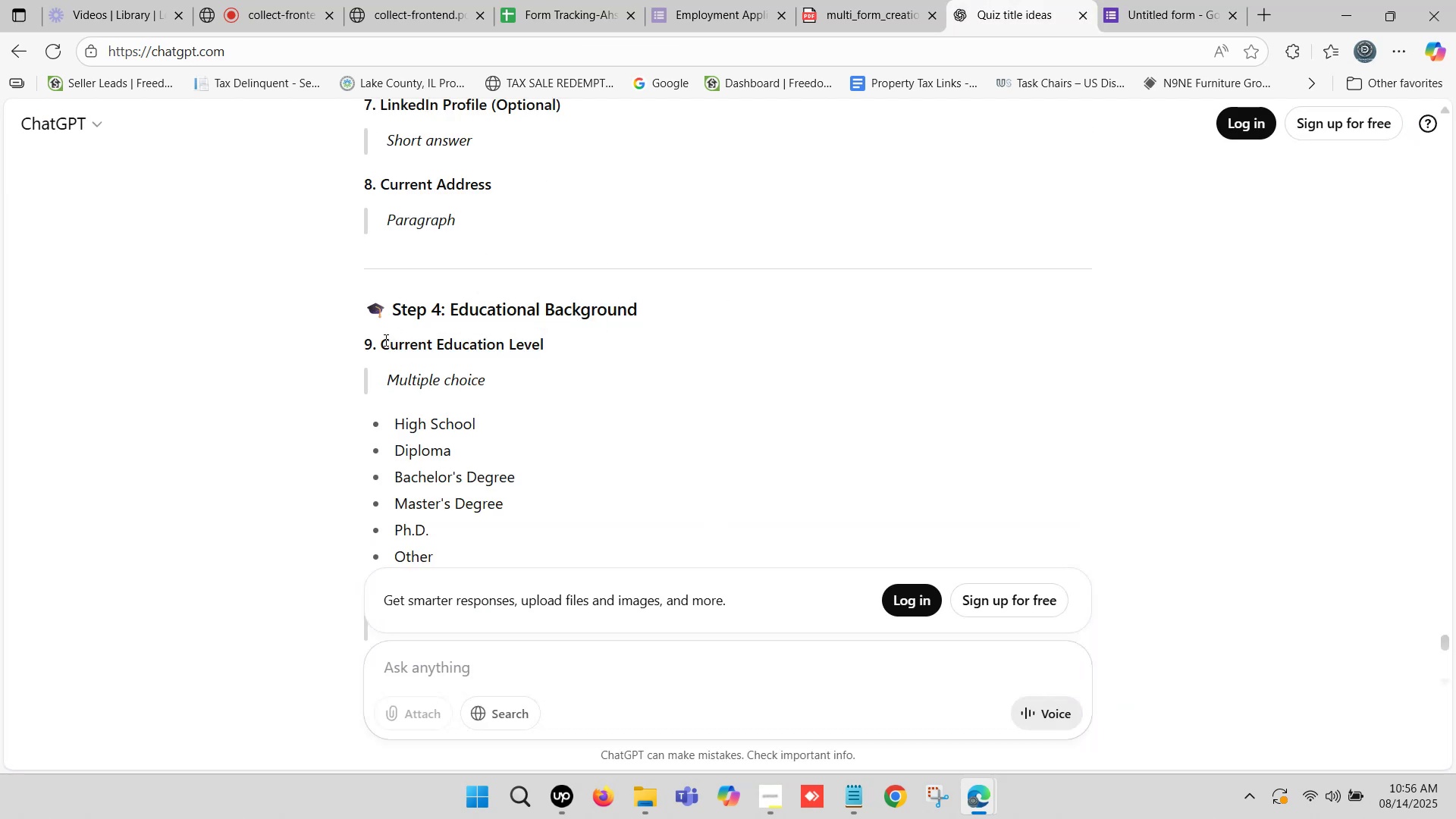 
left_click_drag(start_coordinate=[384, 340], to_coordinate=[544, 342])
 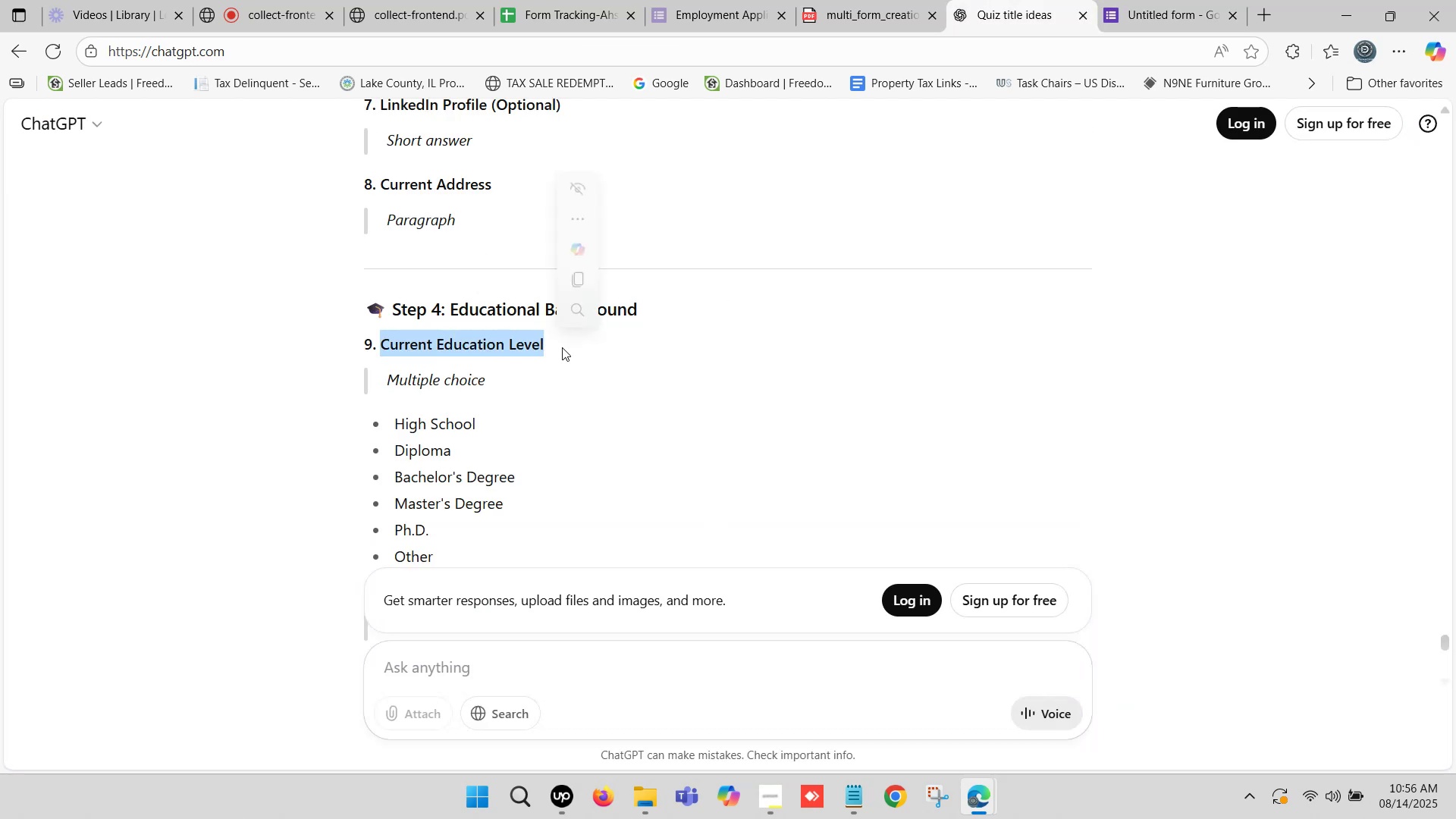 
key(Control+C)
 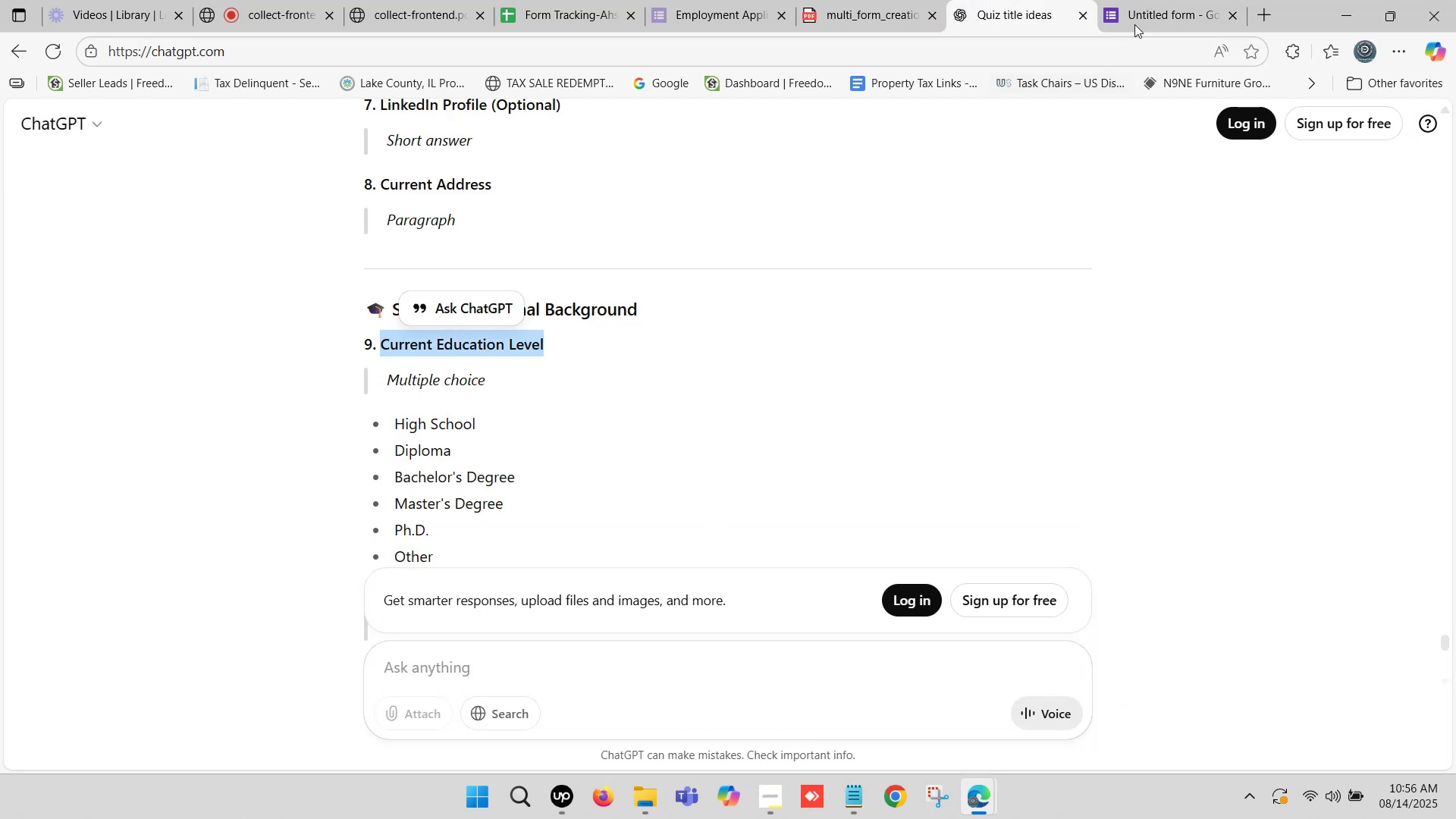 
left_click([1173, 0])
 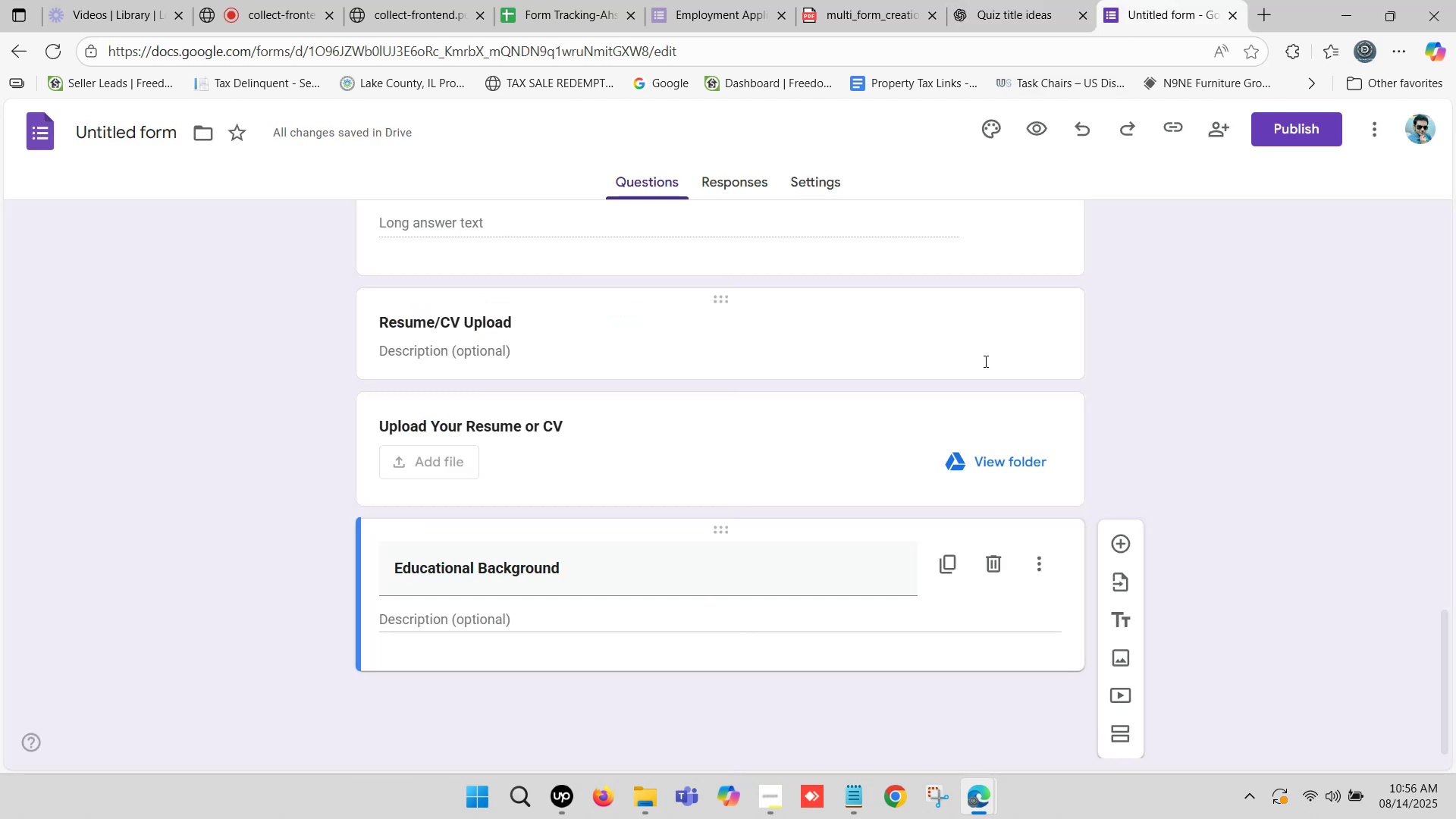 
scroll: coordinate [1068, 426], scroll_direction: down, amount: 3.0
 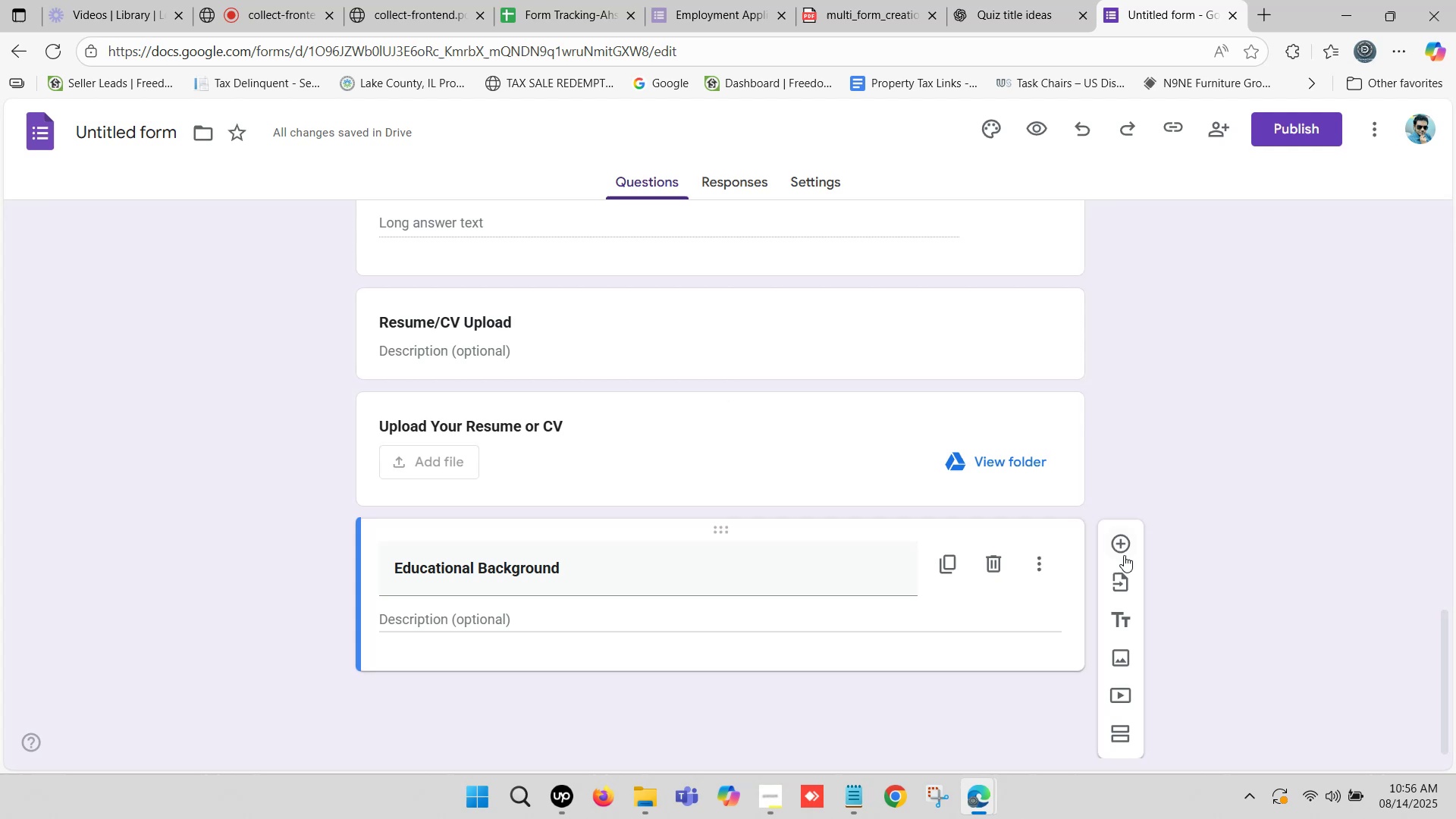 
left_click([1131, 548])
 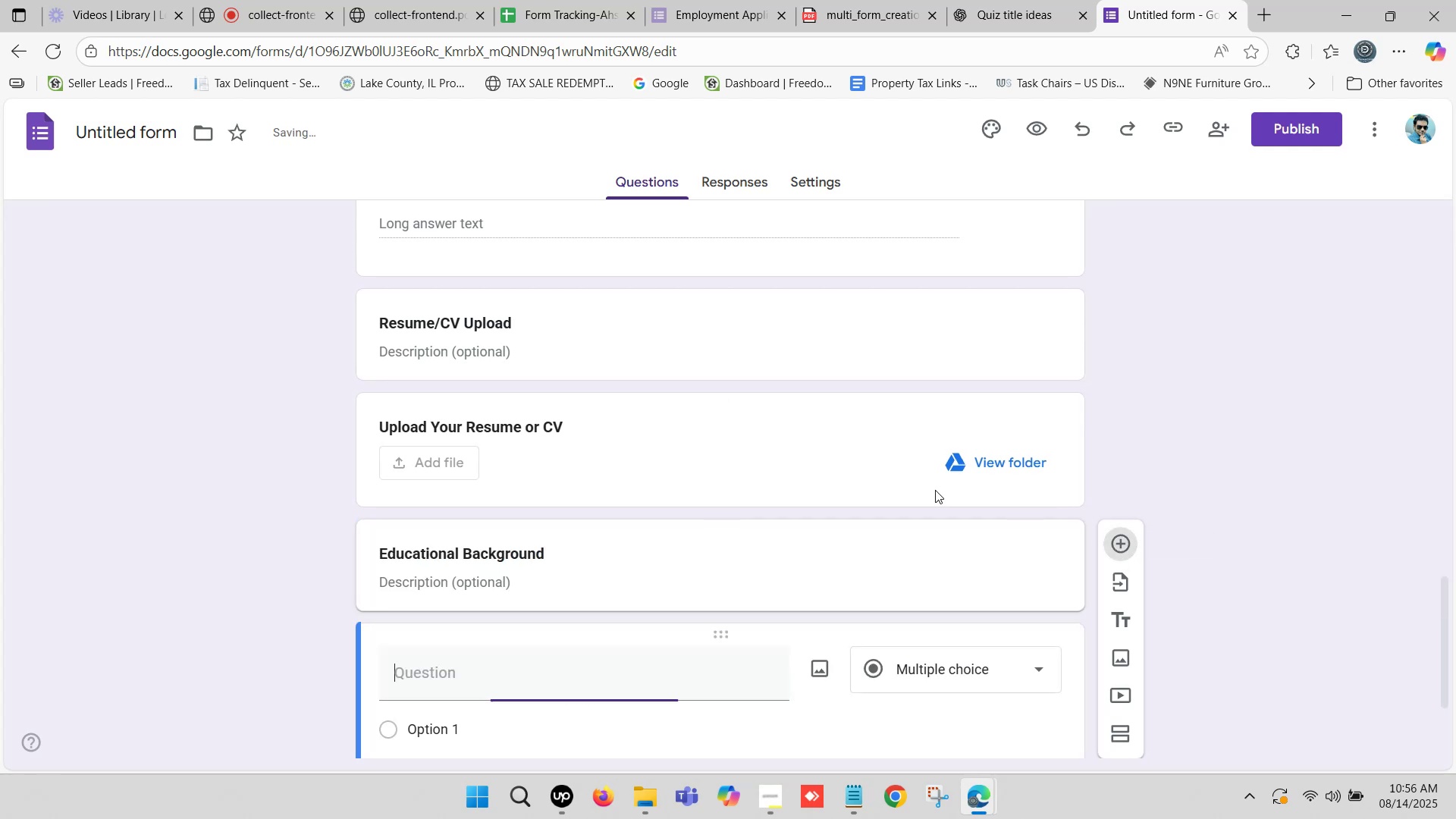 
scroll: coordinate [387, 470], scroll_direction: down, amount: 4.0
 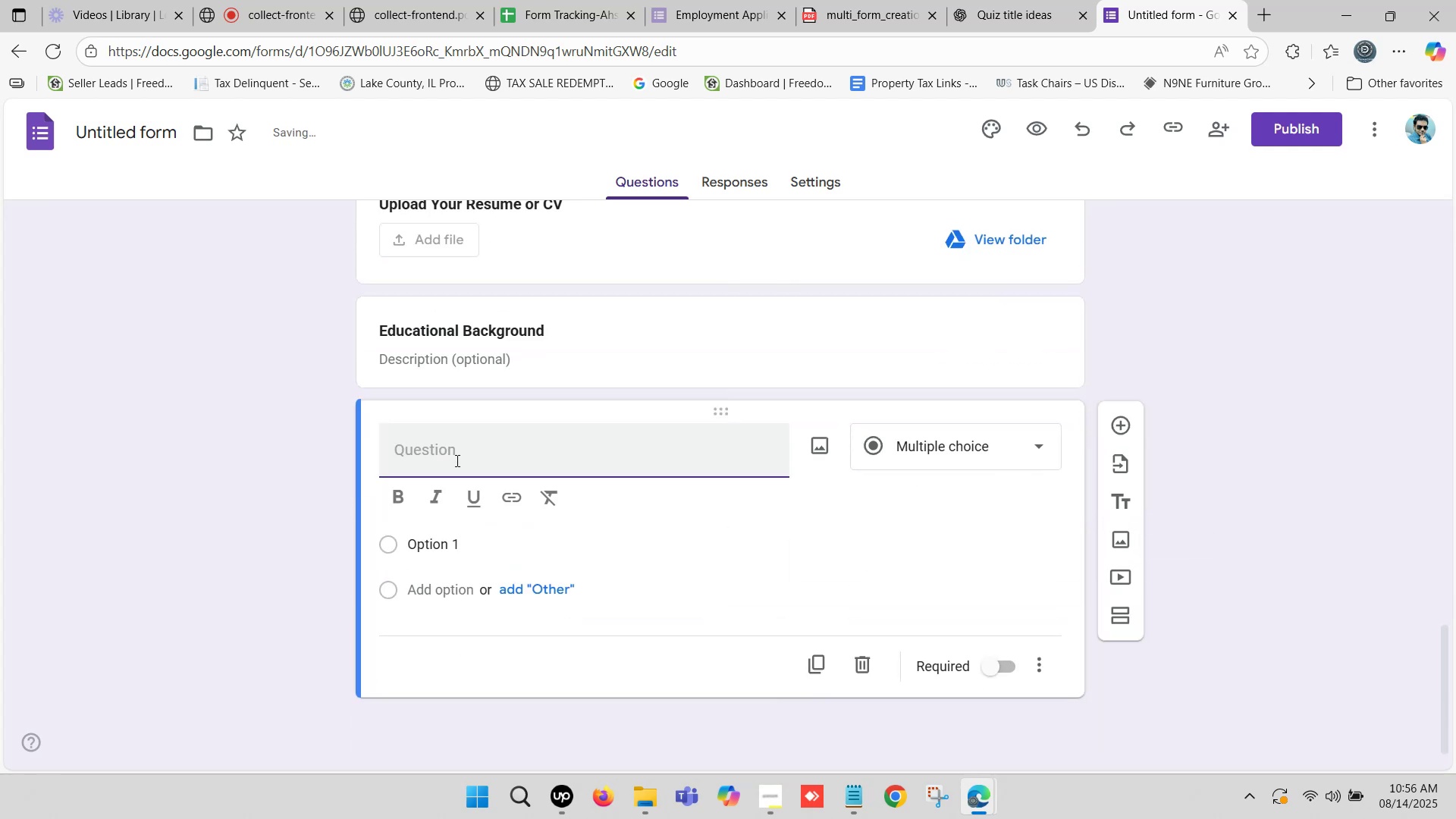 
key(Control+ControlLeft)
 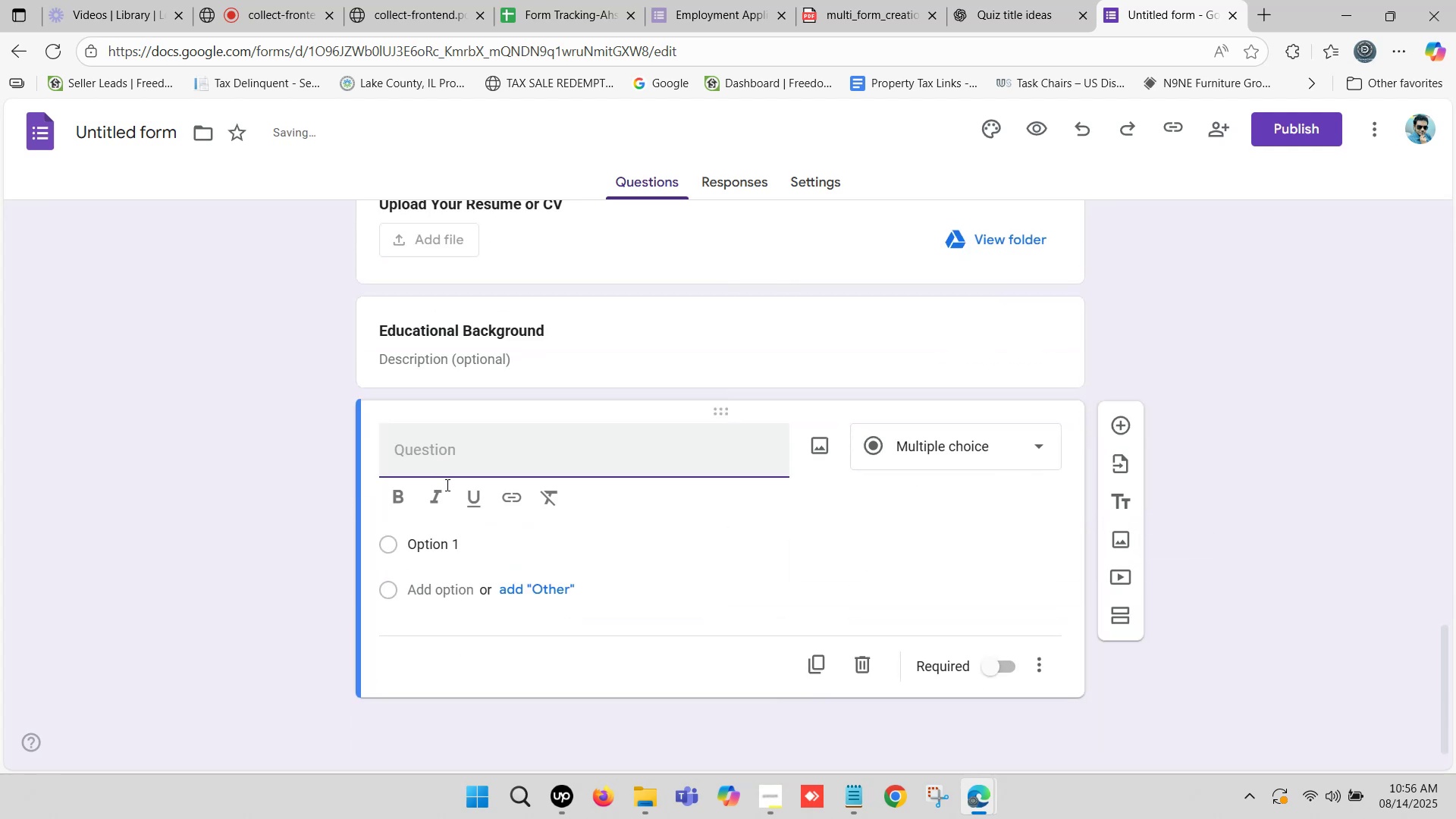 
key(Control+V)
 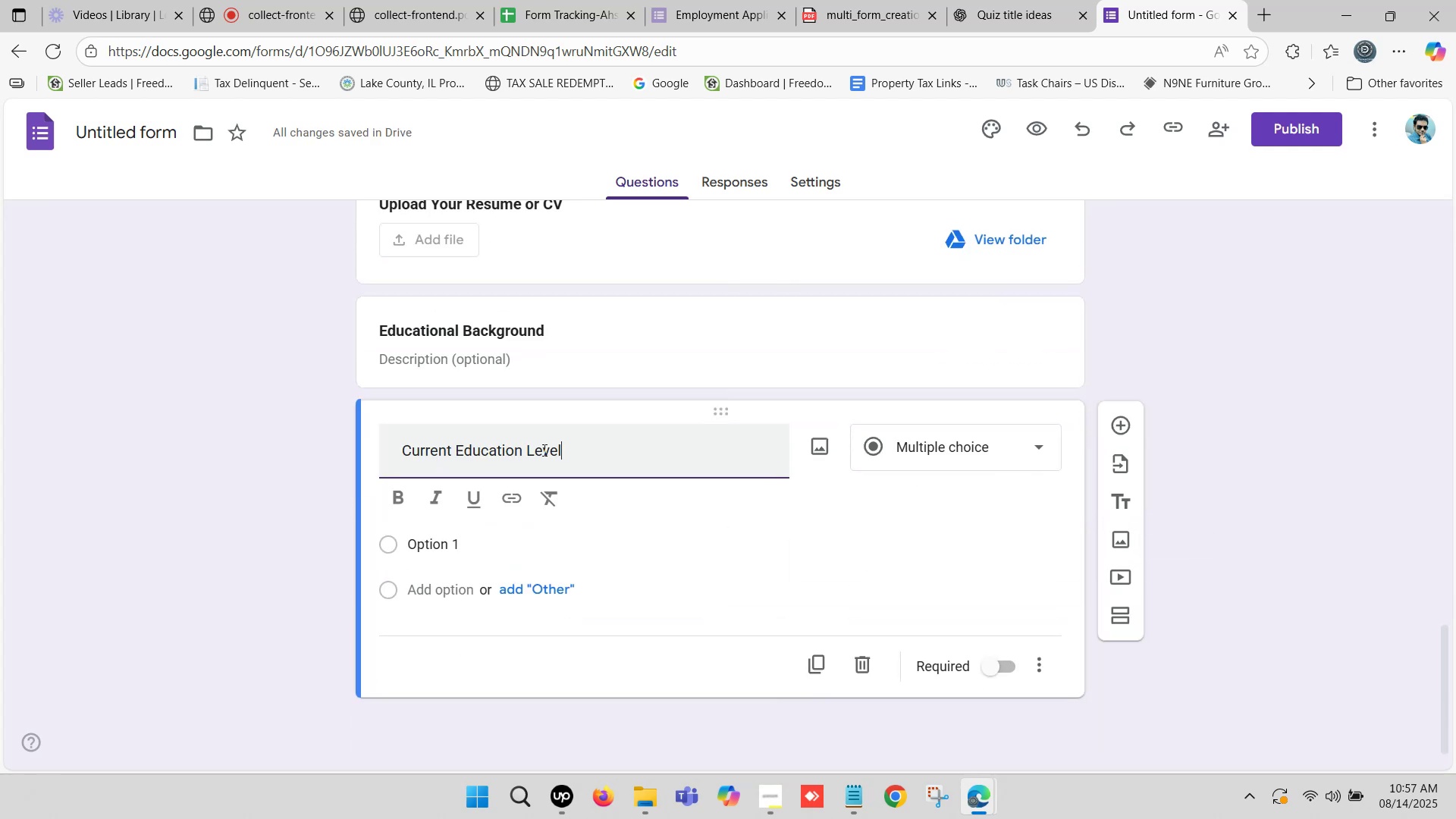 
left_click_drag(start_coordinate=[584, 446], to_coordinate=[590, 446])
 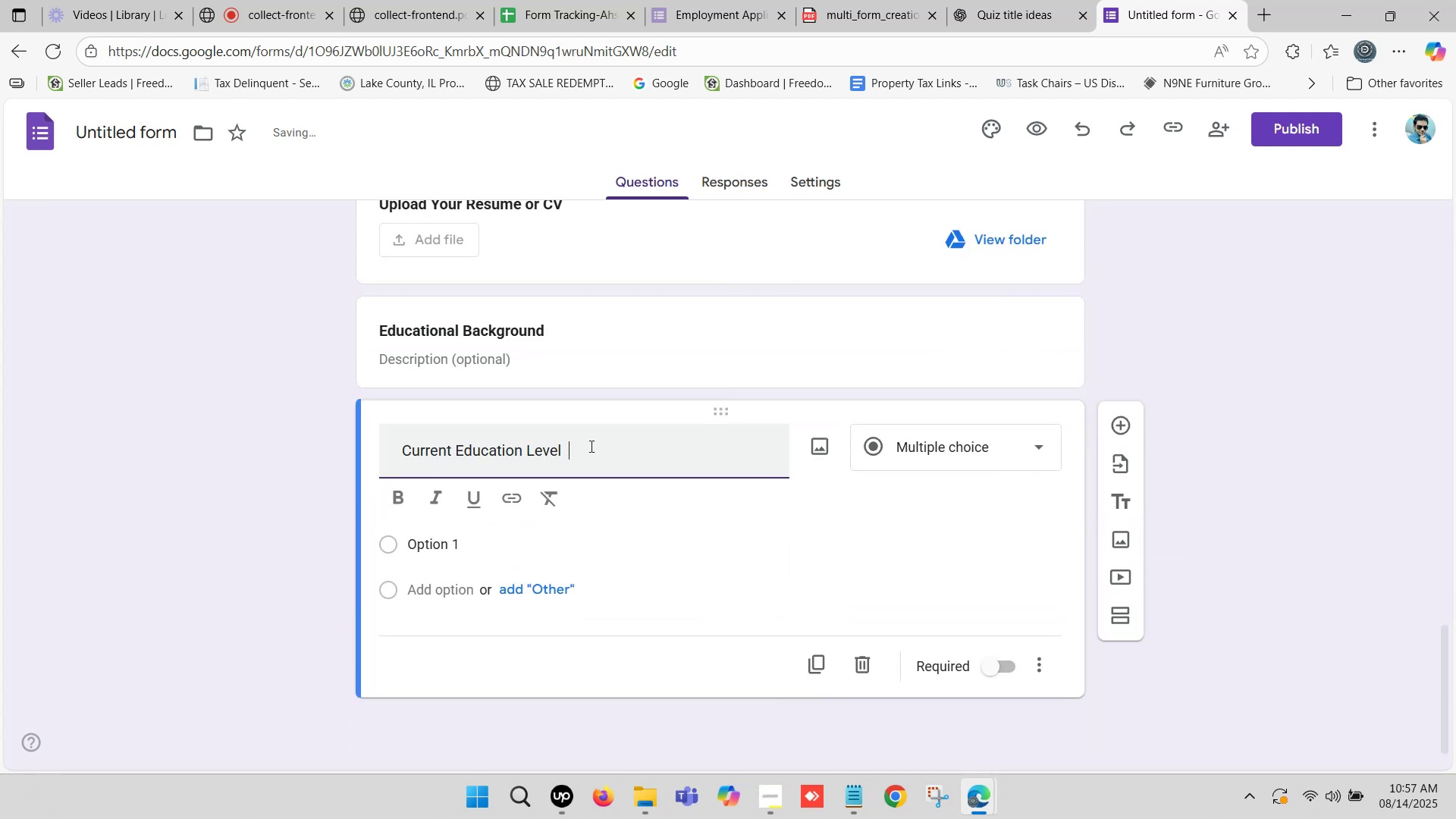 
key(Backspace)
 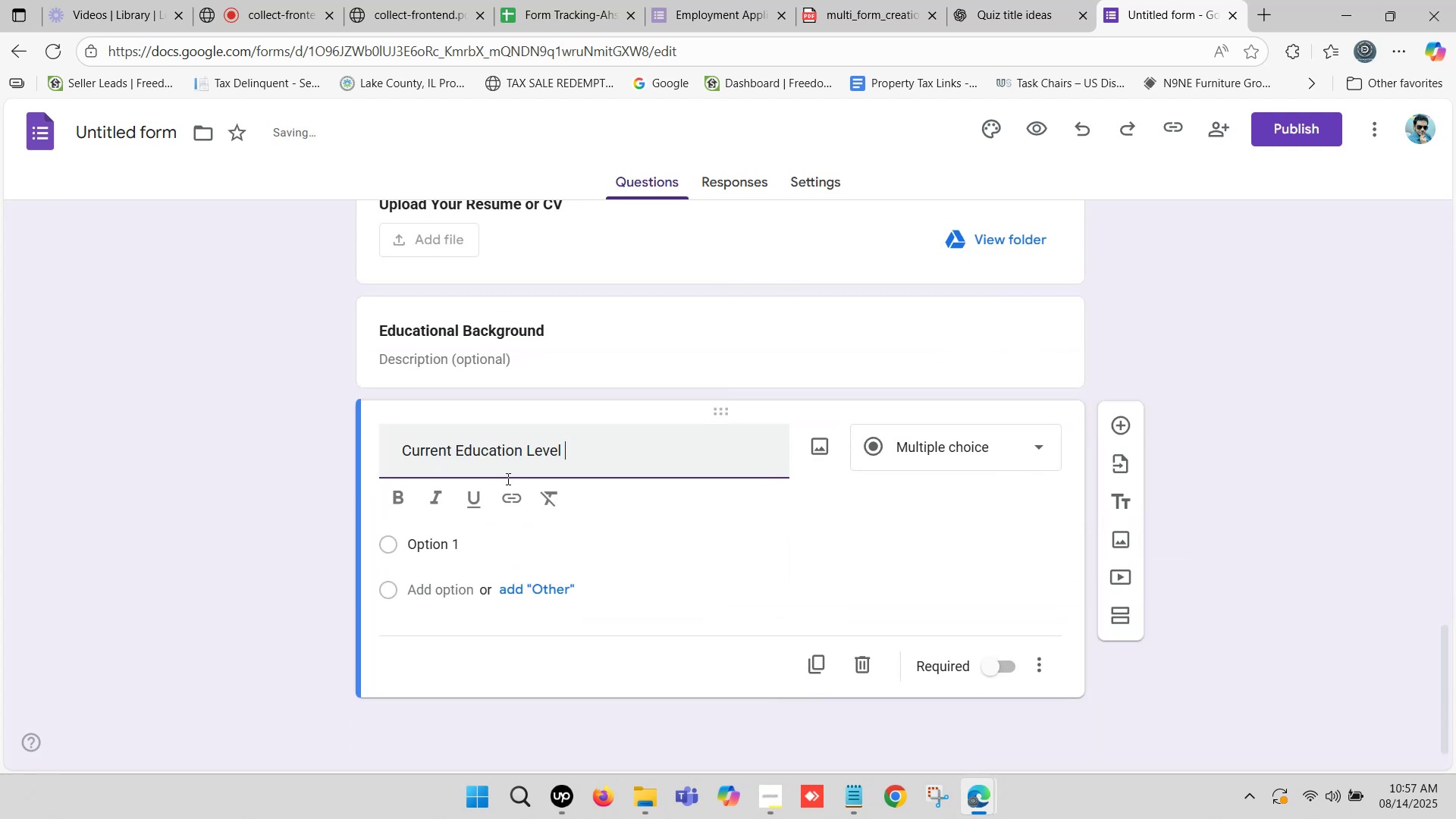 
key(Backspace)
 